 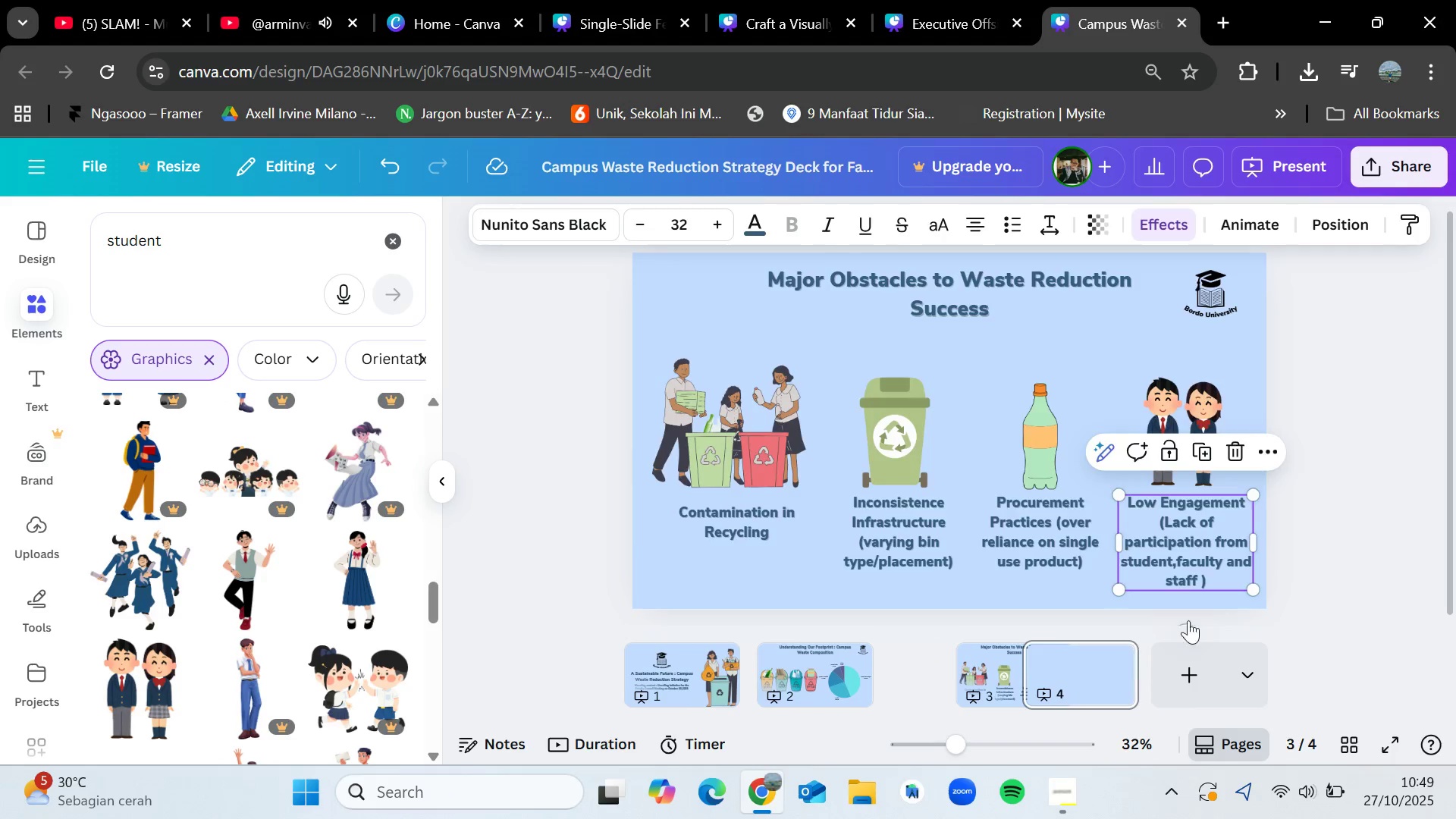 
left_click([1360, 495])
 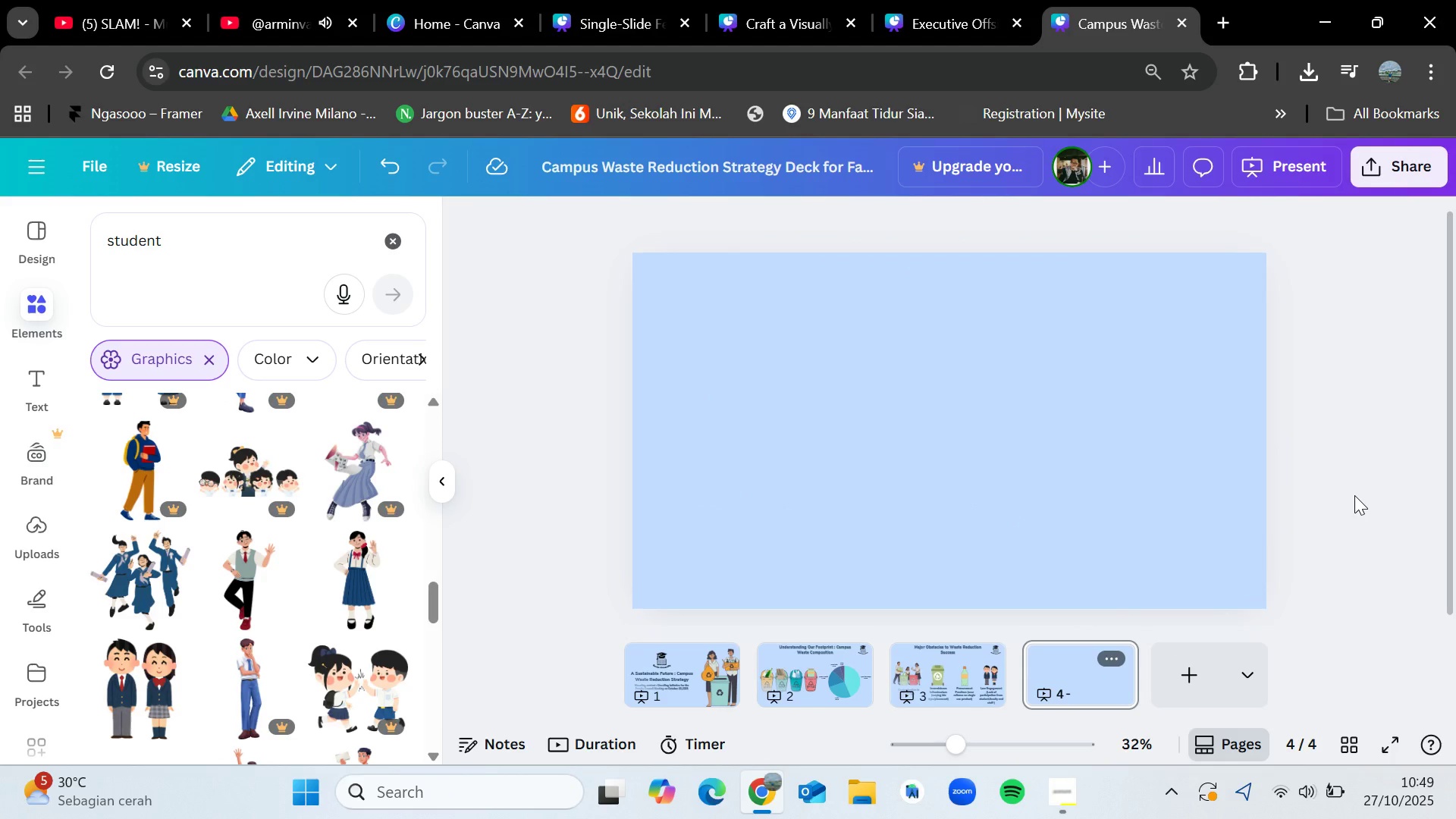 
wait(8.96)
 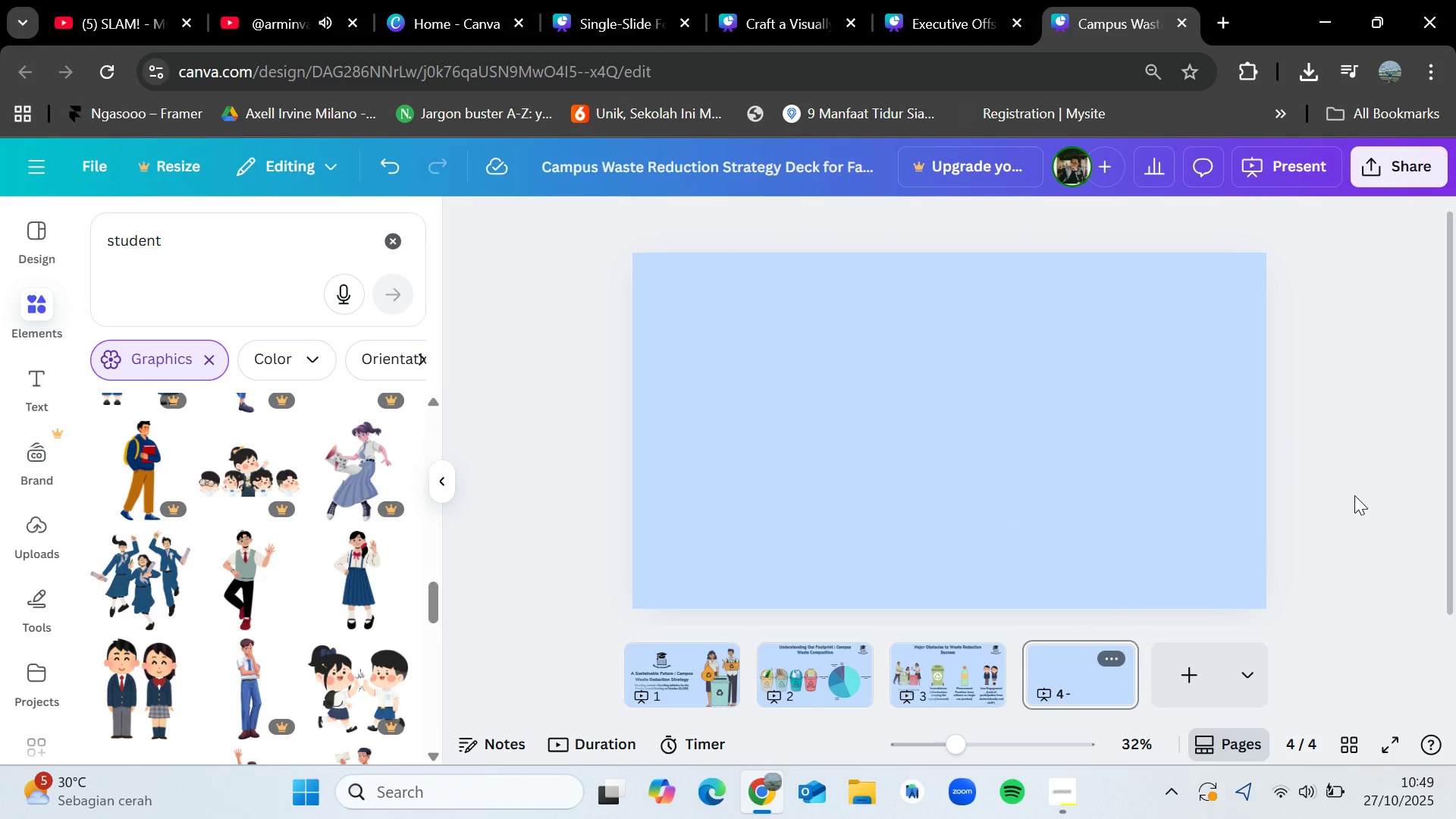 
left_click([938, 666])
 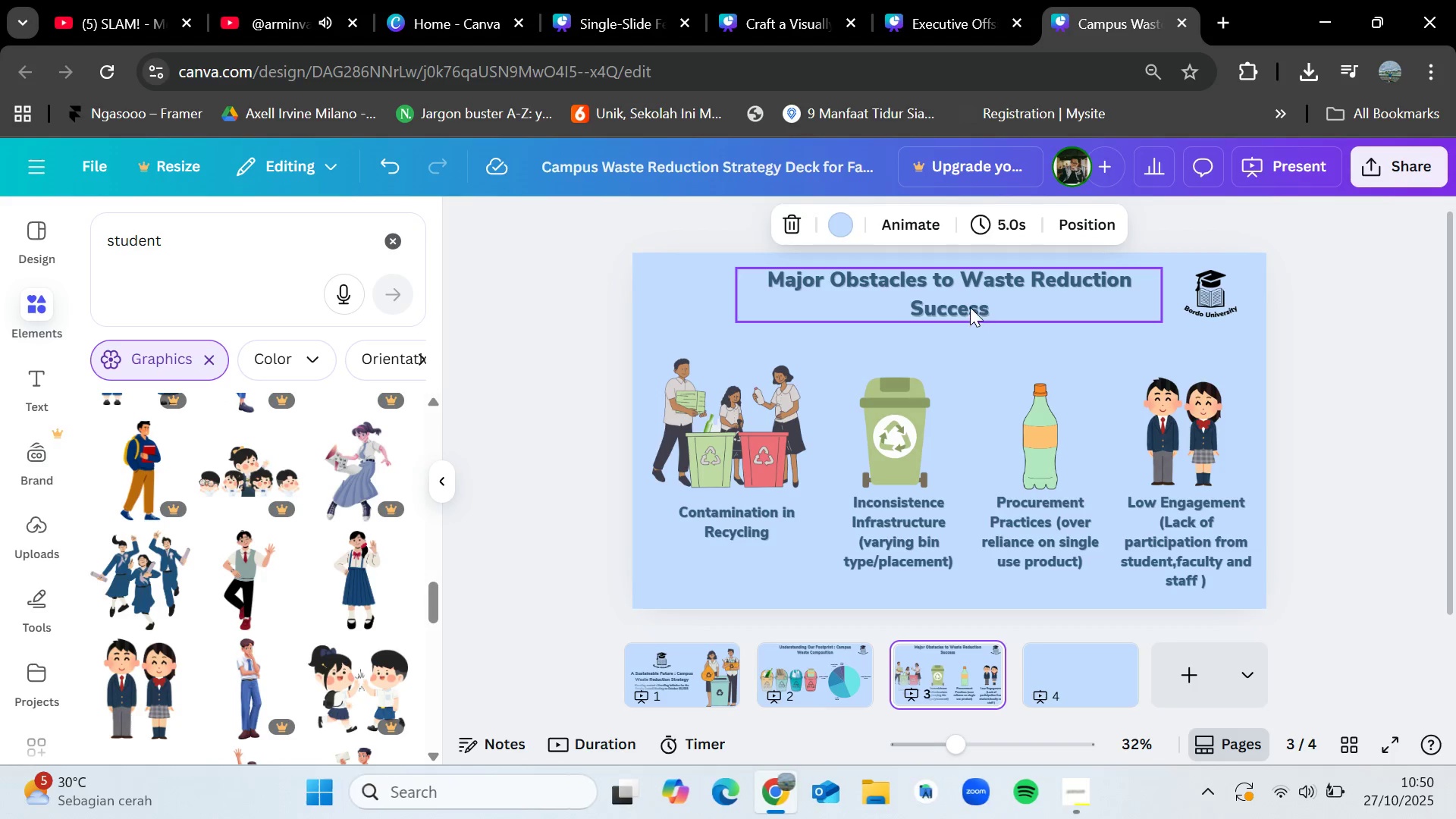 
left_click([969, 305])
 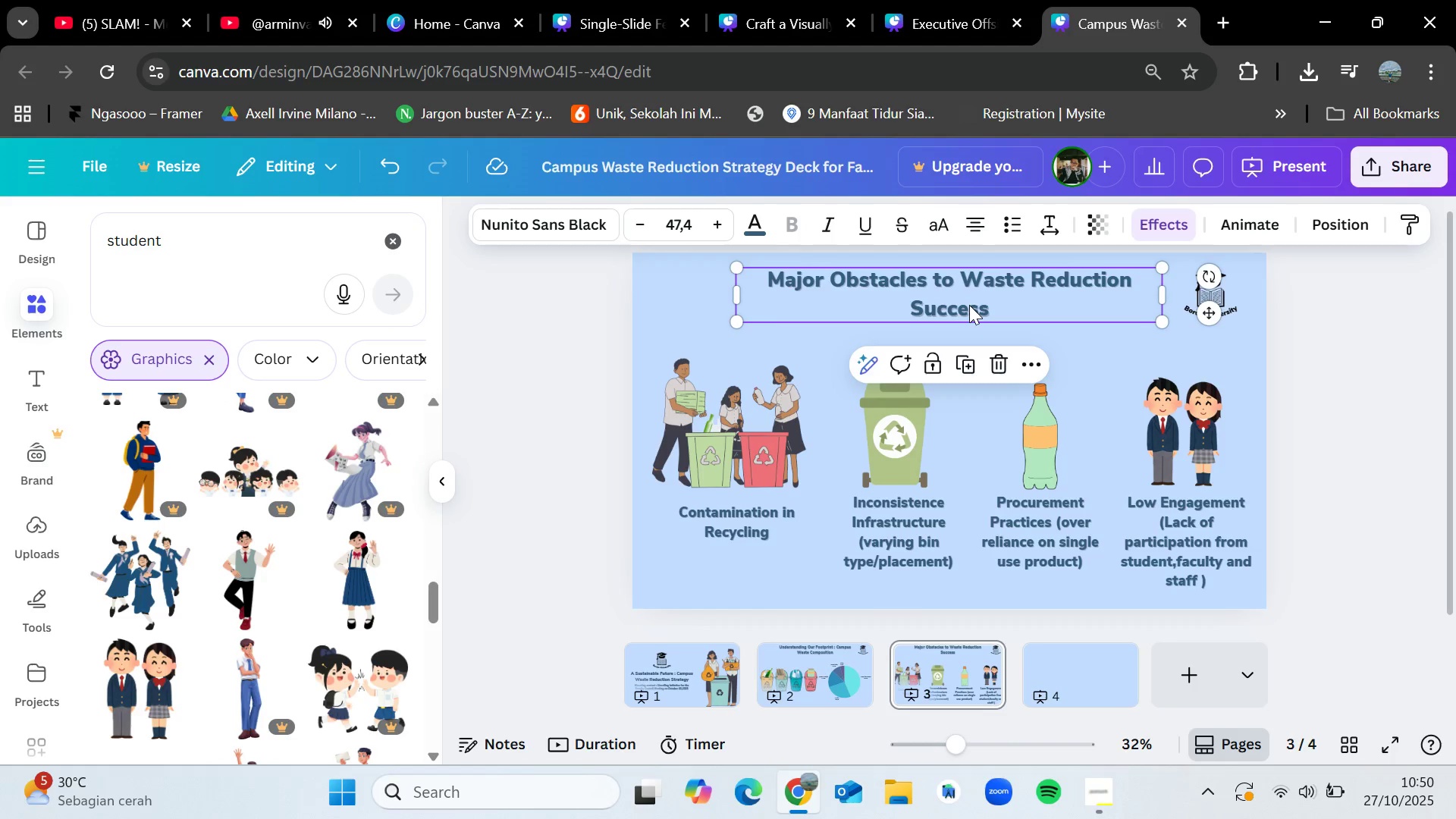 
key(Control+C)
 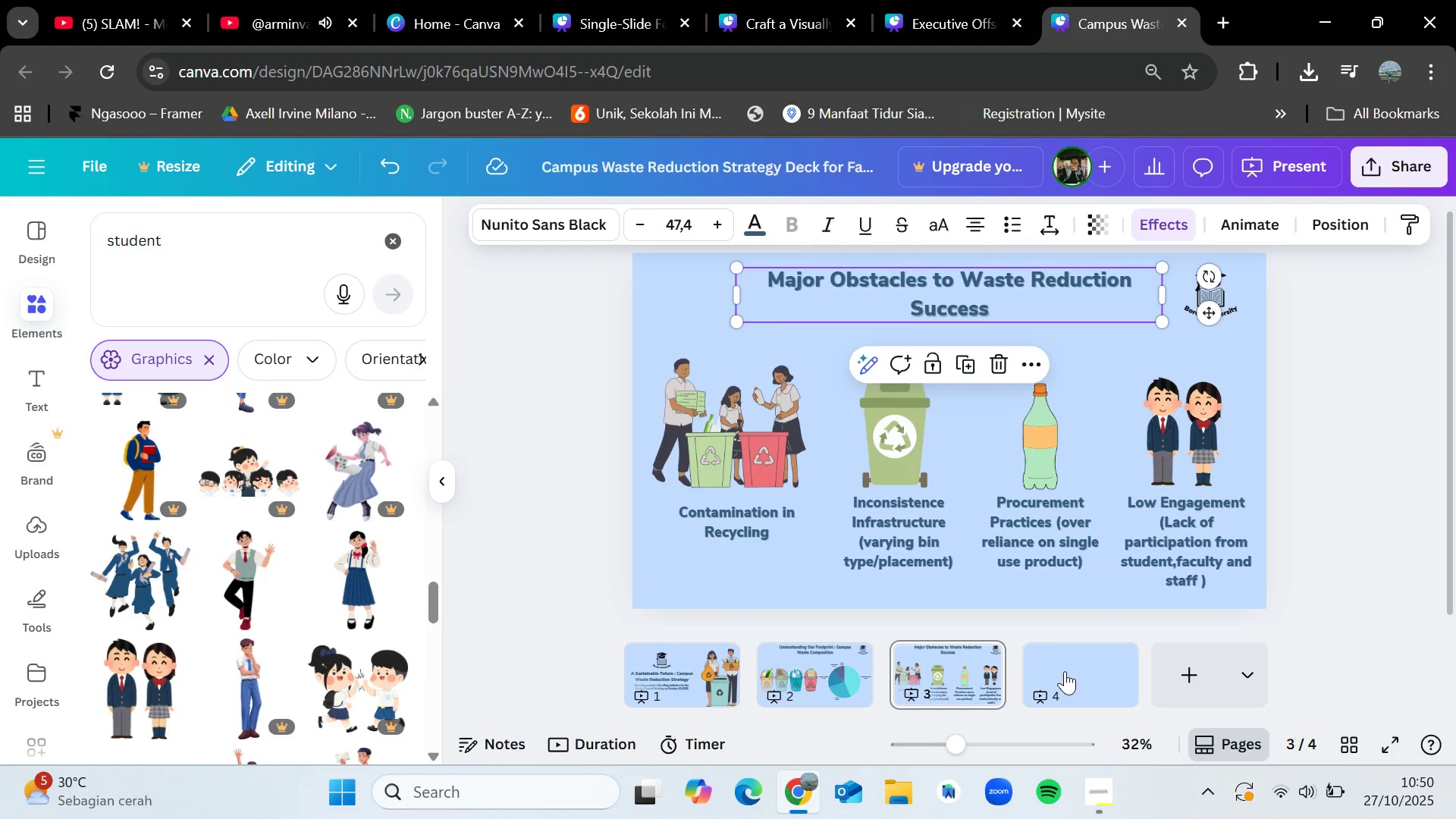 
left_click([1065, 671])
 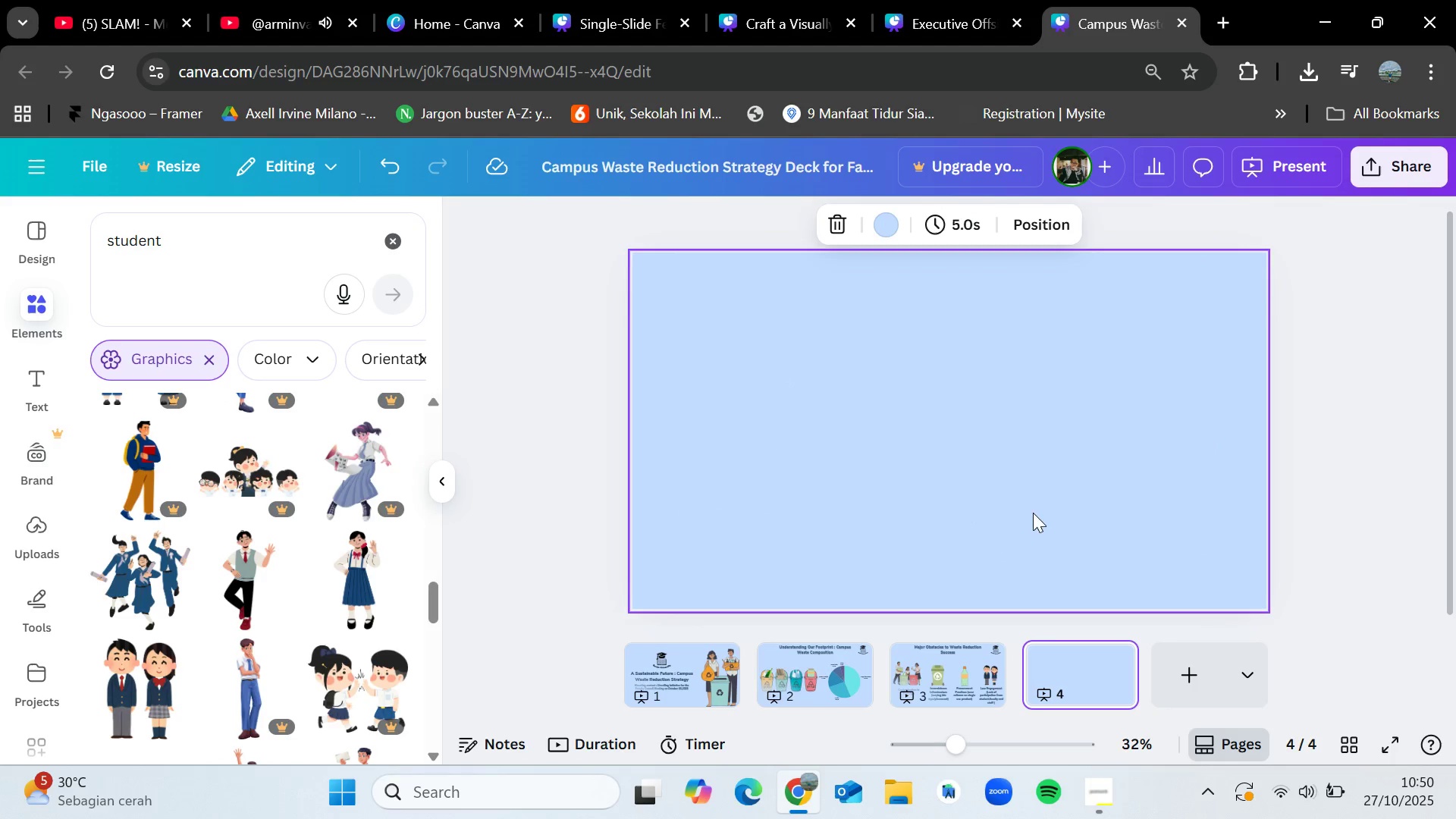 
key(Control+V)
 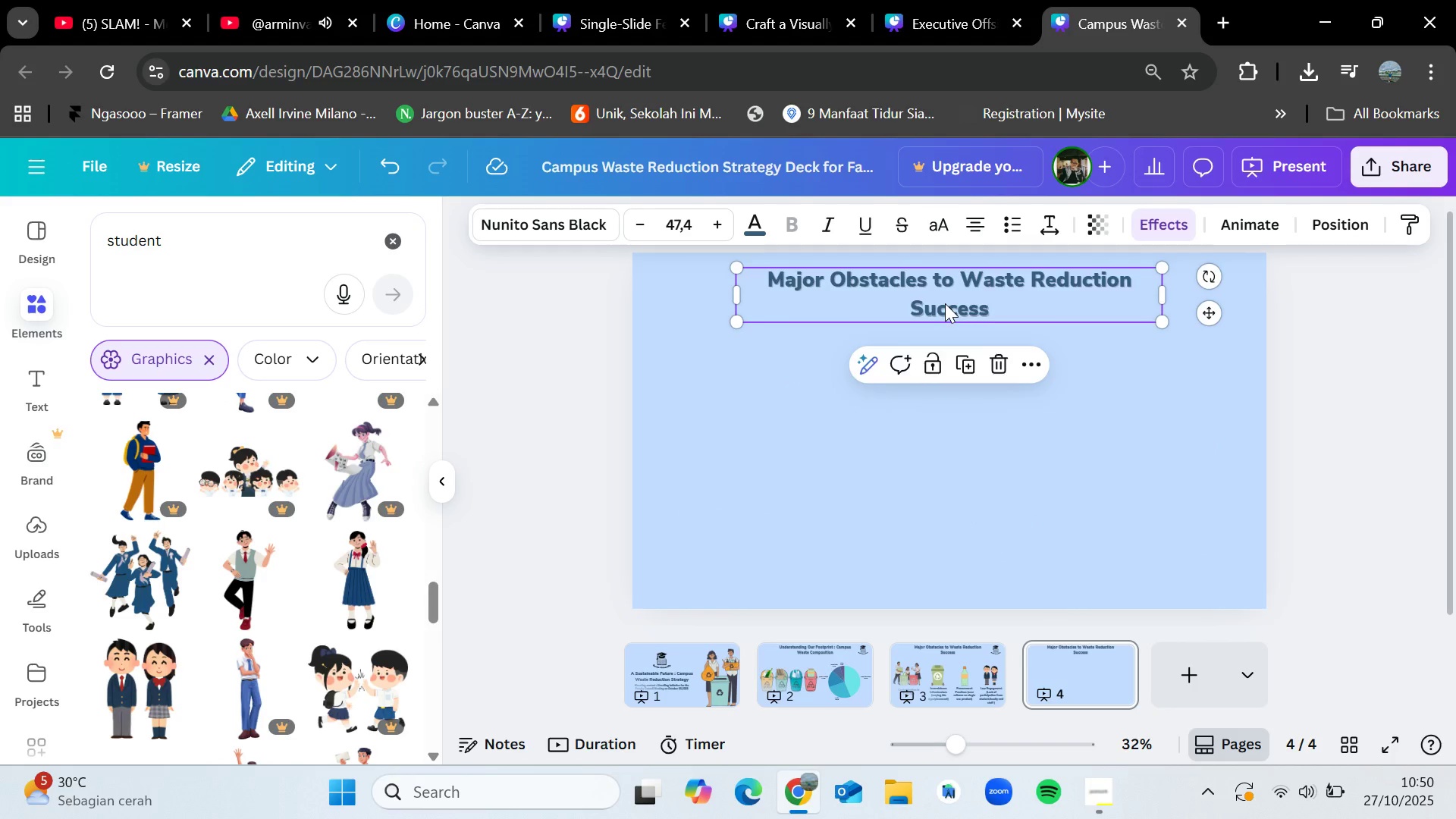 
double_click([945, 303])
 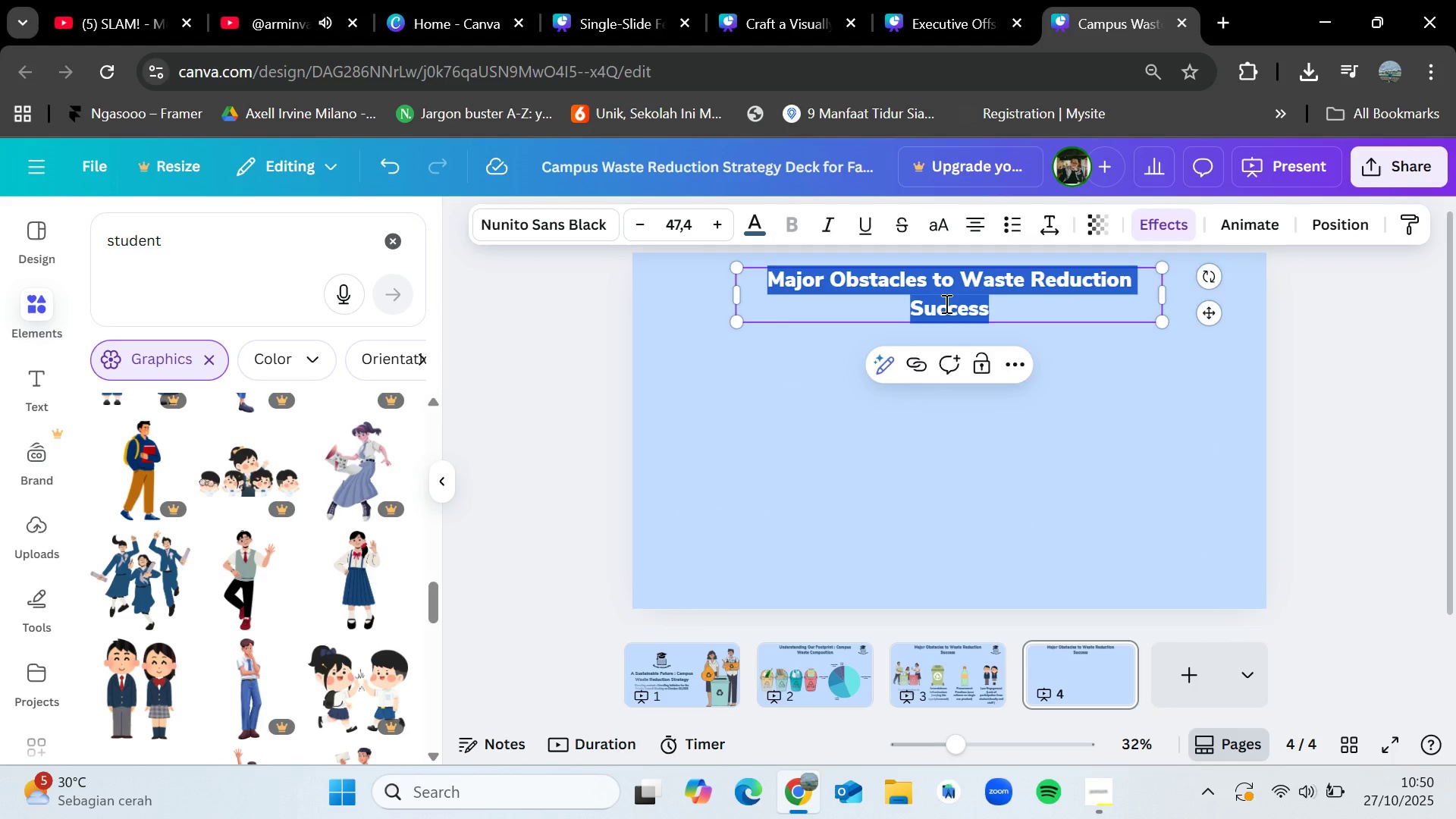 
key(Backspace)
type(#)
key(Backspace)
type(3 a)
key(Backspace)
type(Actionable Strateg)
key(Backspace)
type(gies for a Greener Ca,p)
key(Backspace)
key(Backspace)
type(mpus)
 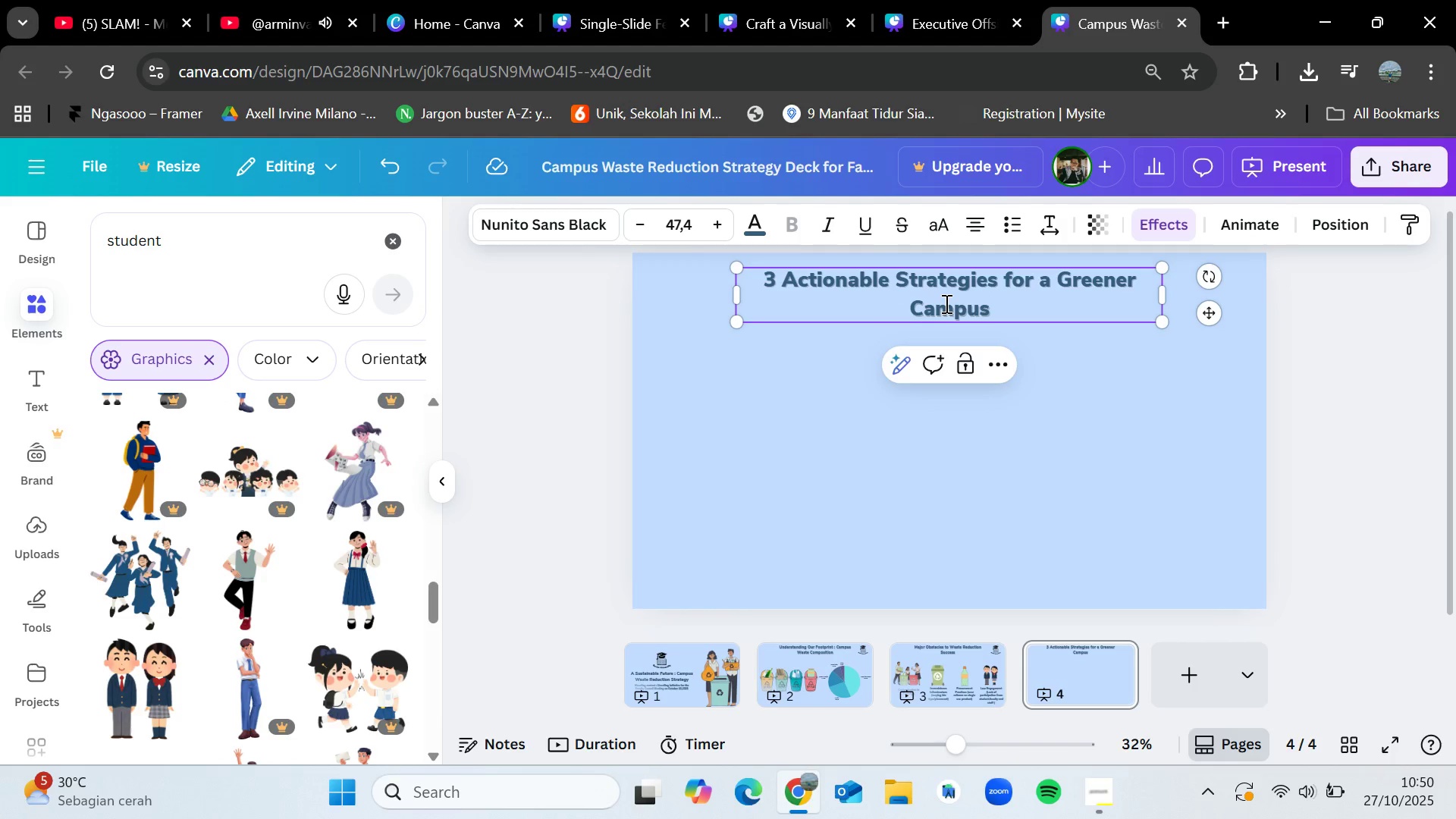 
wait(16.15)
 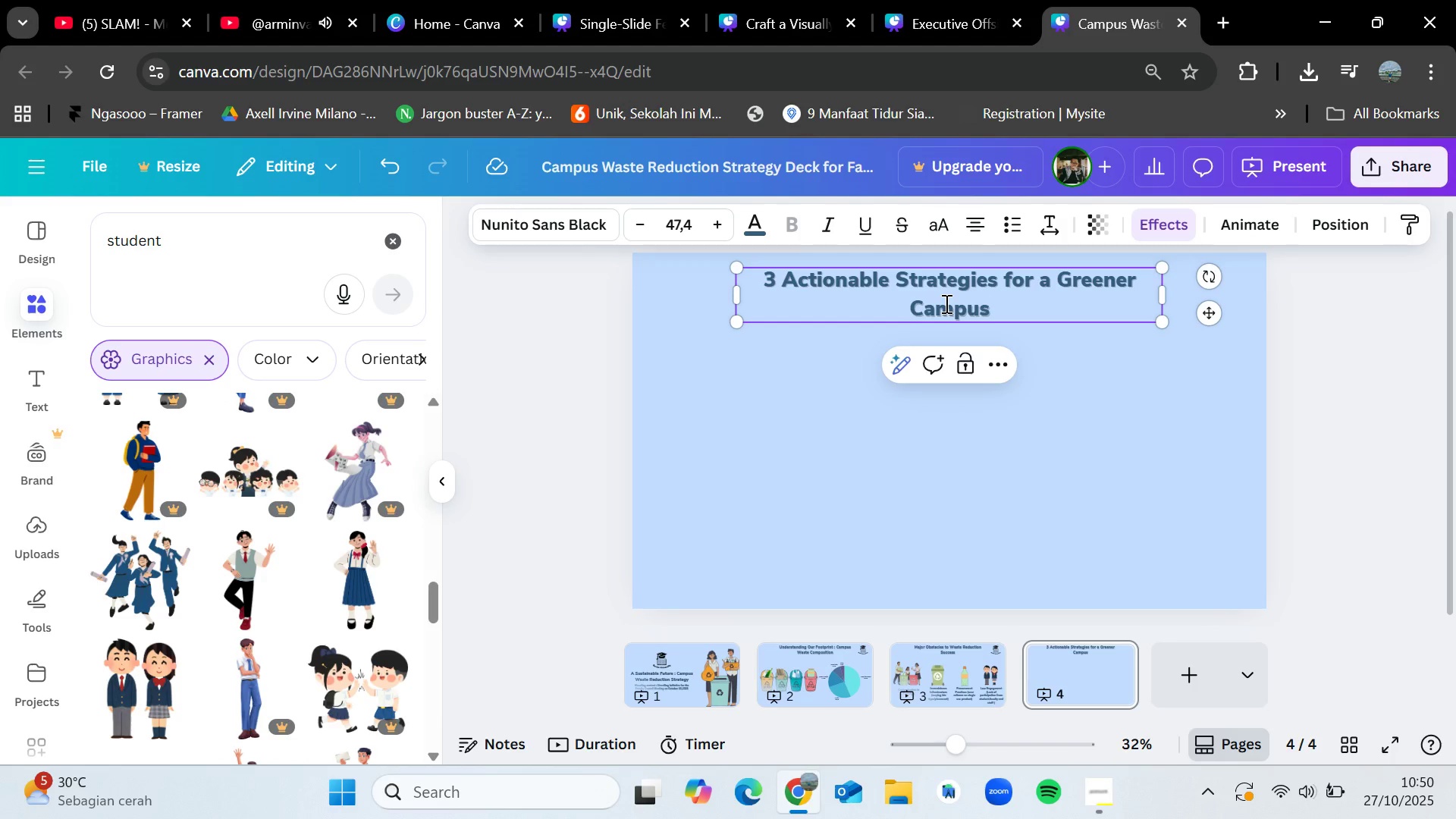 
left_click([1323, 382])
 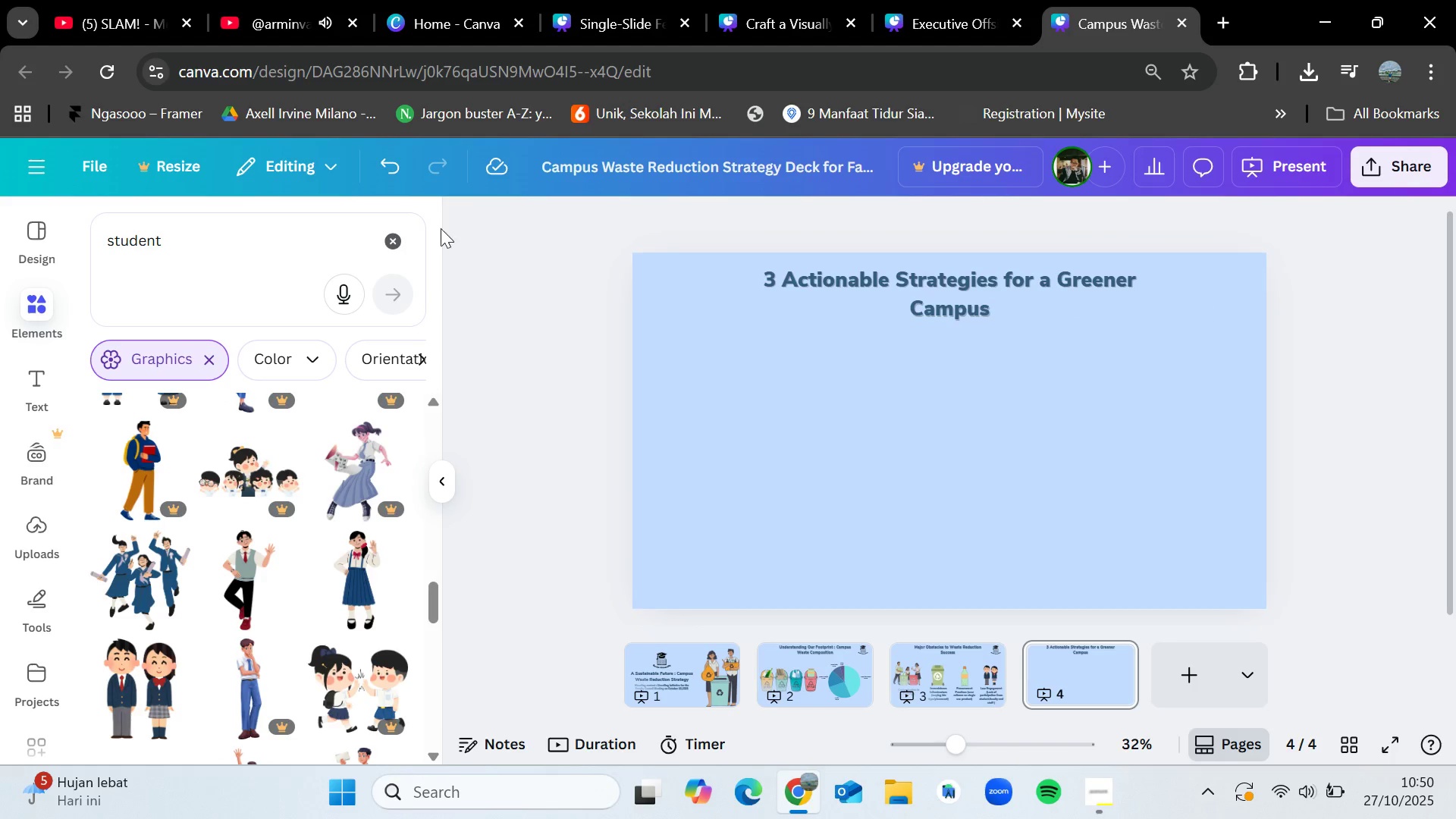 
left_click([384, 237])
 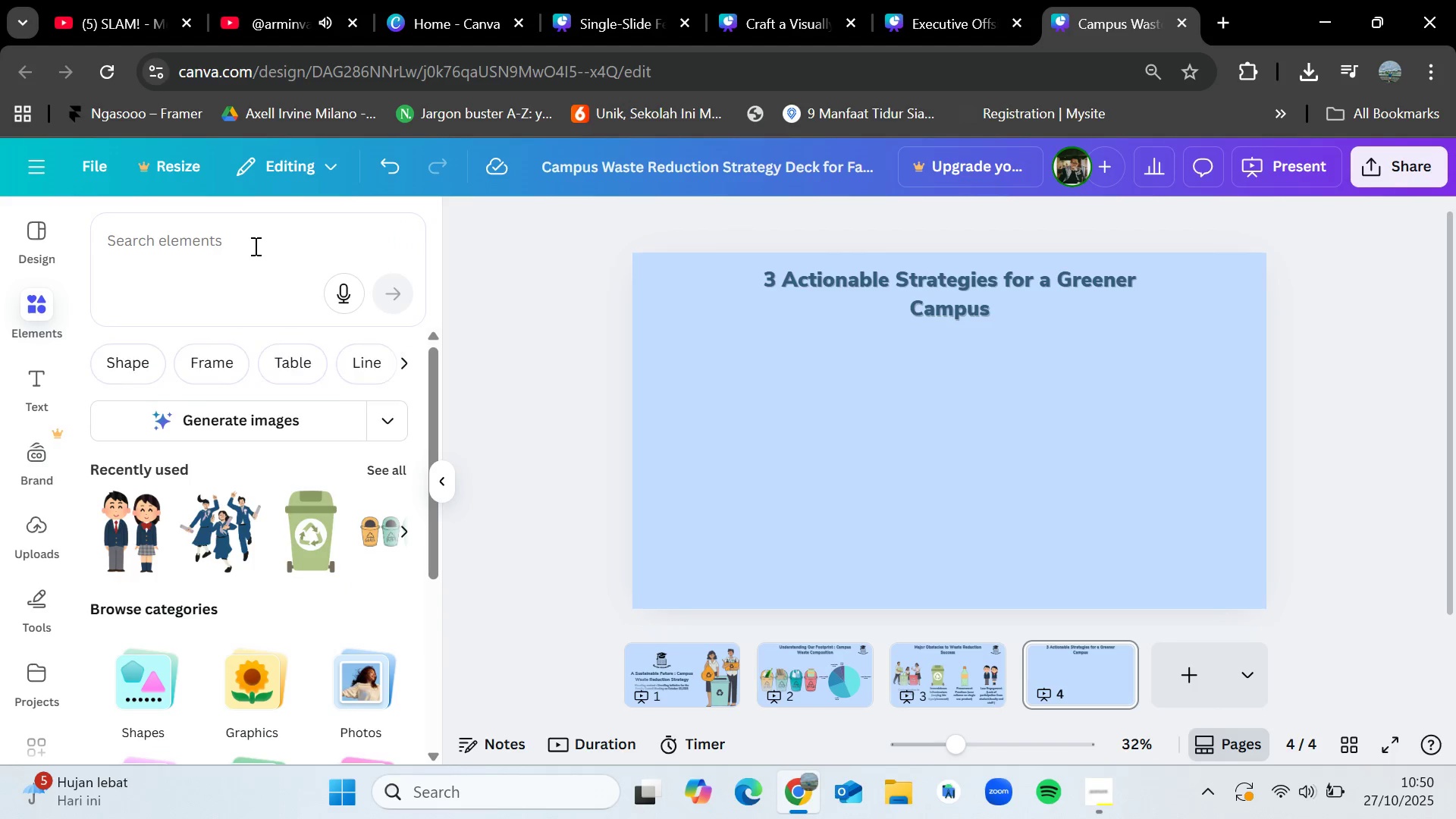 
left_click([254, 246])
 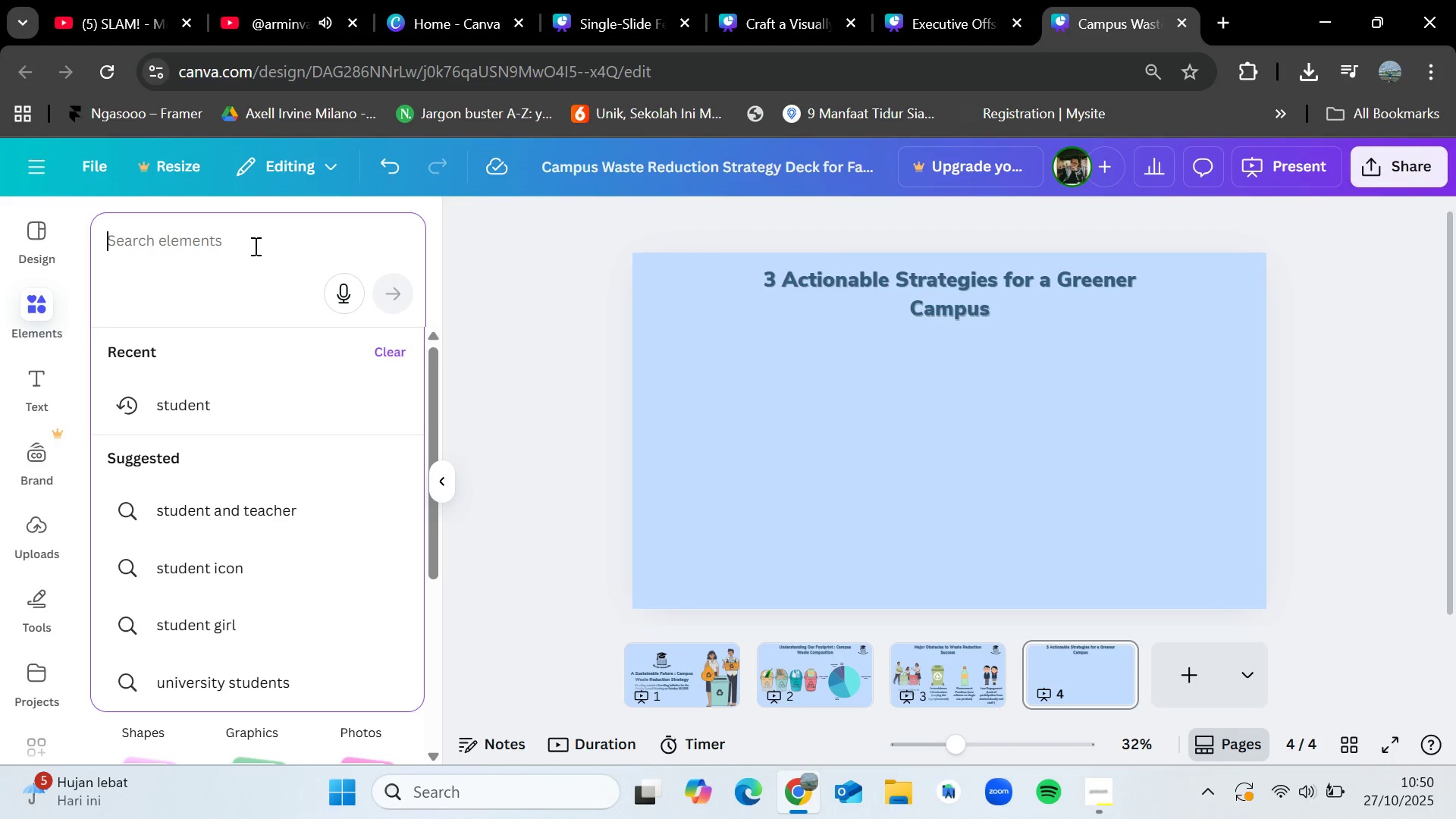 
type(bulb)
 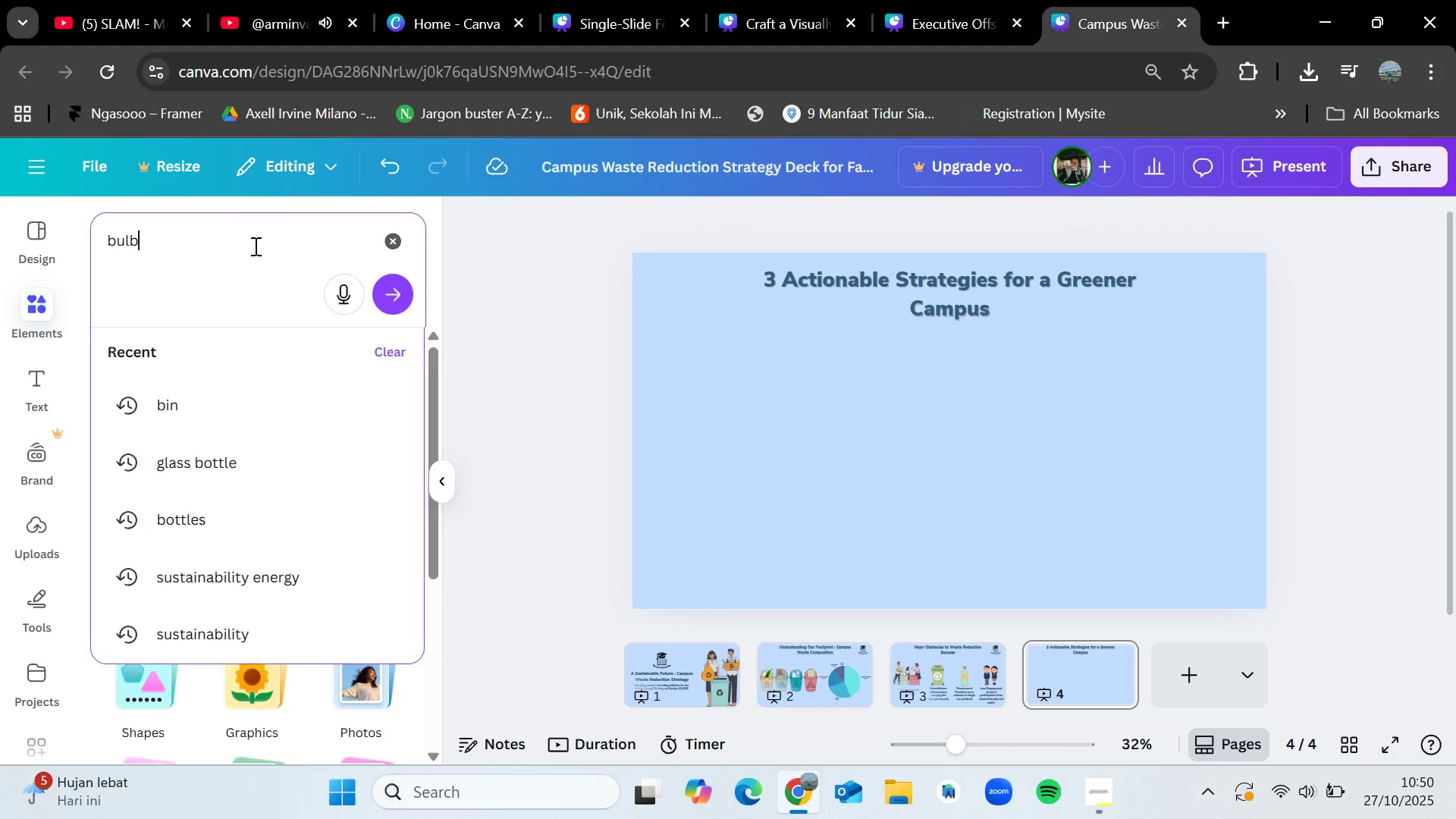 
key(Enter)
 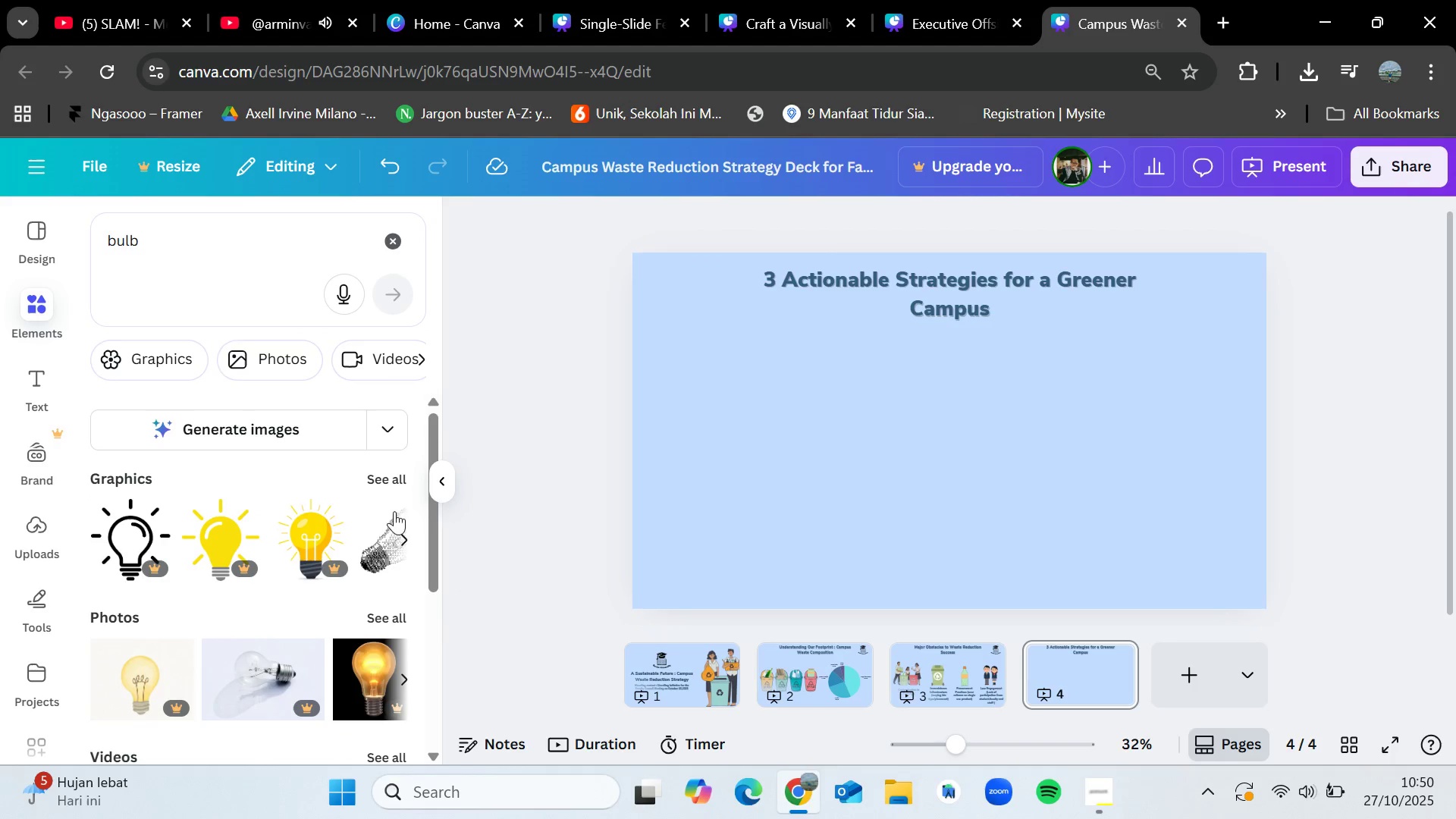 
left_click([400, 481])
 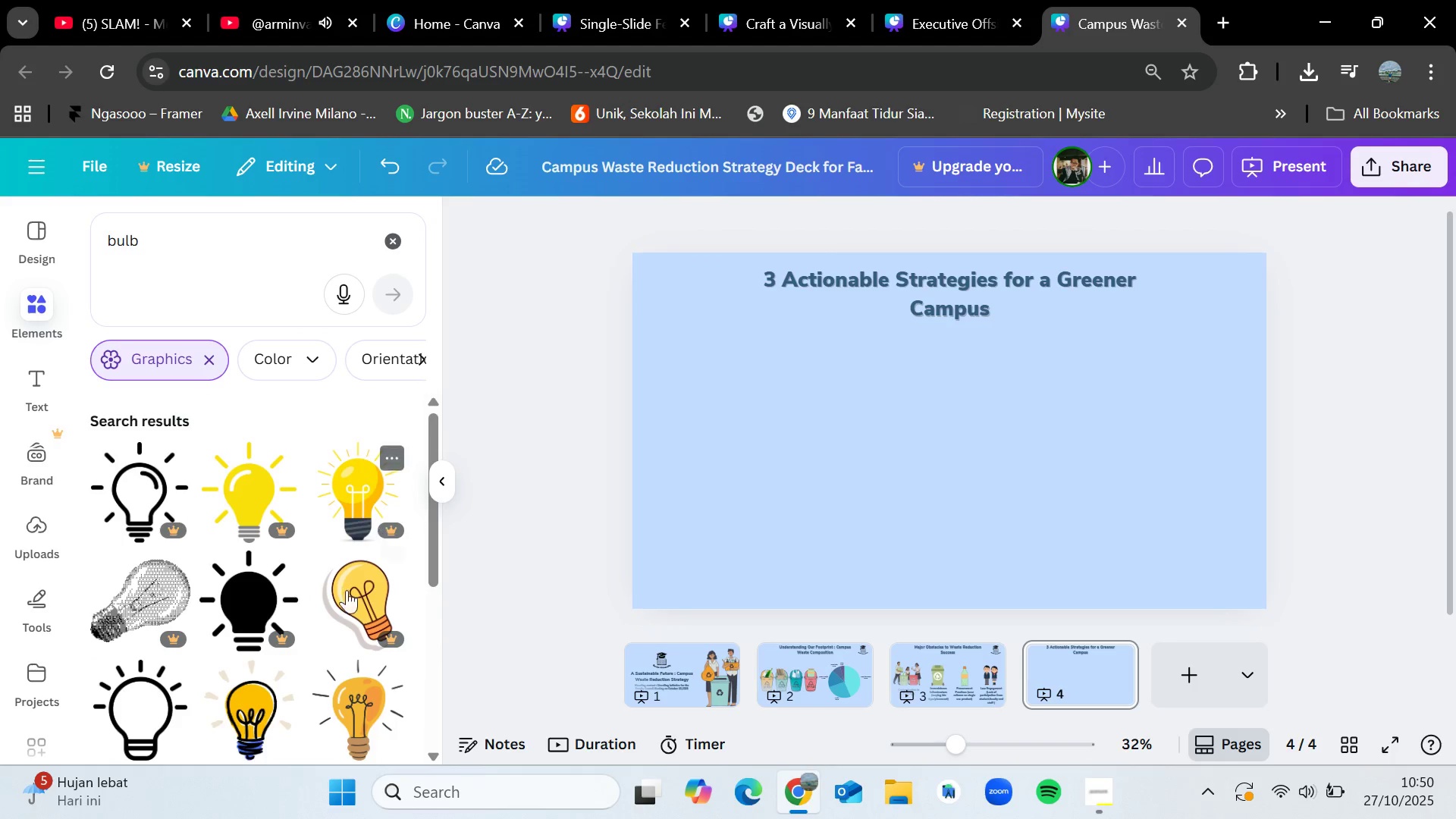 
scroll: coordinate [306, 670], scroll_direction: down, amount: 1.0
 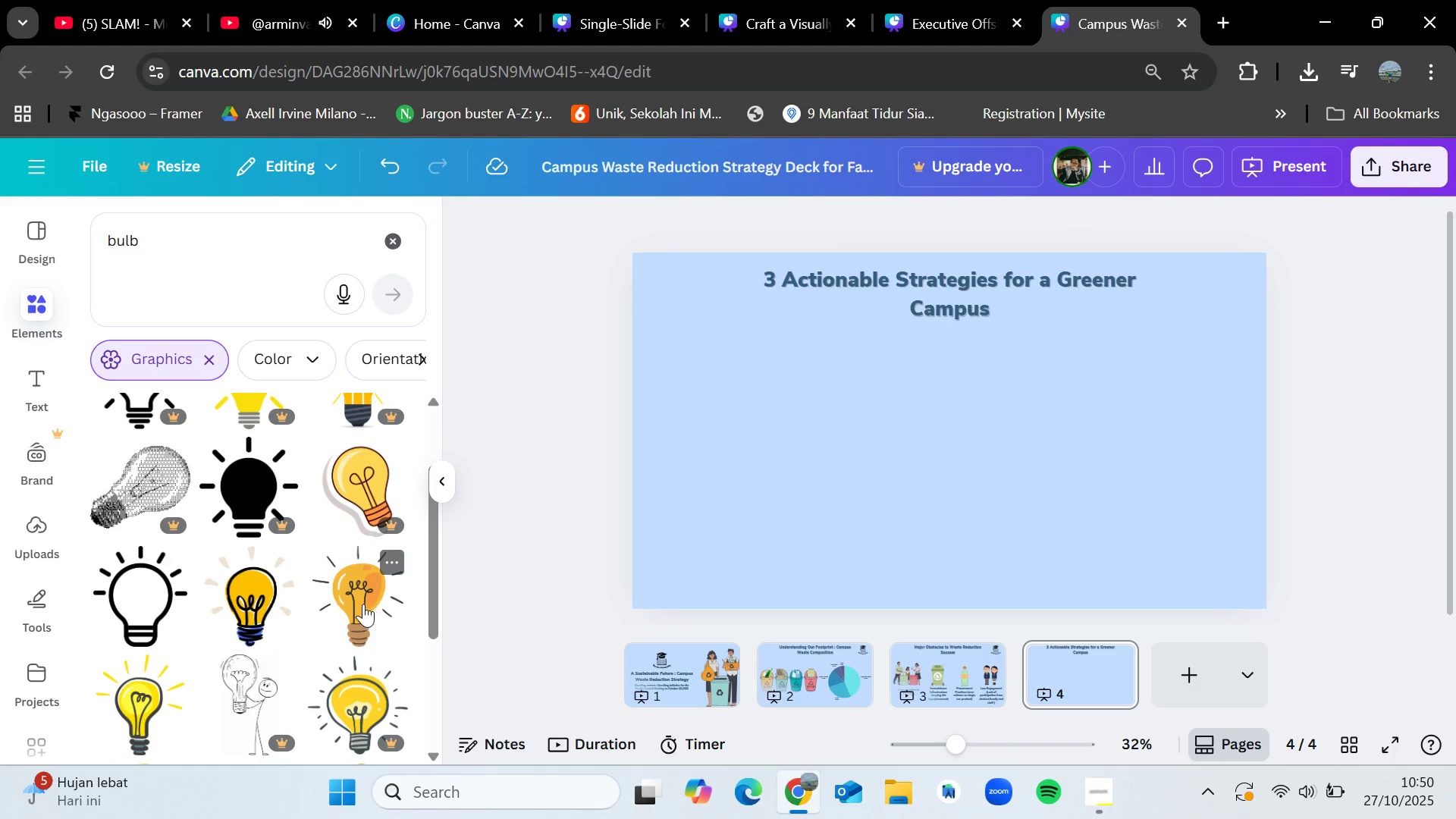 
left_click_drag(start_coordinate=[363, 604], to_coordinate=[704, 425])
 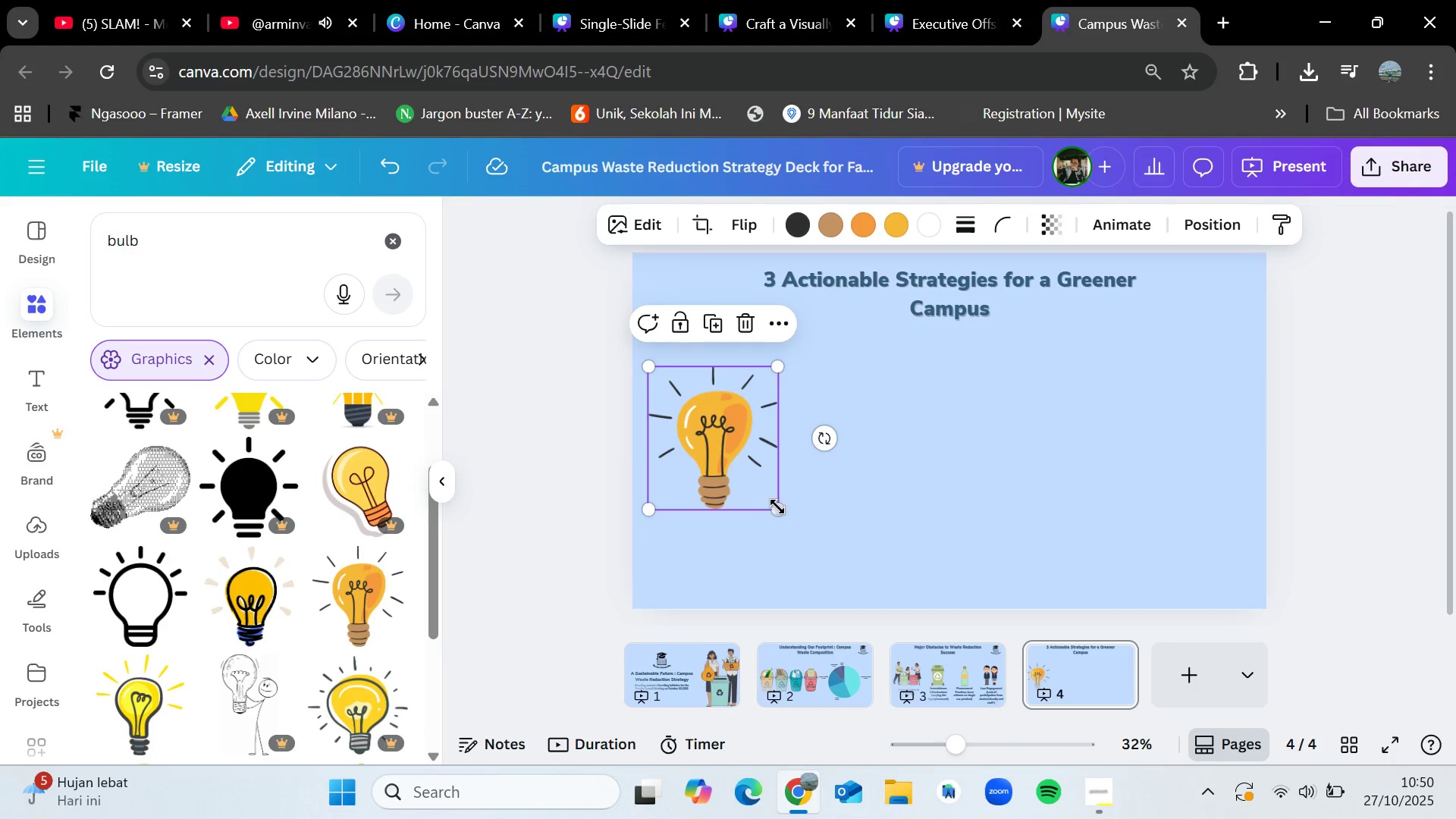 
left_click_drag(start_coordinate=[777, 507], to_coordinate=[708, 428])
 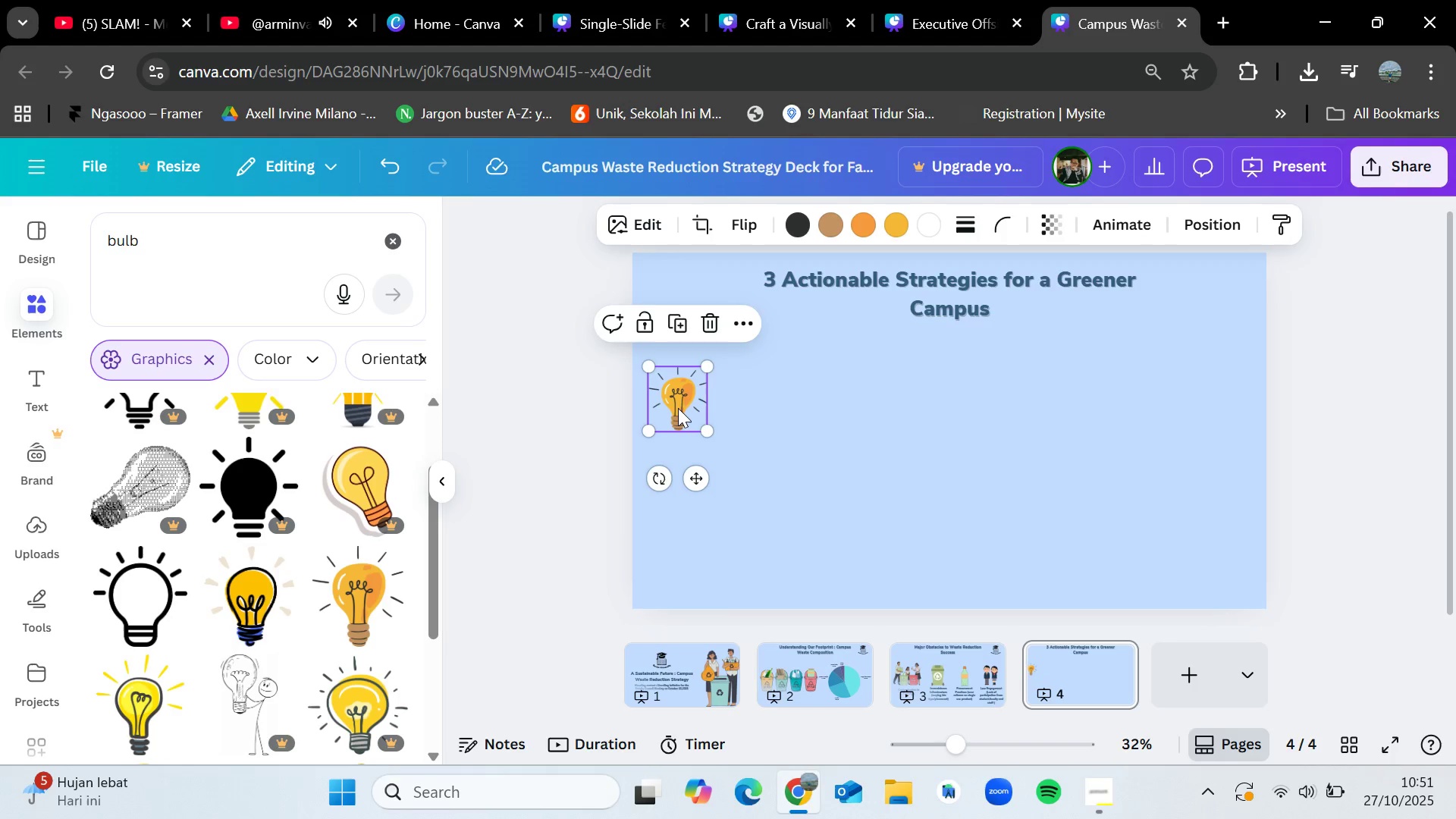 
left_click_drag(start_coordinate=[678, 408], to_coordinate=[692, 422])
 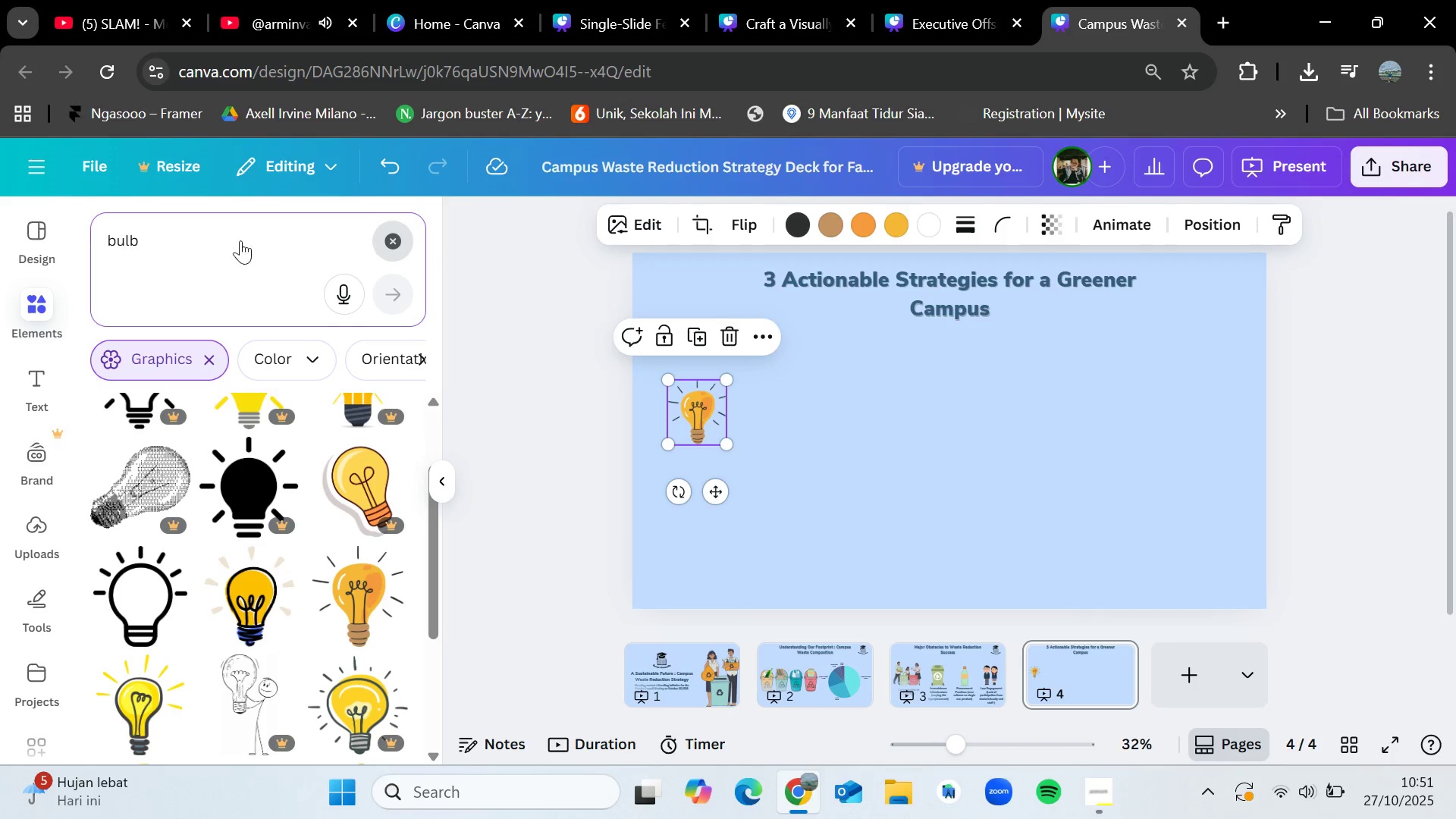 
double_click([234, 242])
 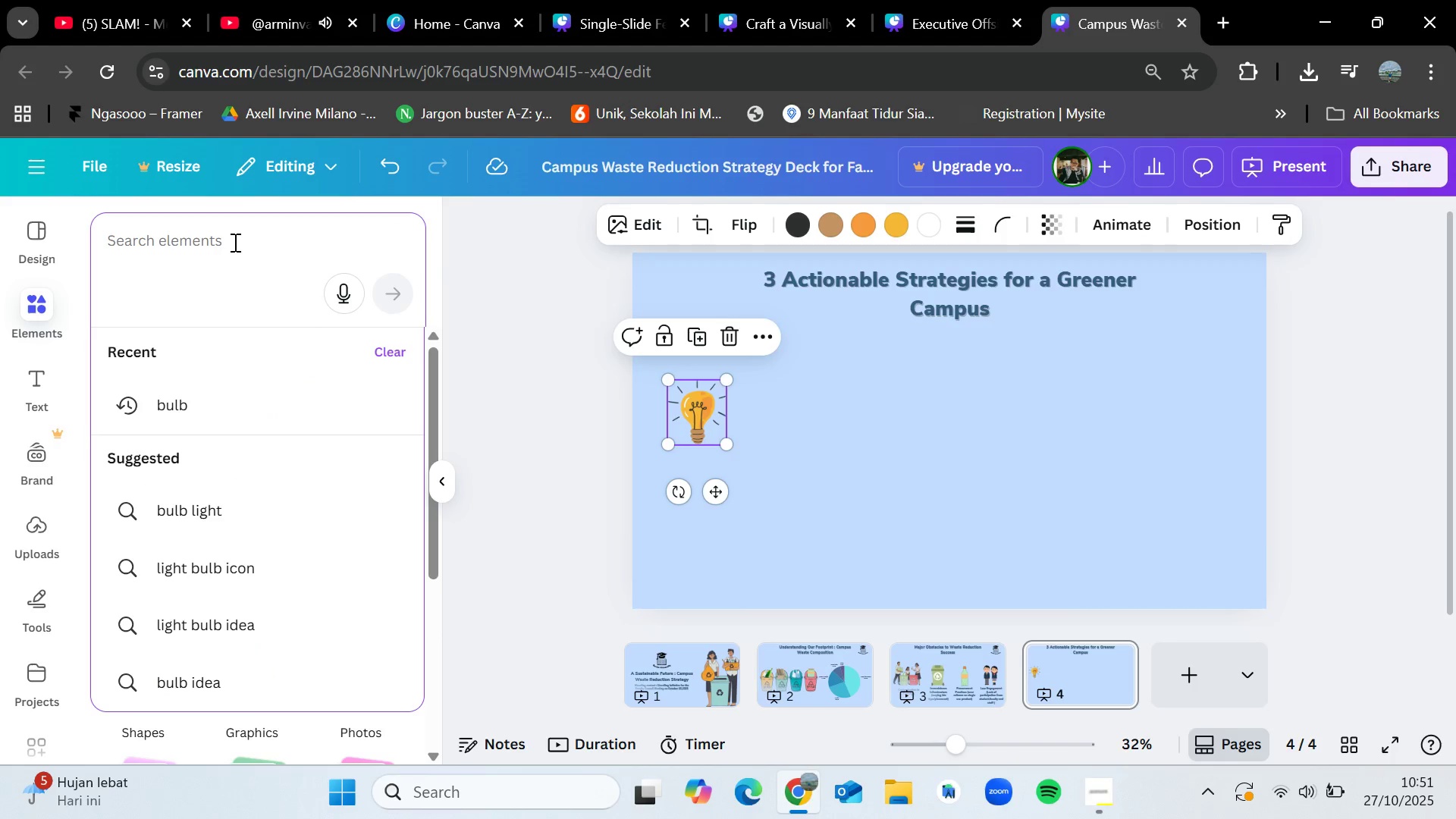 
type(recyc)
 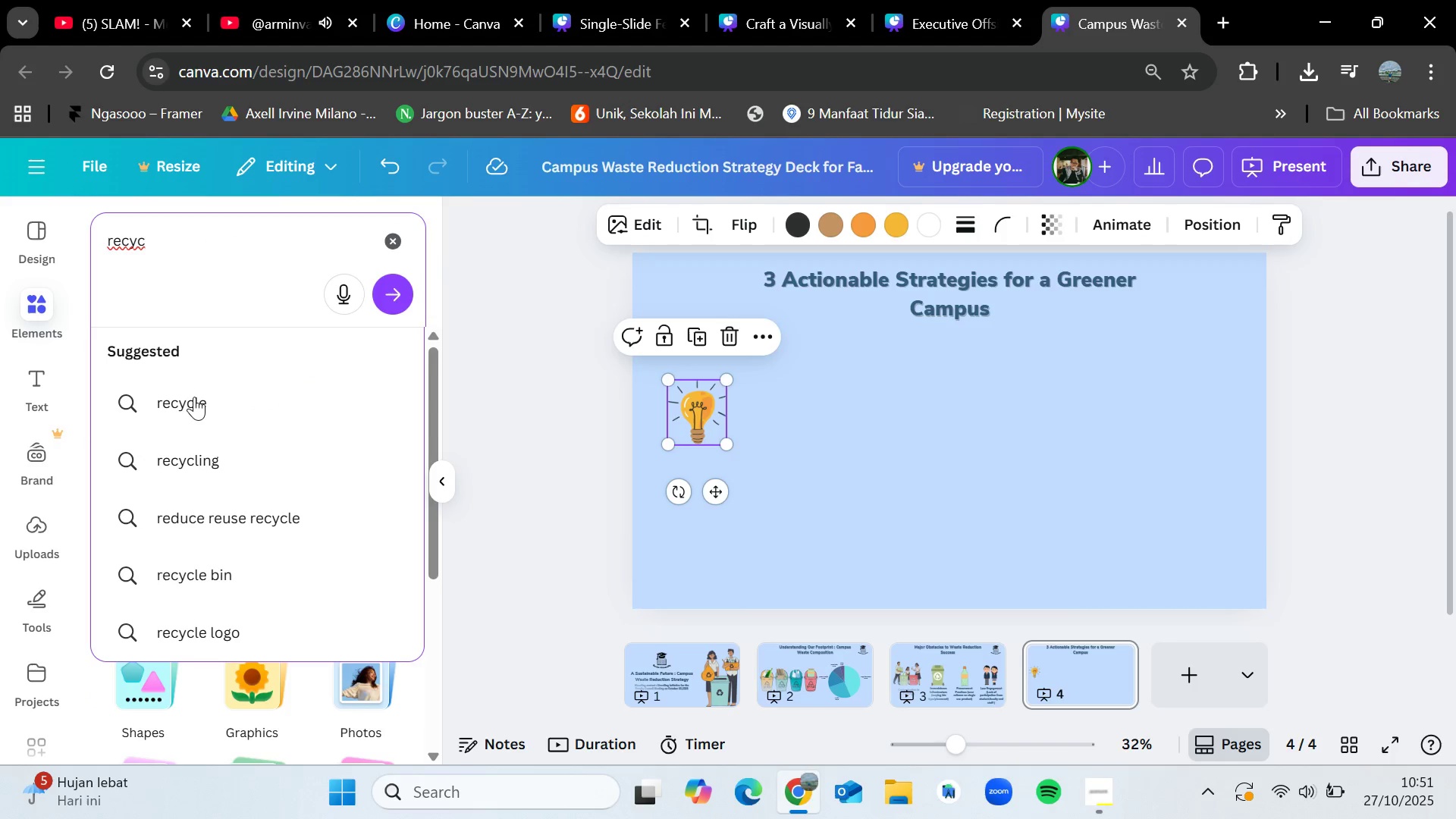 
left_click([187, 412])
 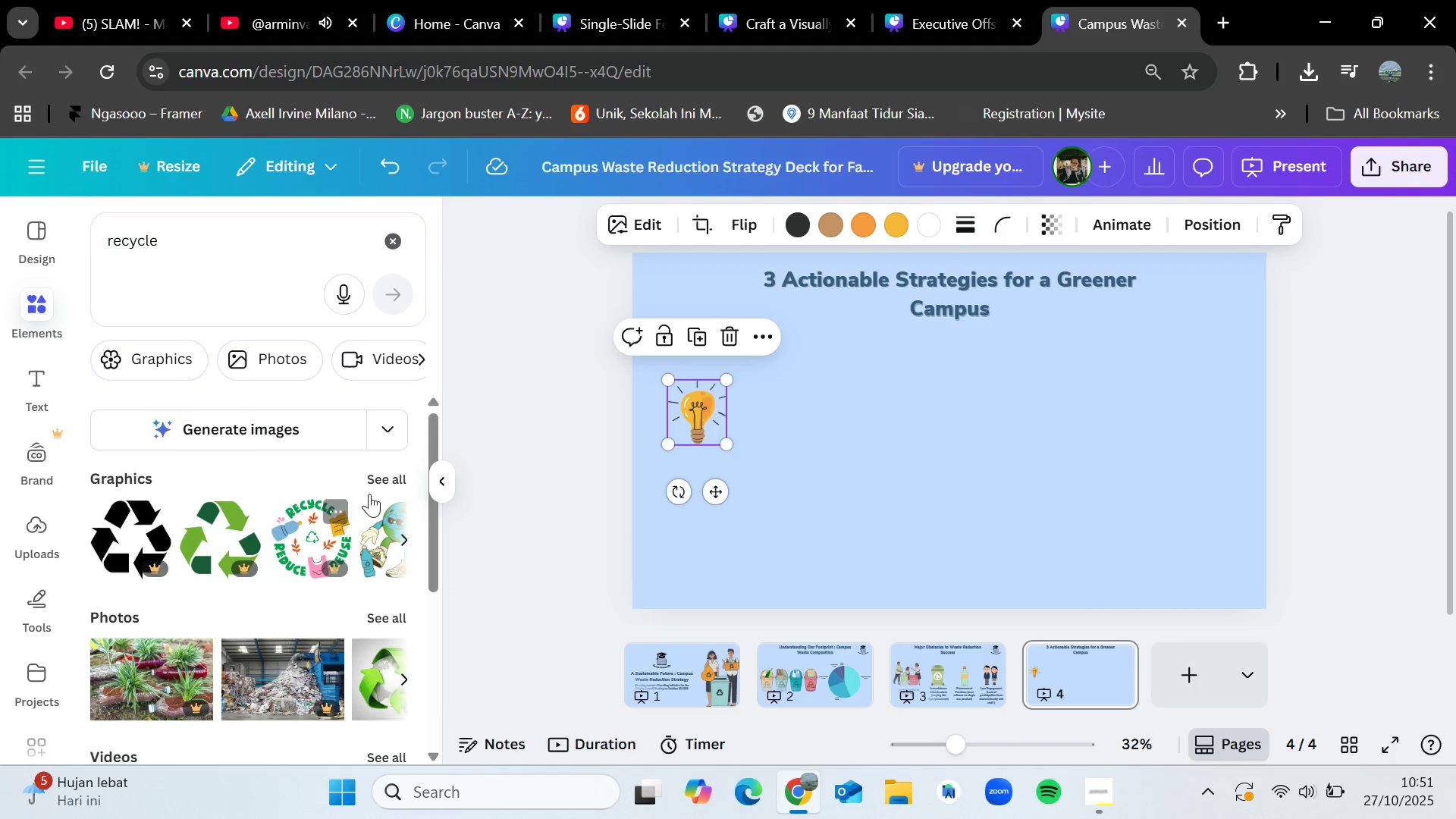 
left_click([382, 472])
 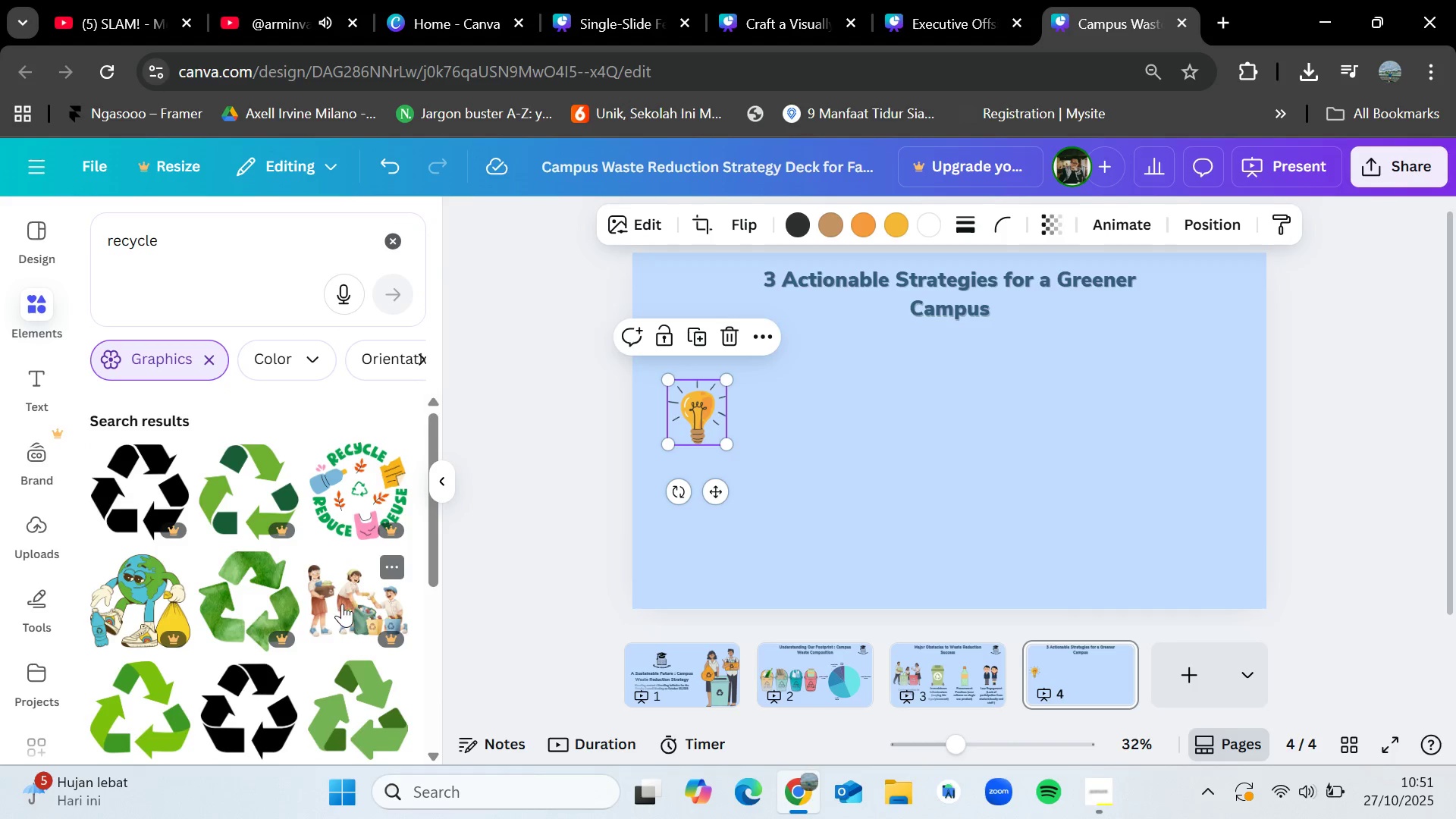 
scroll: coordinate [342, 604], scroll_direction: down, amount: 1.0
 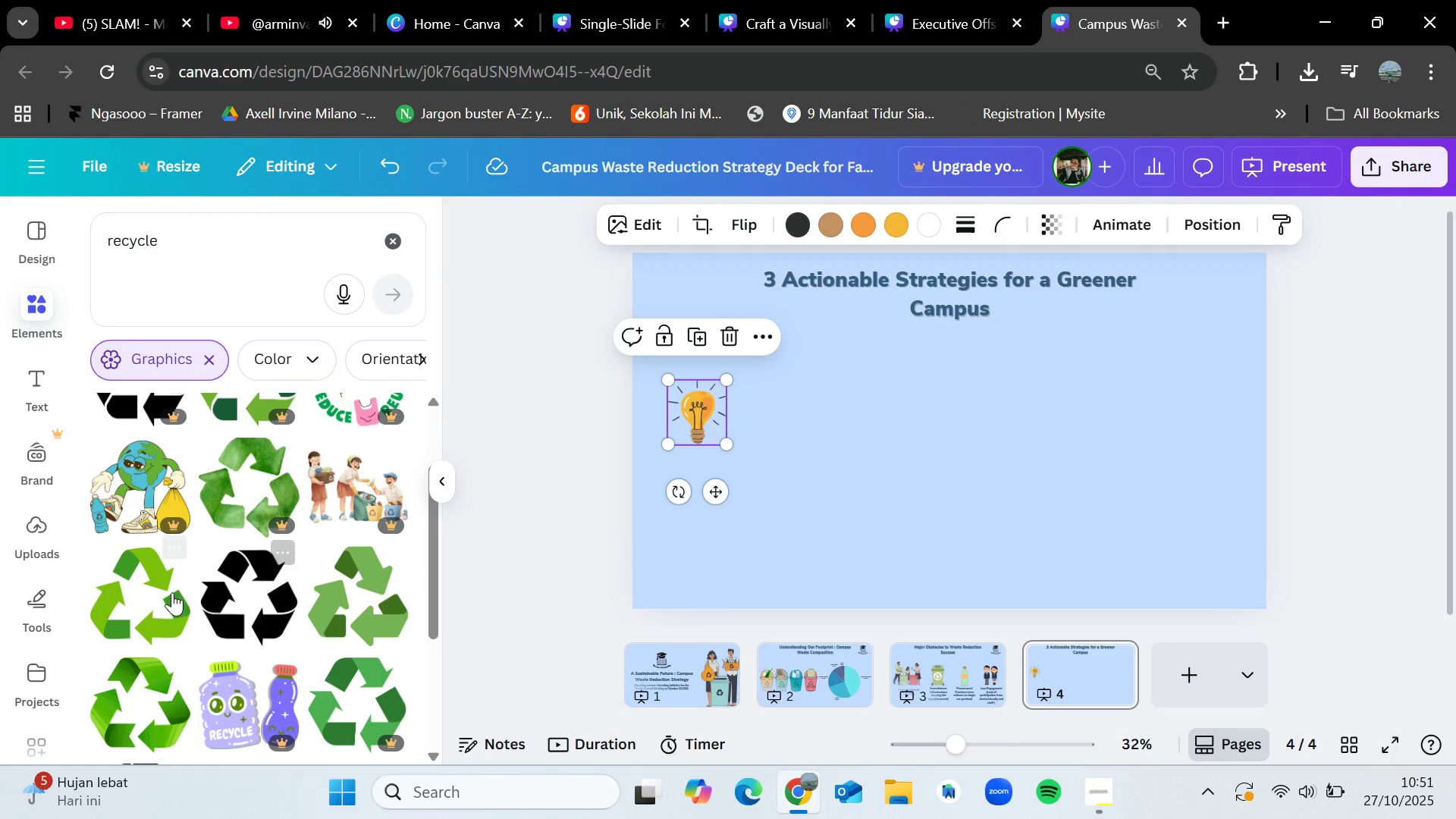 
left_click_drag(start_coordinate=[162, 592], to_coordinate=[759, 398])
 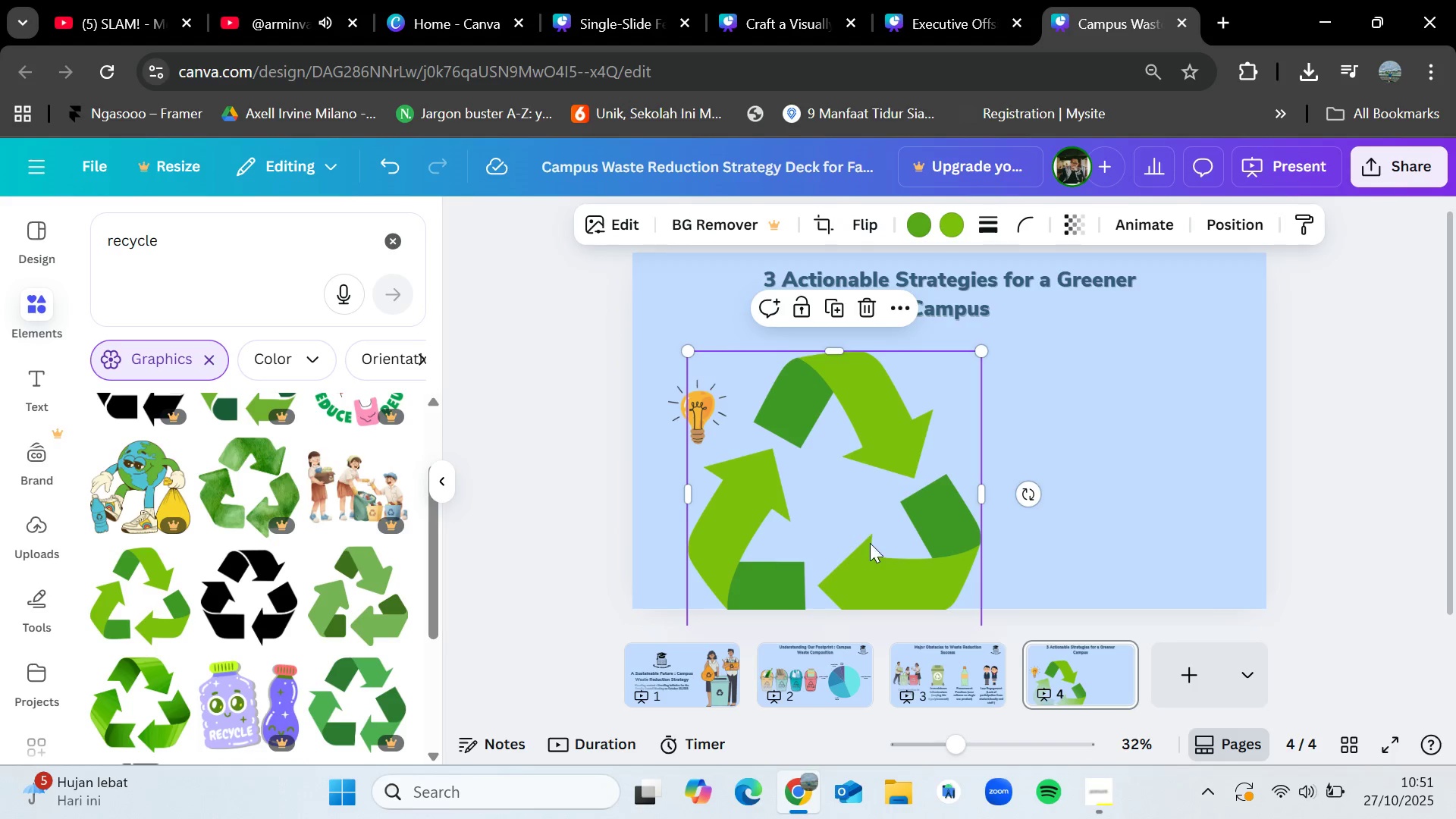 
left_click_drag(start_coordinate=[870, 543], to_coordinate=[868, 487])
 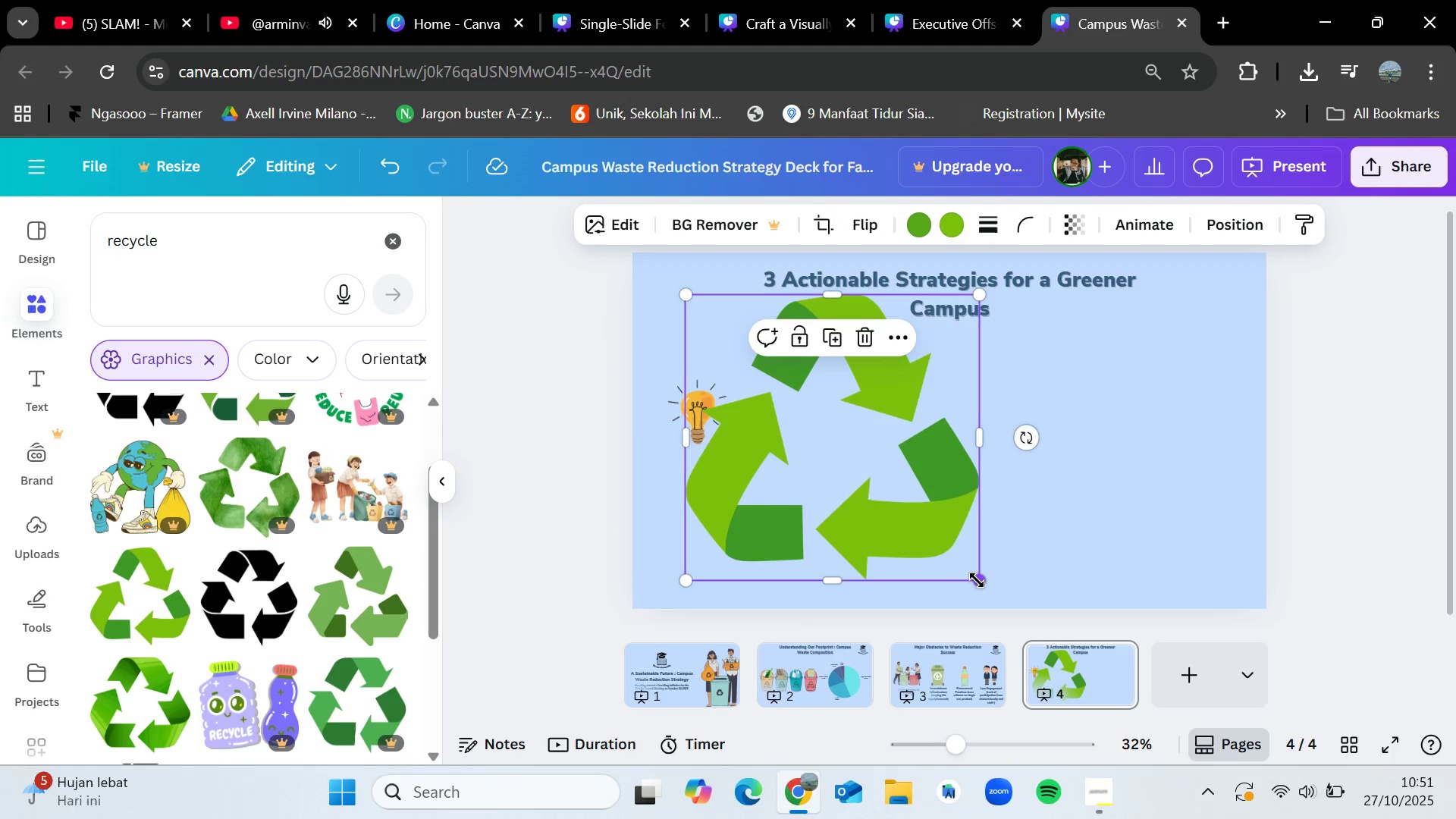 
left_click_drag(start_coordinate=[977, 580], to_coordinate=[732, 359])
 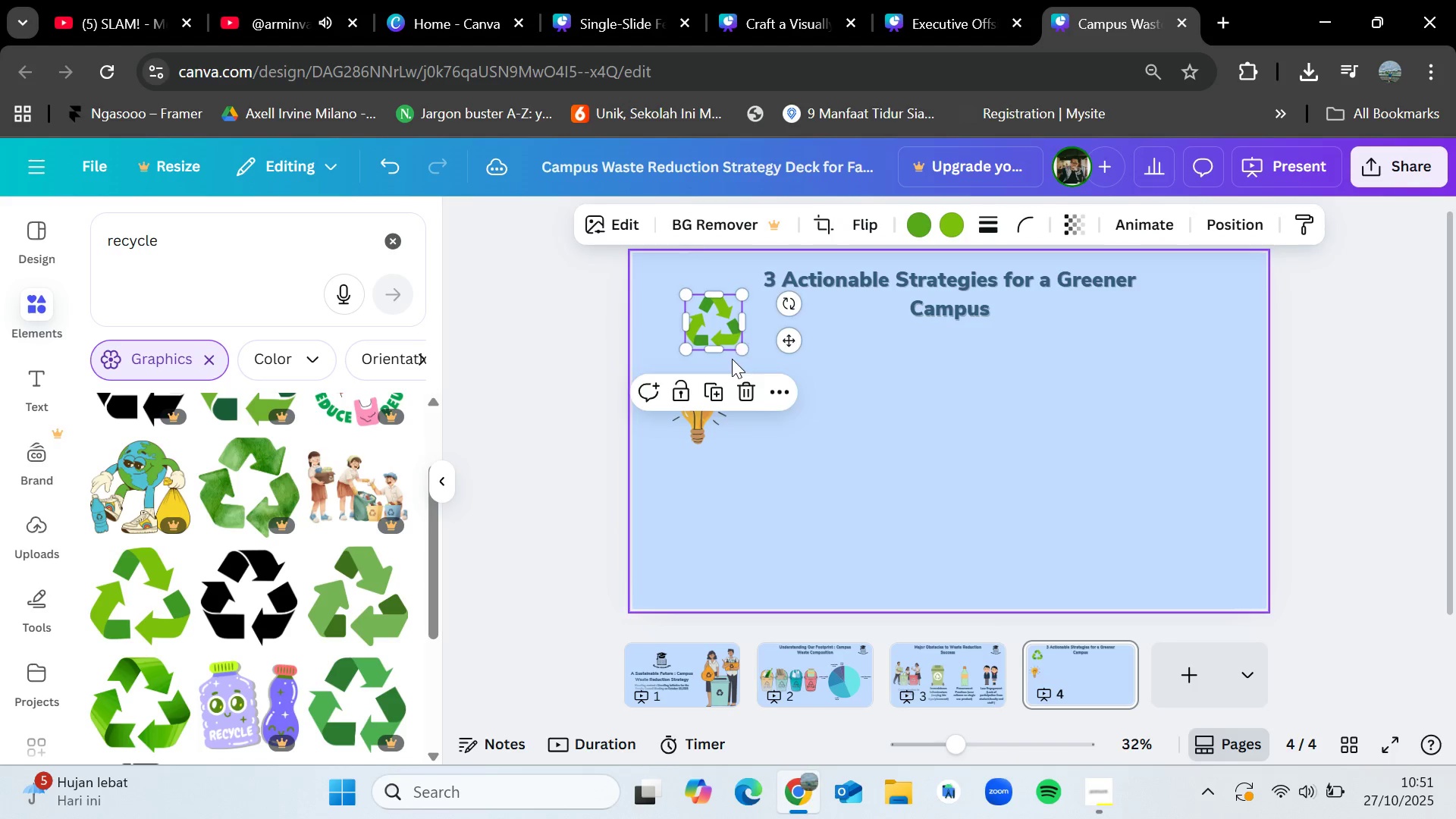 
left_click([732, 359])
 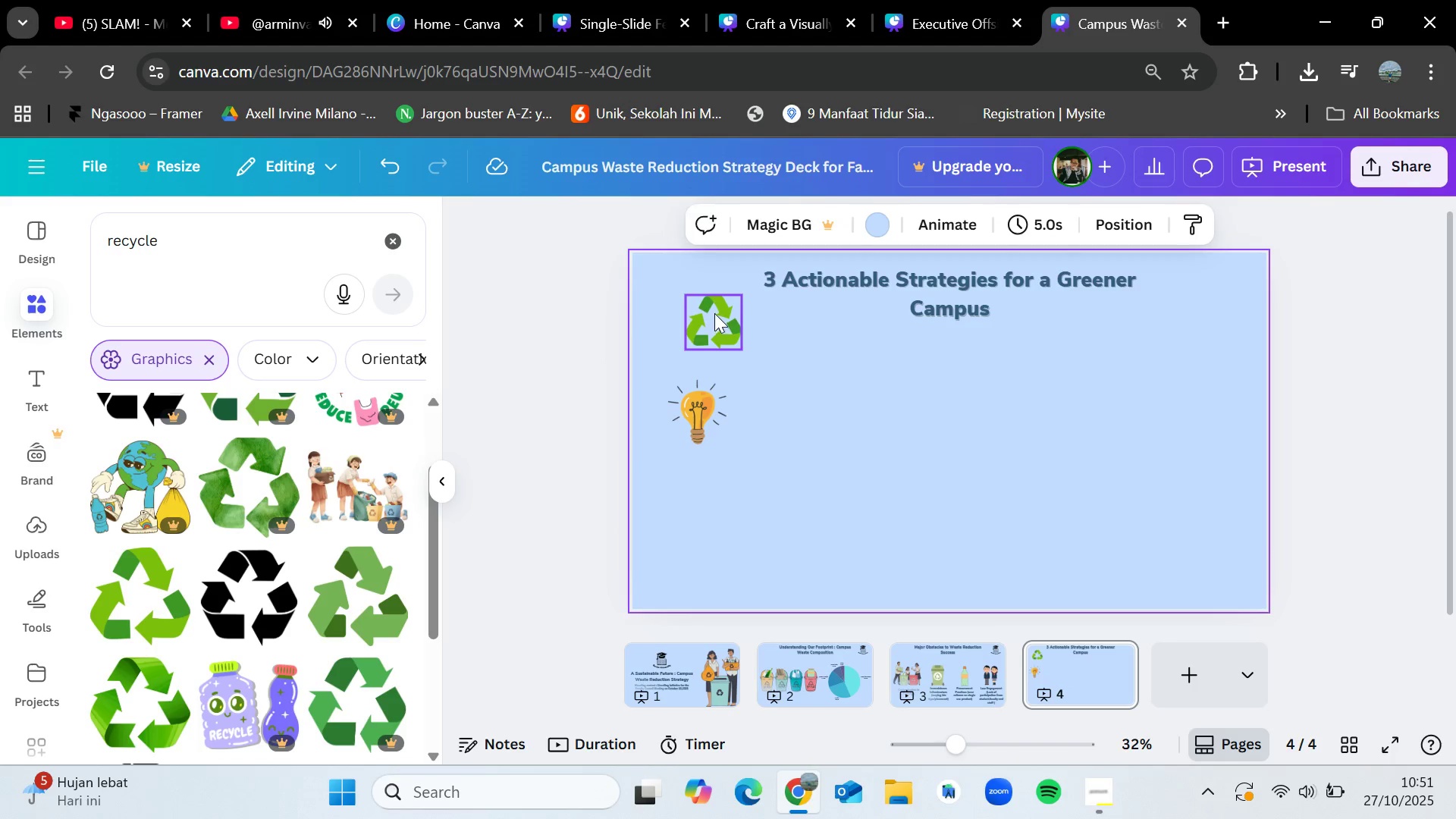 
left_click_drag(start_coordinate=[714, 313], to_coordinate=[754, 403])
 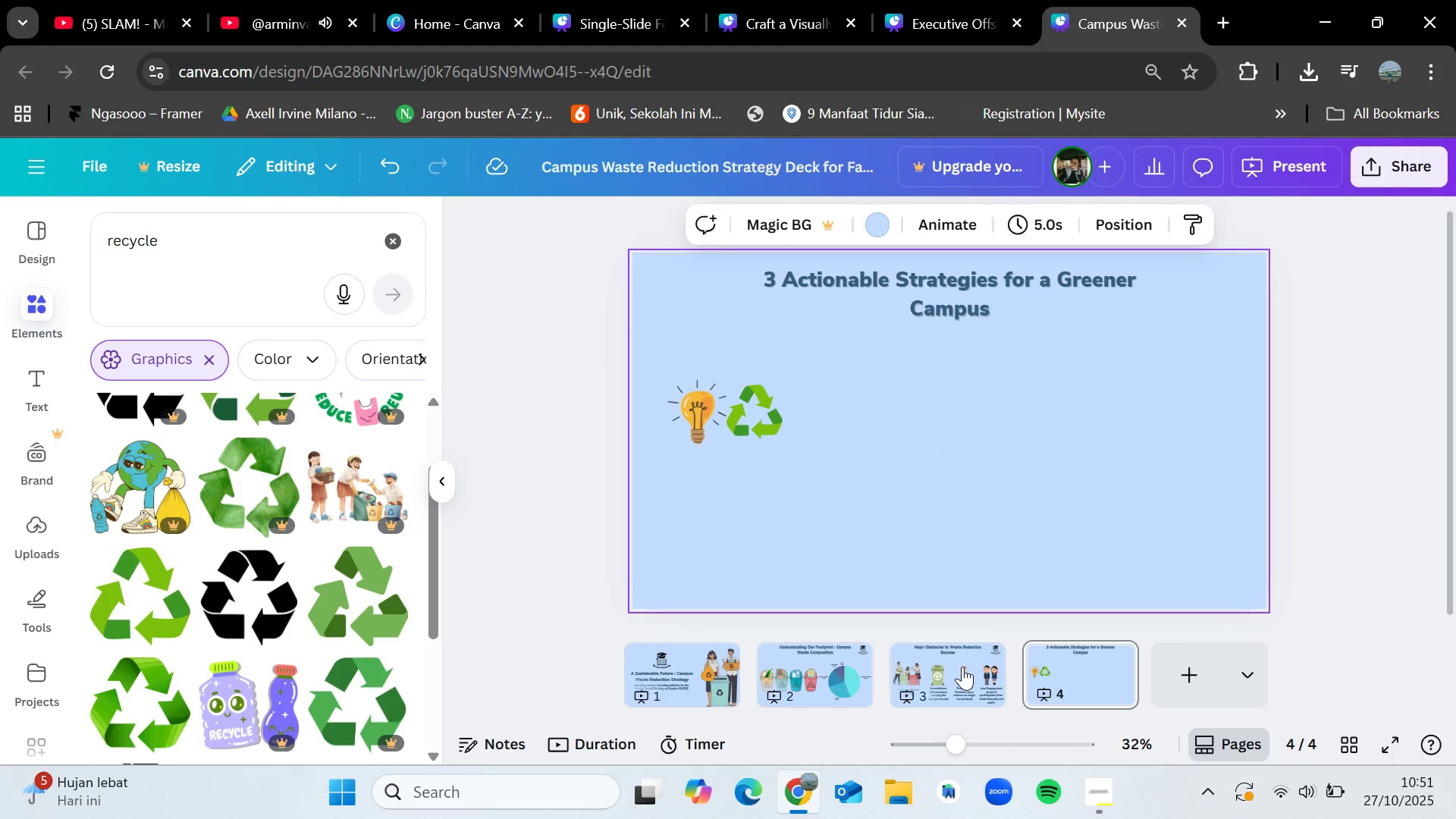 
left_click([963, 667])
 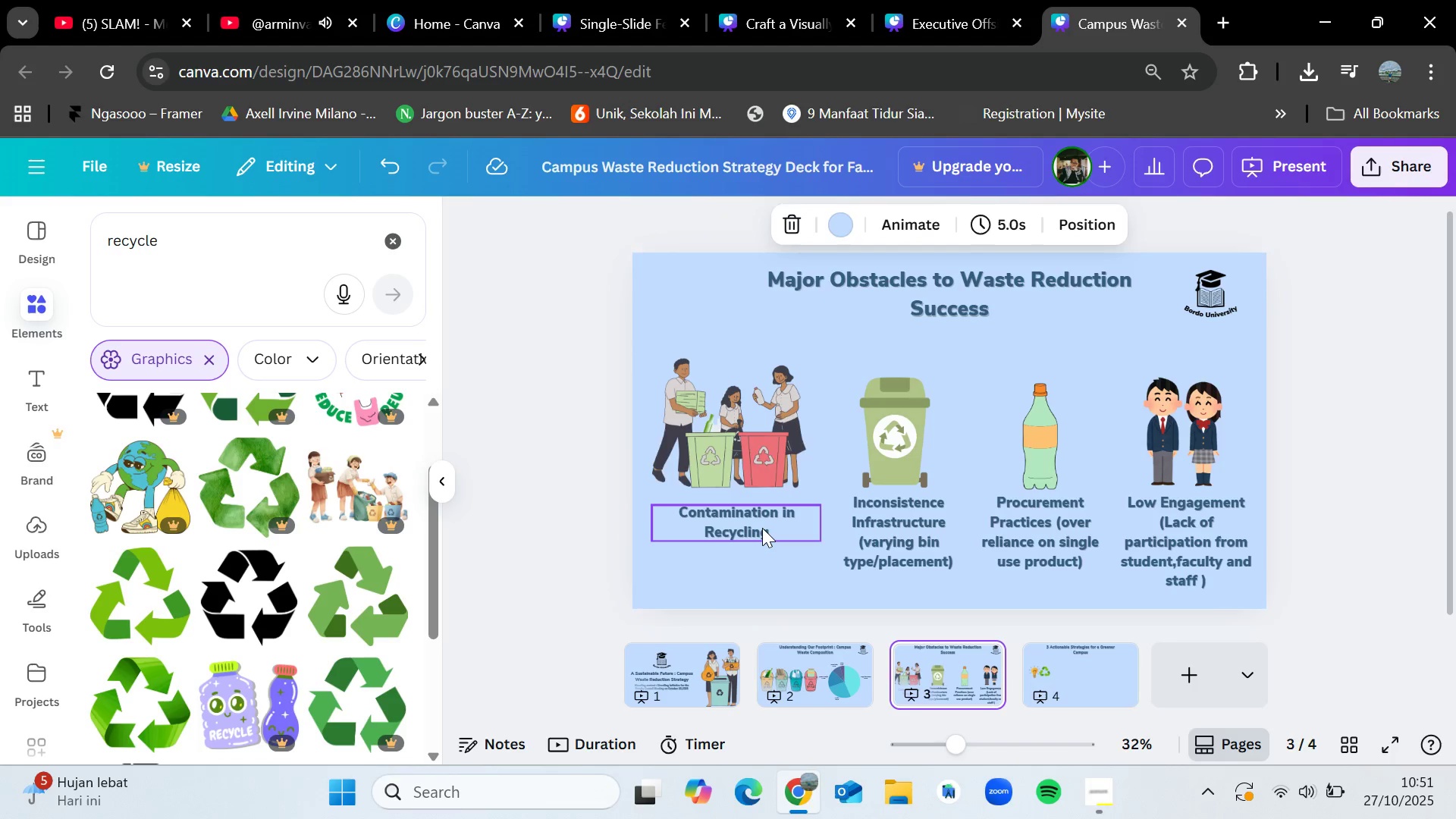 
left_click([762, 528])
 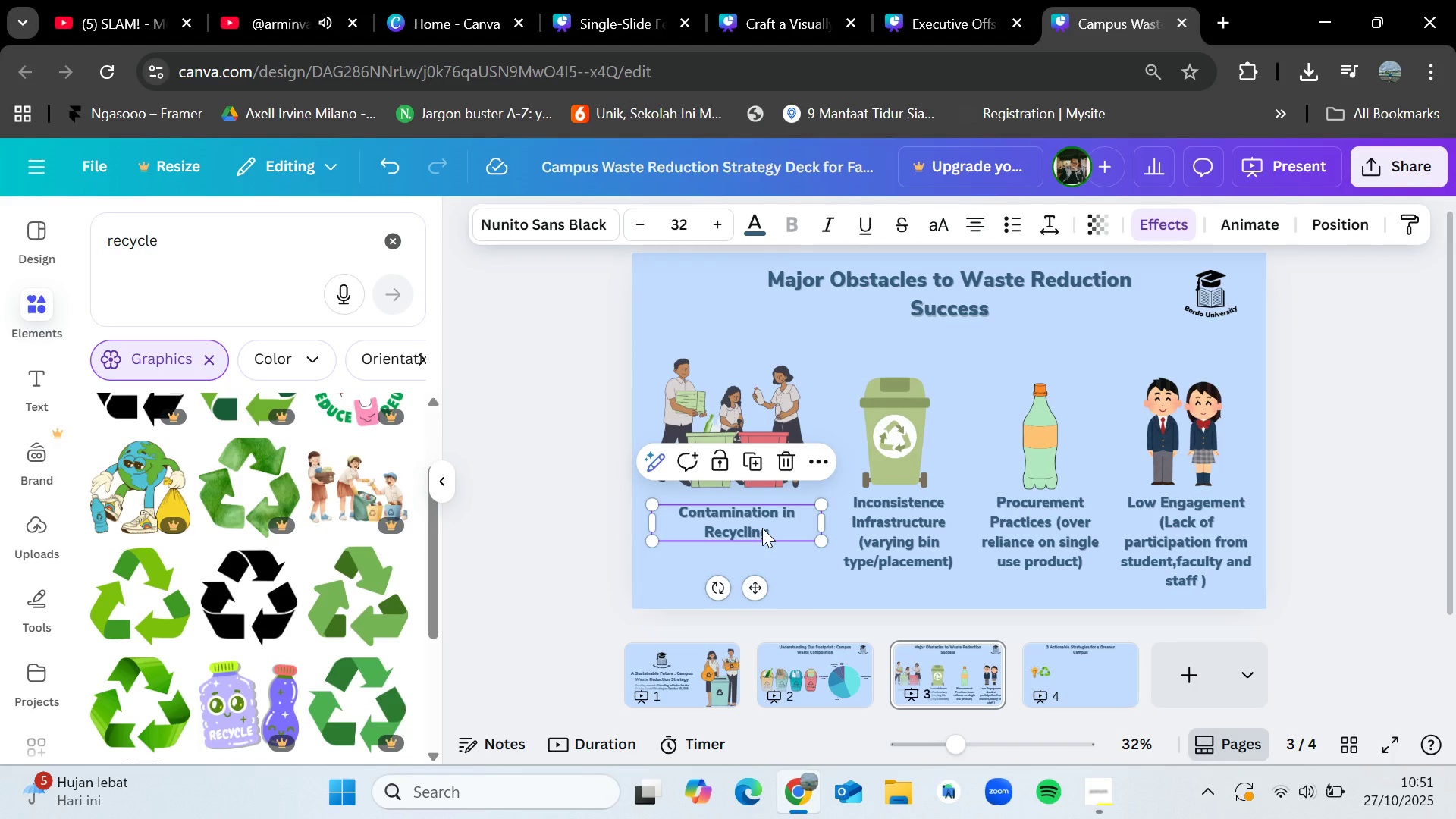 
key(Control+C)
 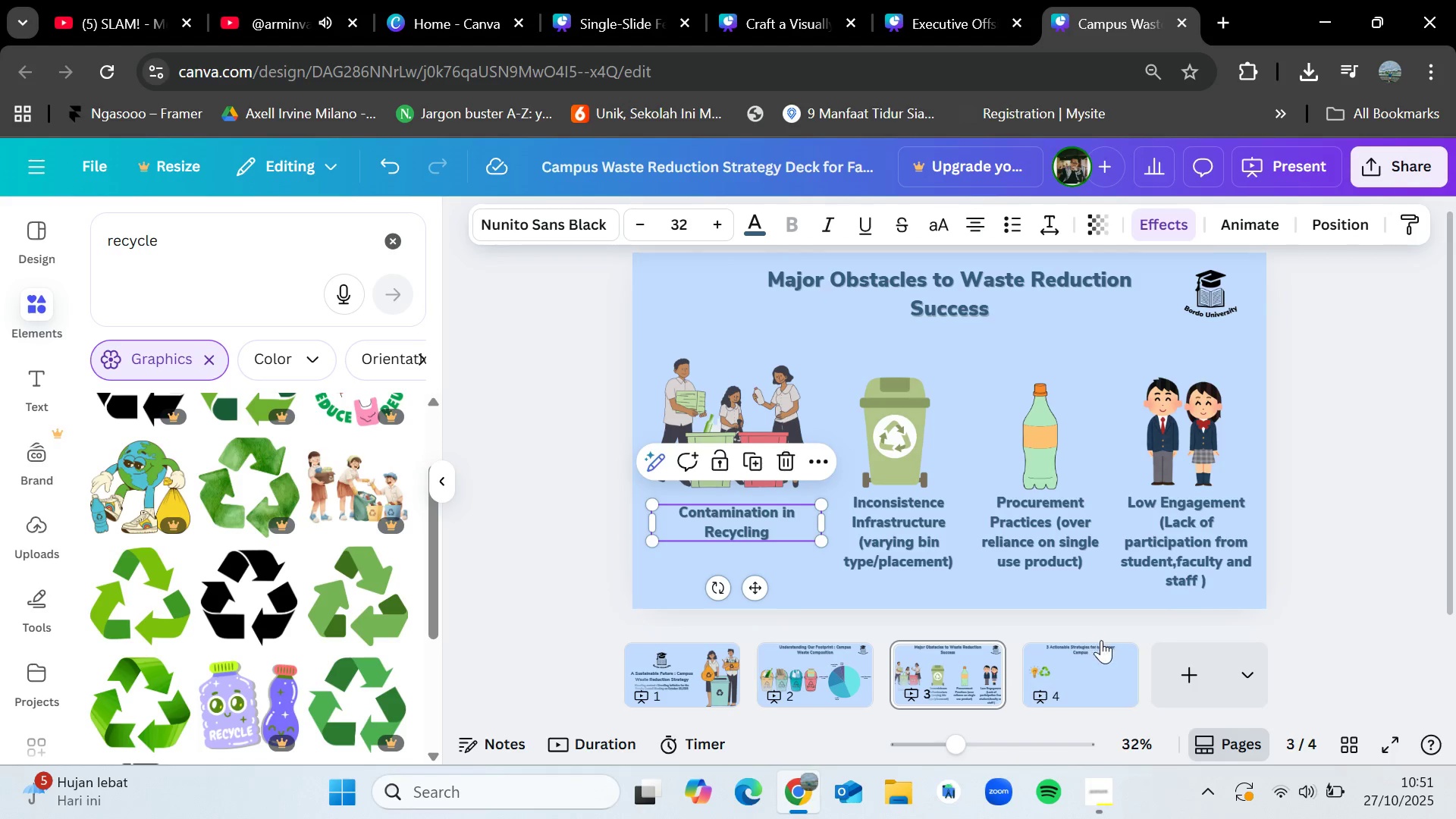 
left_click([1101, 640])
 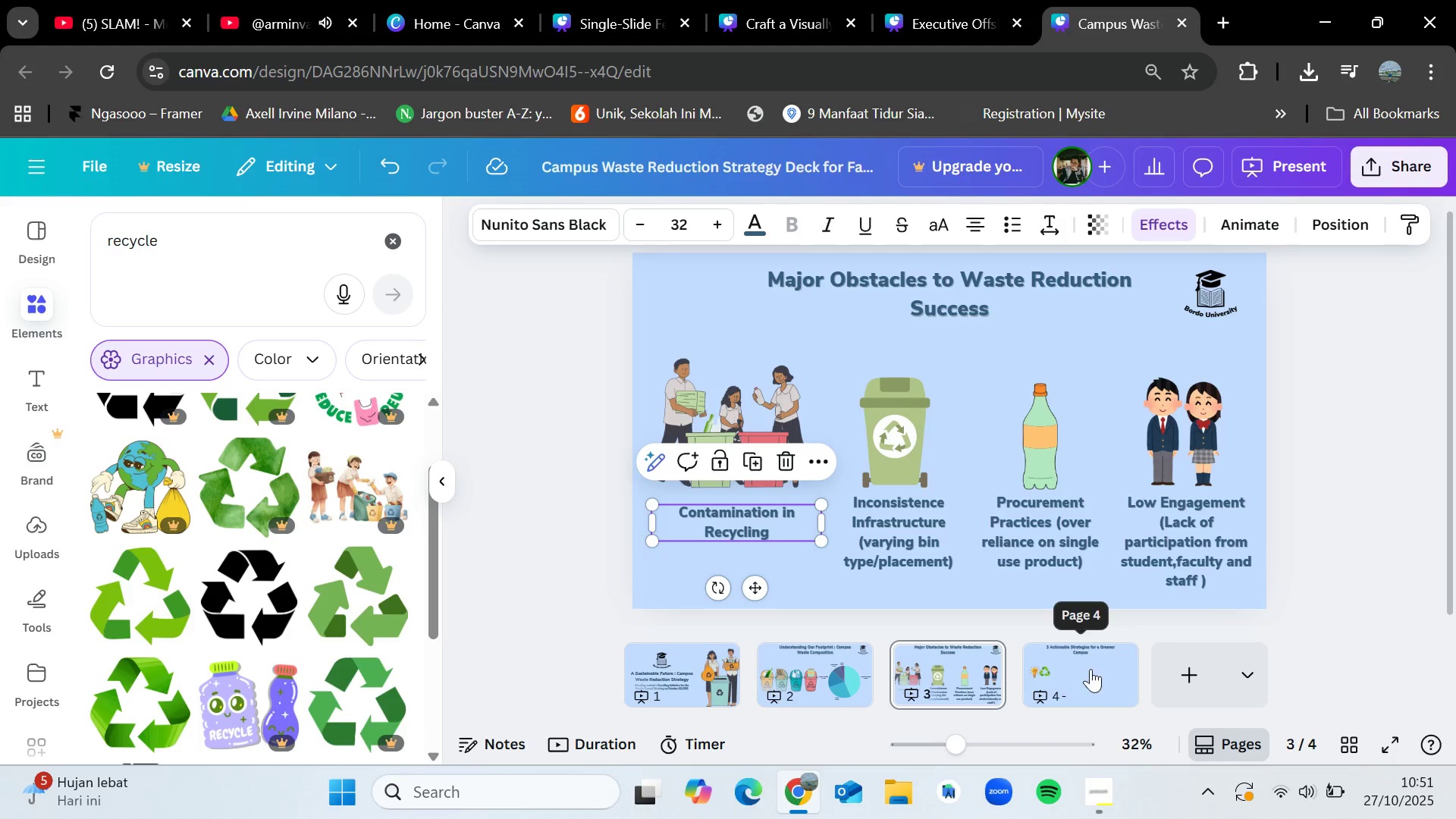 
left_click([1090, 669])
 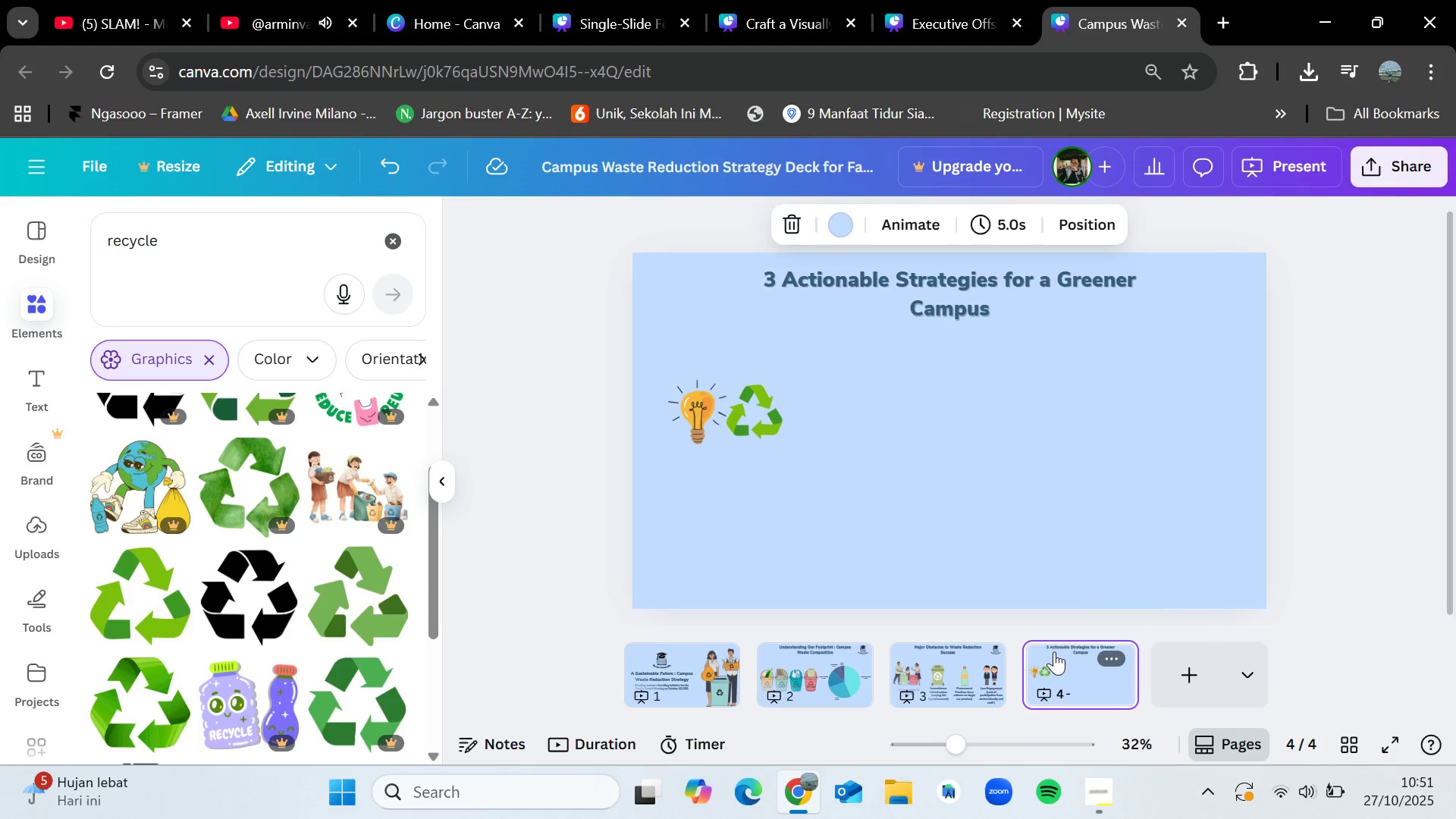 
key(Control+V)
 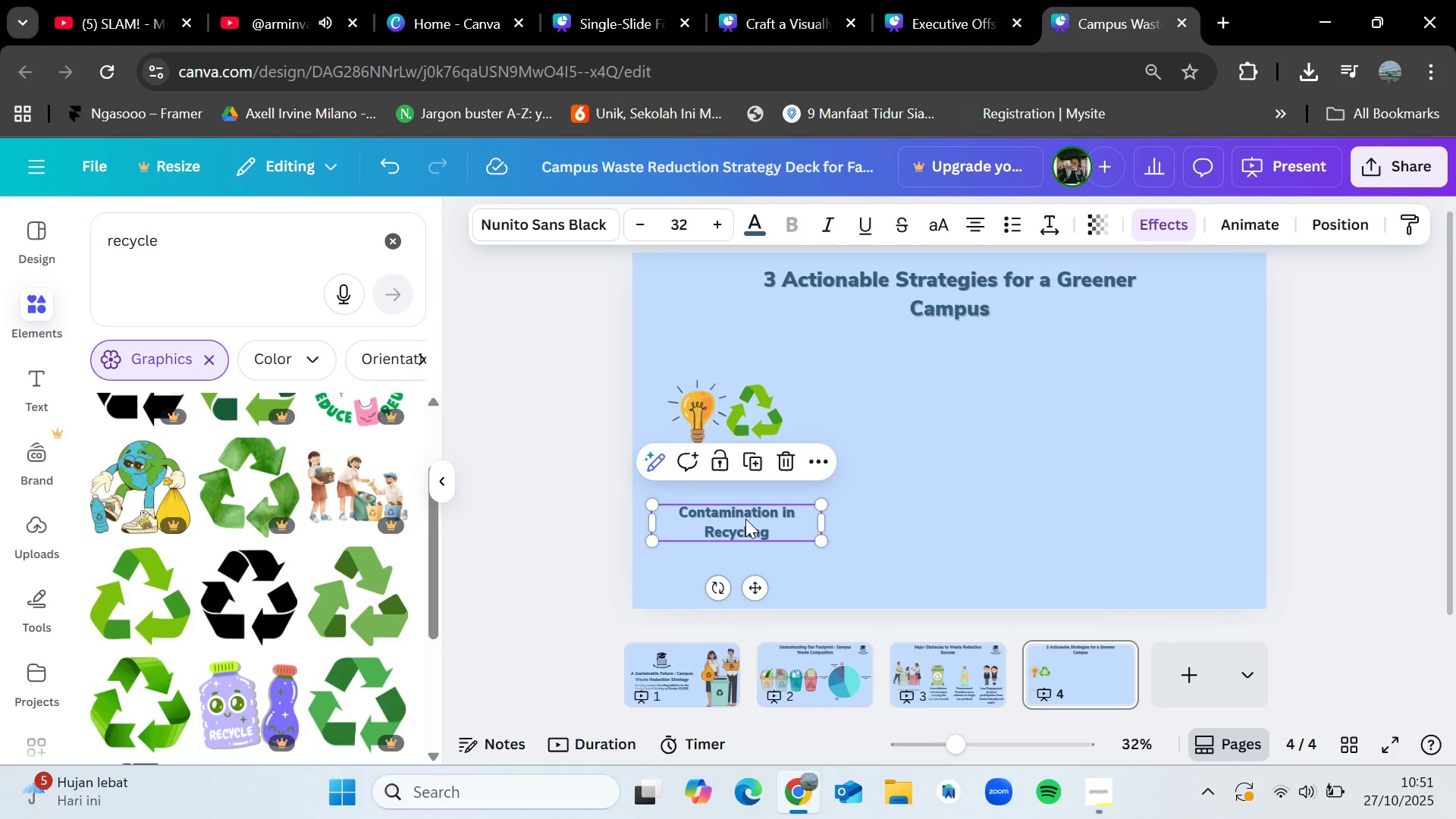 
left_click_drag(start_coordinate=[745, 518], to_coordinate=[745, 472])
 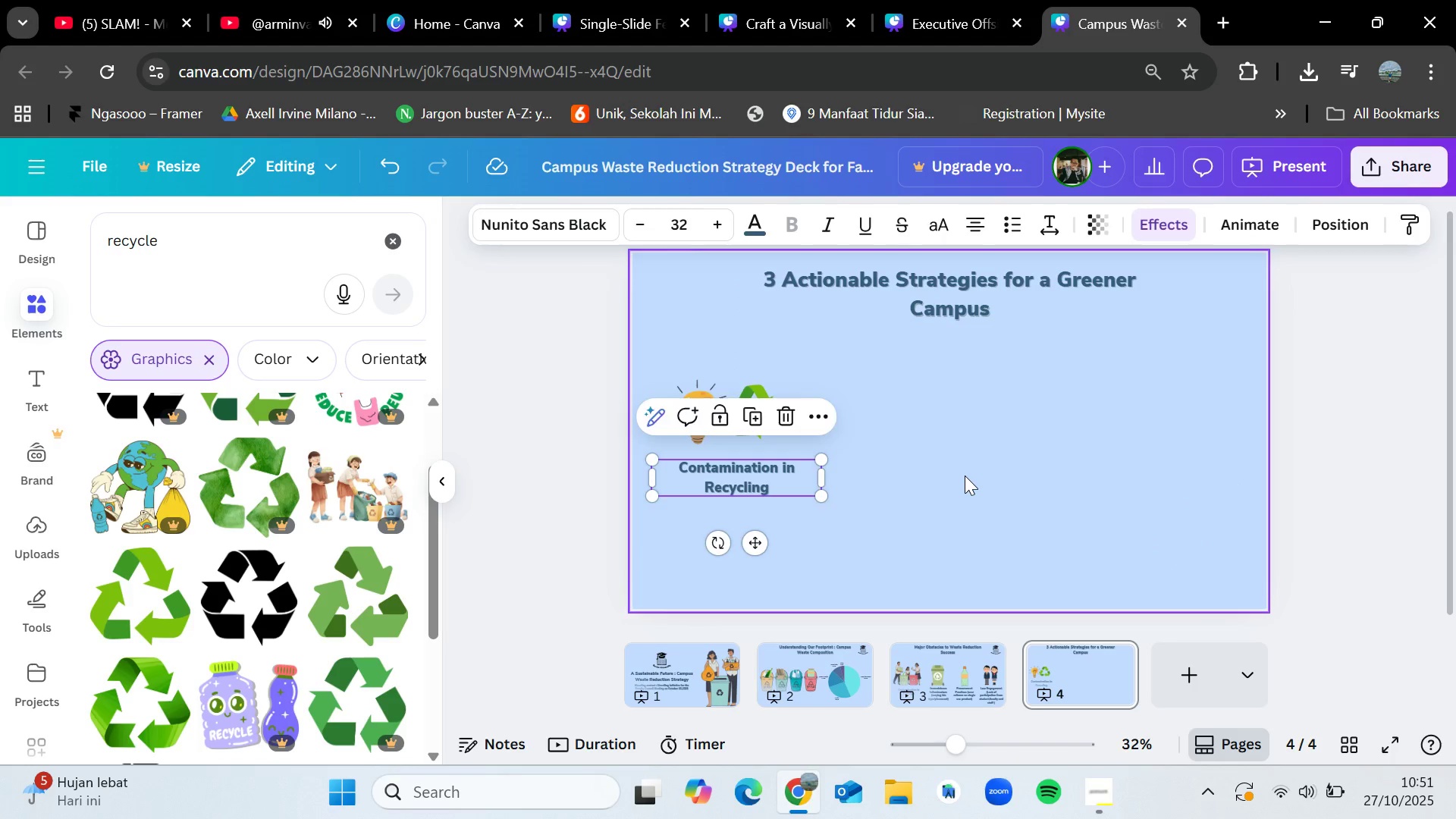 
left_click([965, 475])
 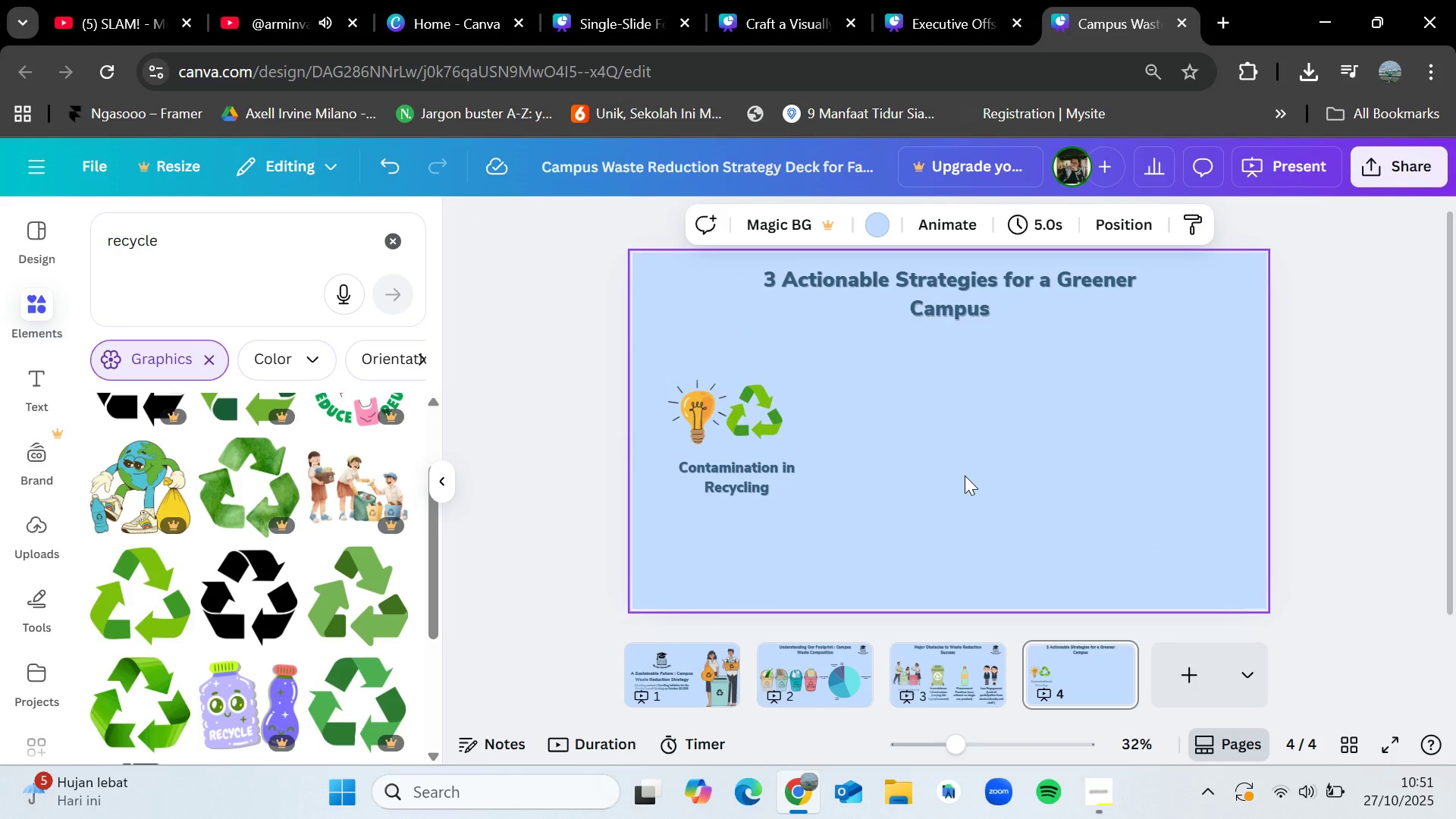 
wait(6.0)
 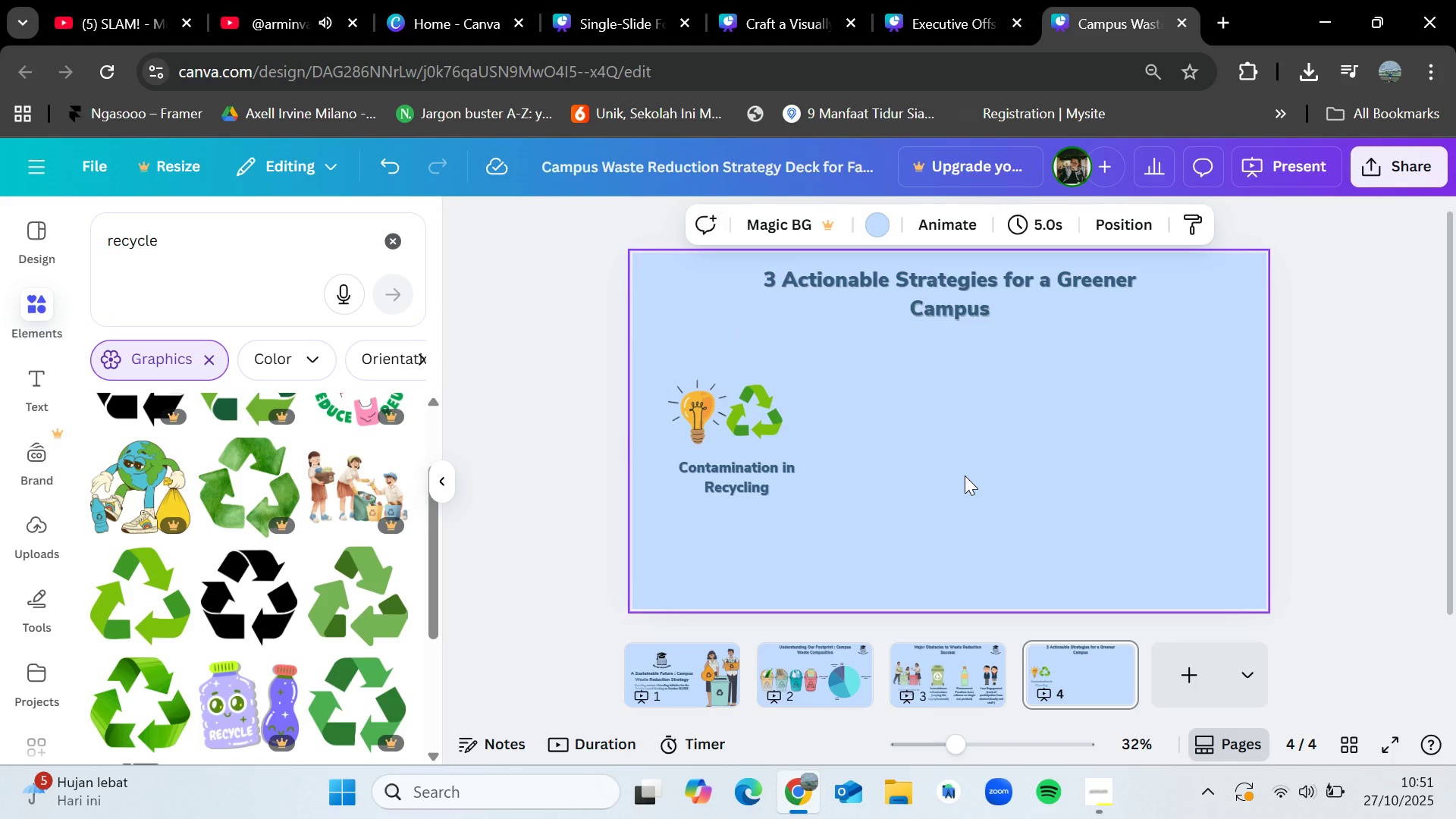 
double_click([751, 490])
 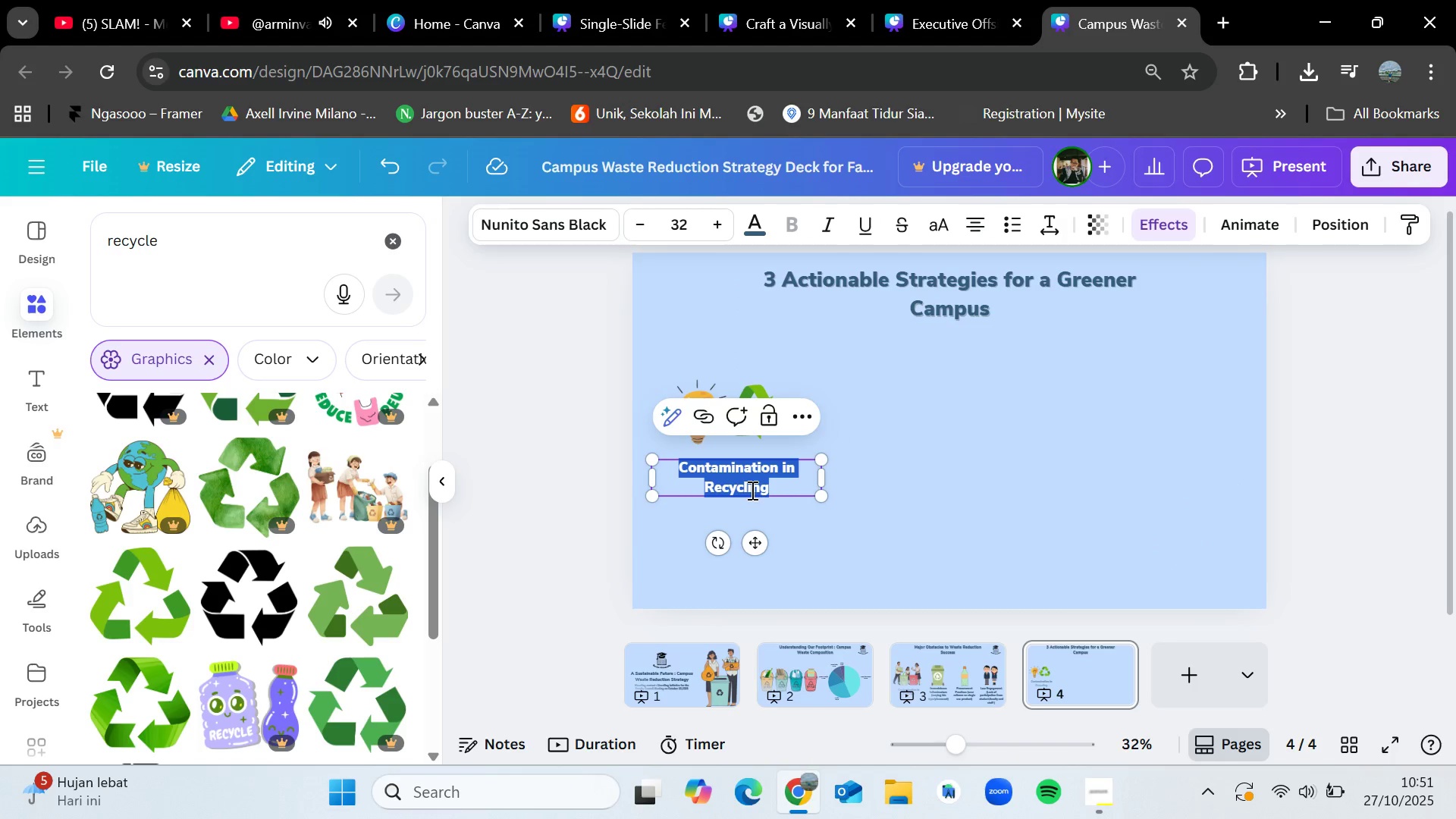 
key(Backspace)
type(B)
key(Backspace)
type("Bin-Sense")
 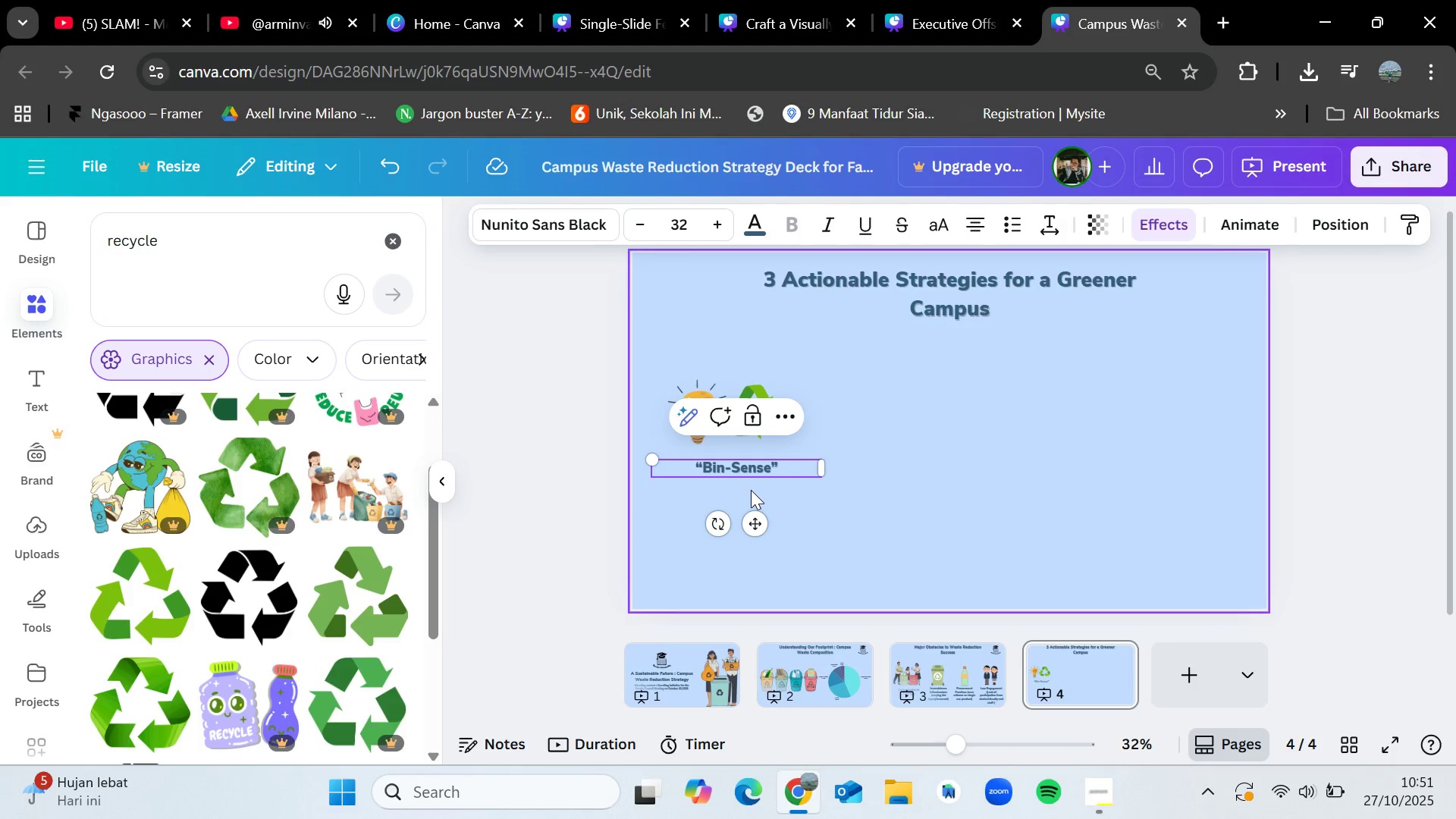 
key(Enter)
 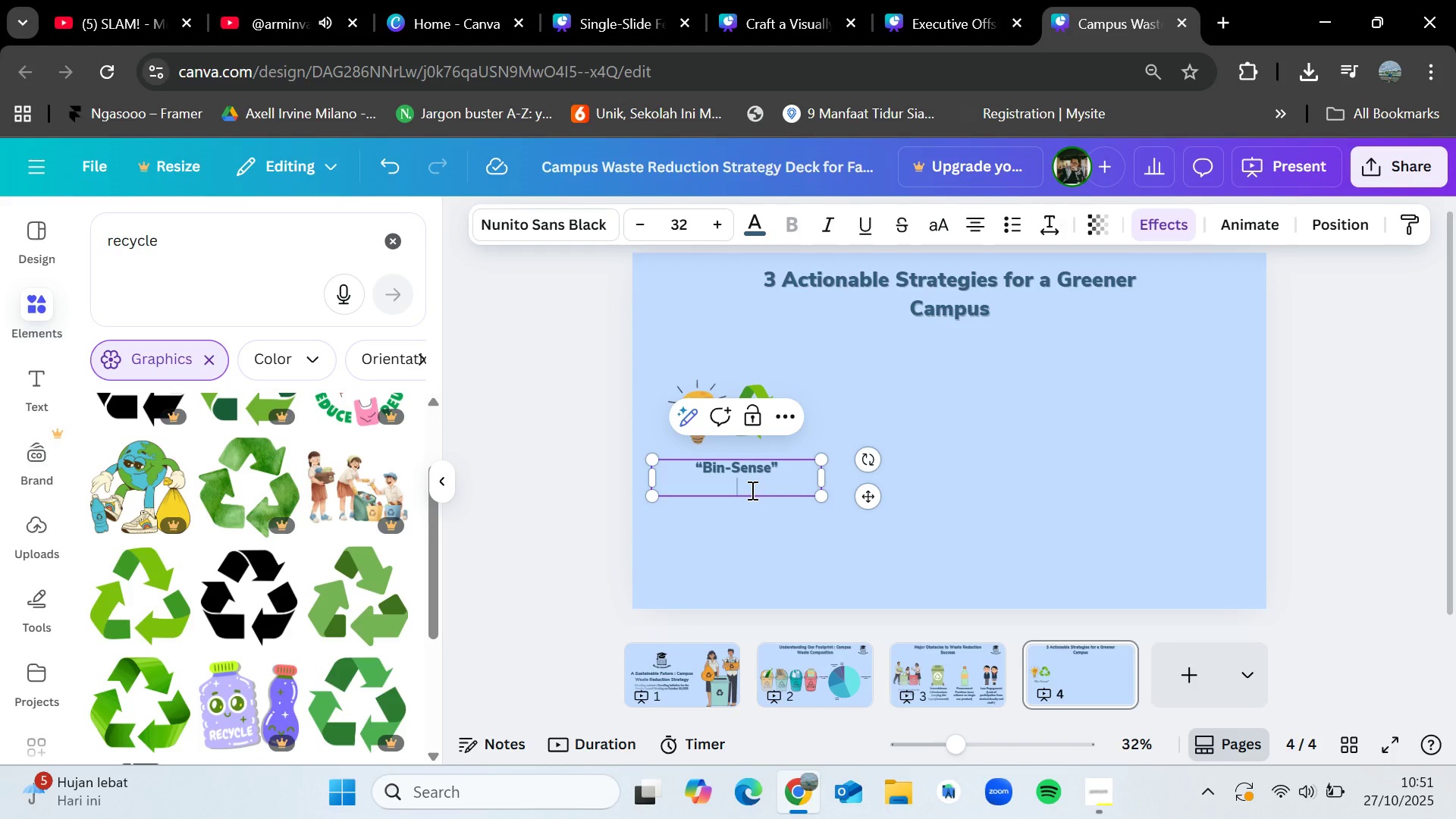 
type(Education Campaign)
 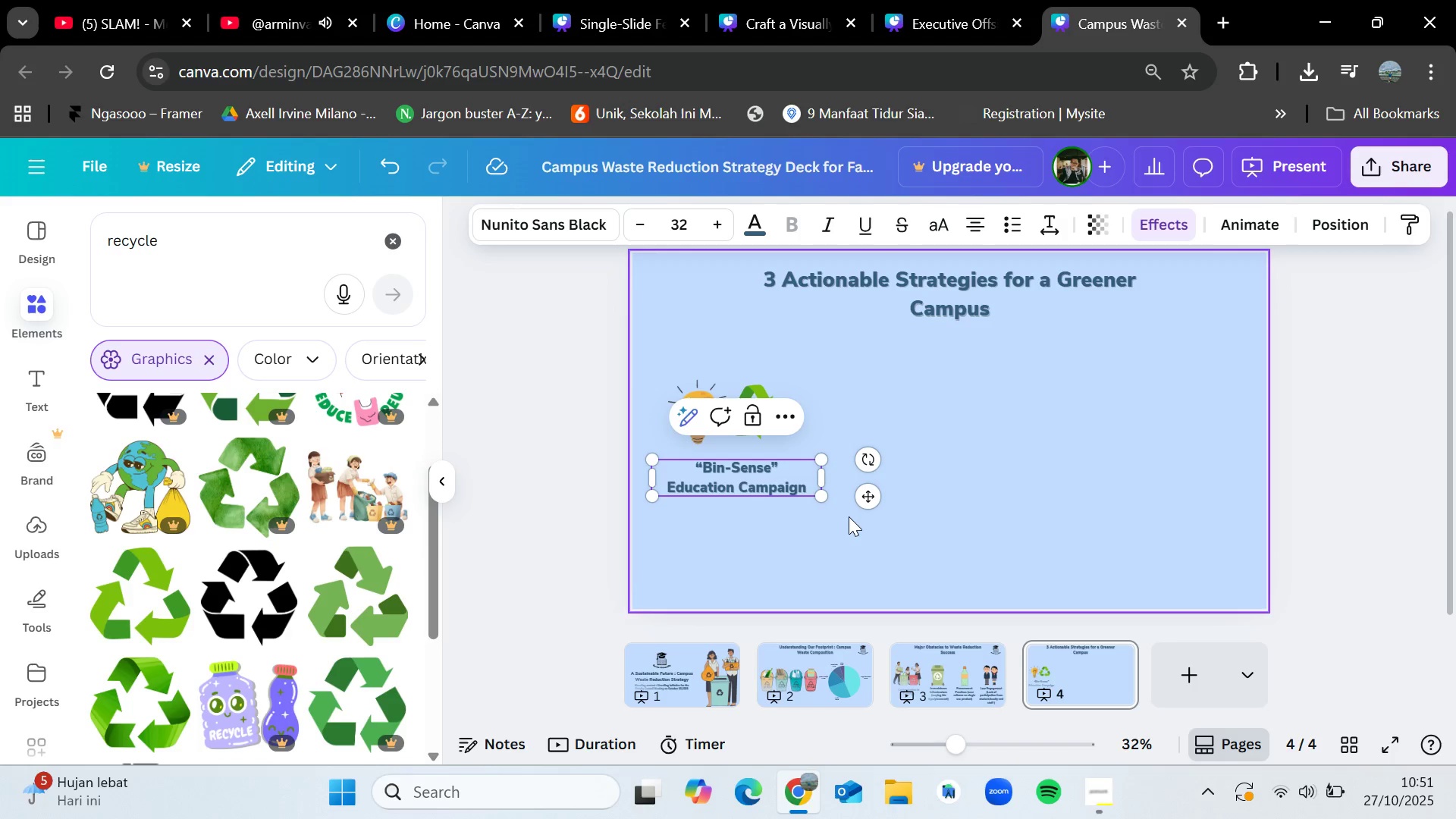 
left_click([851, 515])
 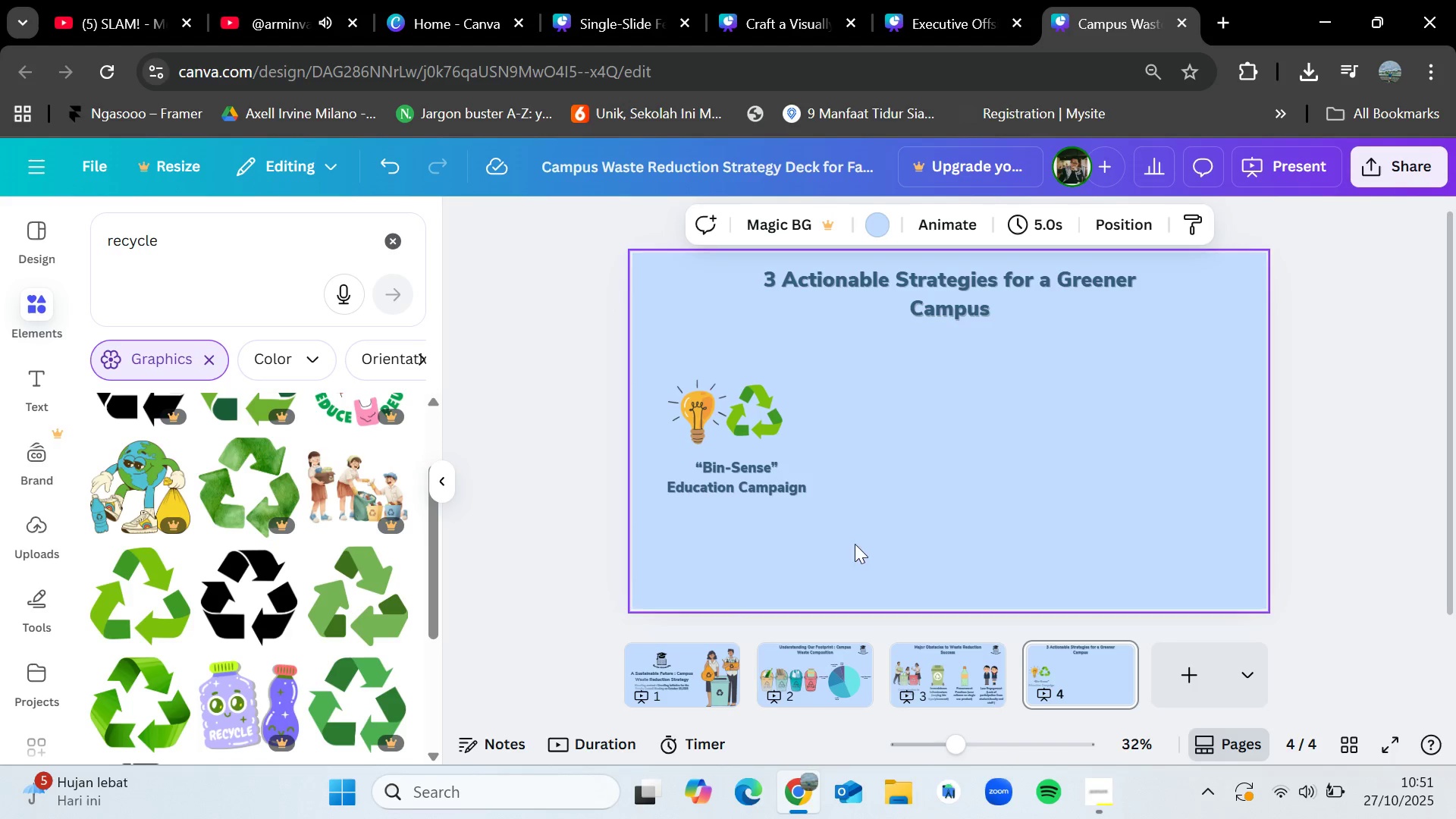 
left_click_drag(start_coordinate=[861, 547], to_coordinate=[686, 359])
 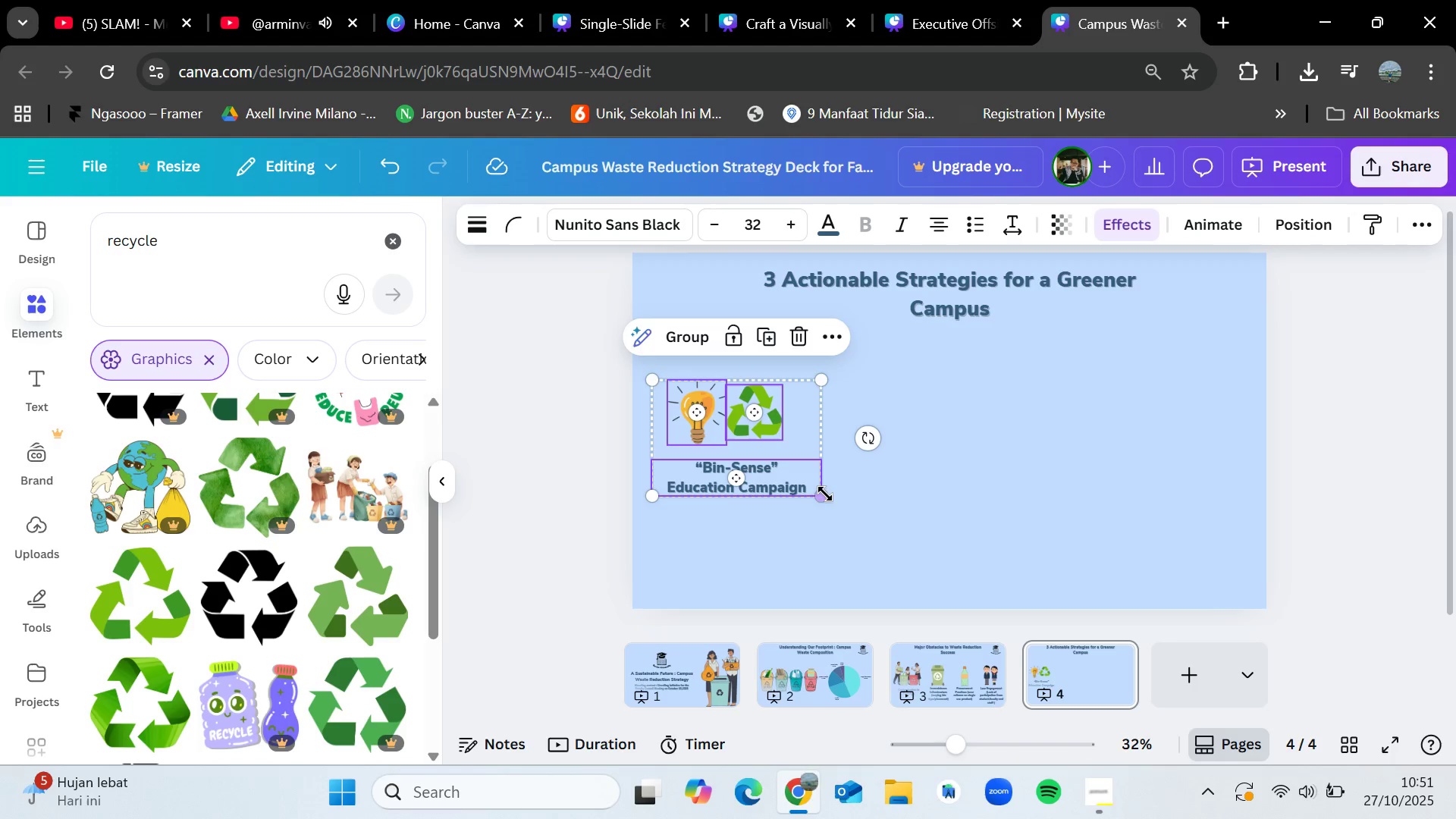 
left_click_drag(start_coordinate=[825, 494], to_coordinate=[849, 522])
 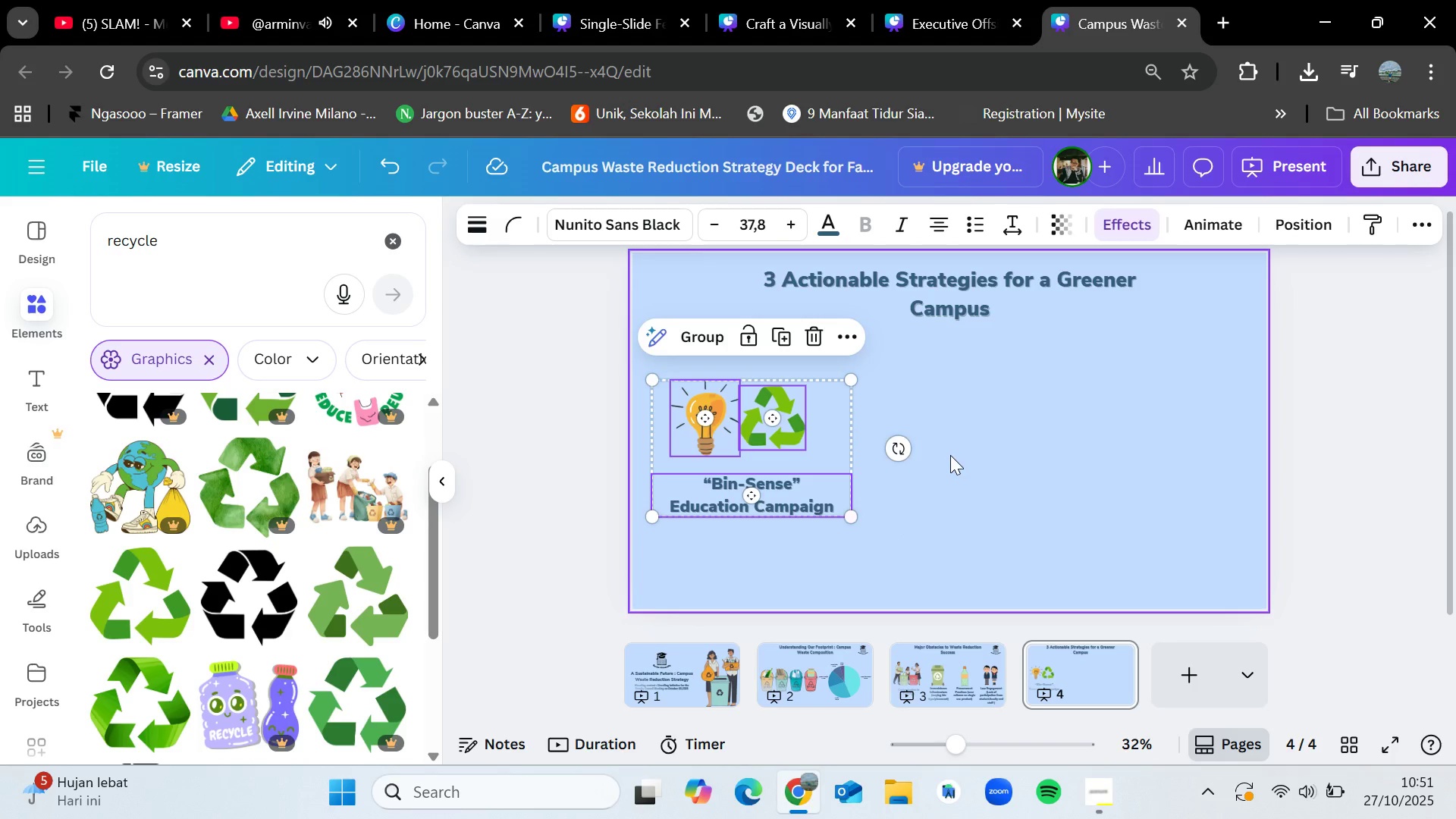 
left_click([950, 456])
 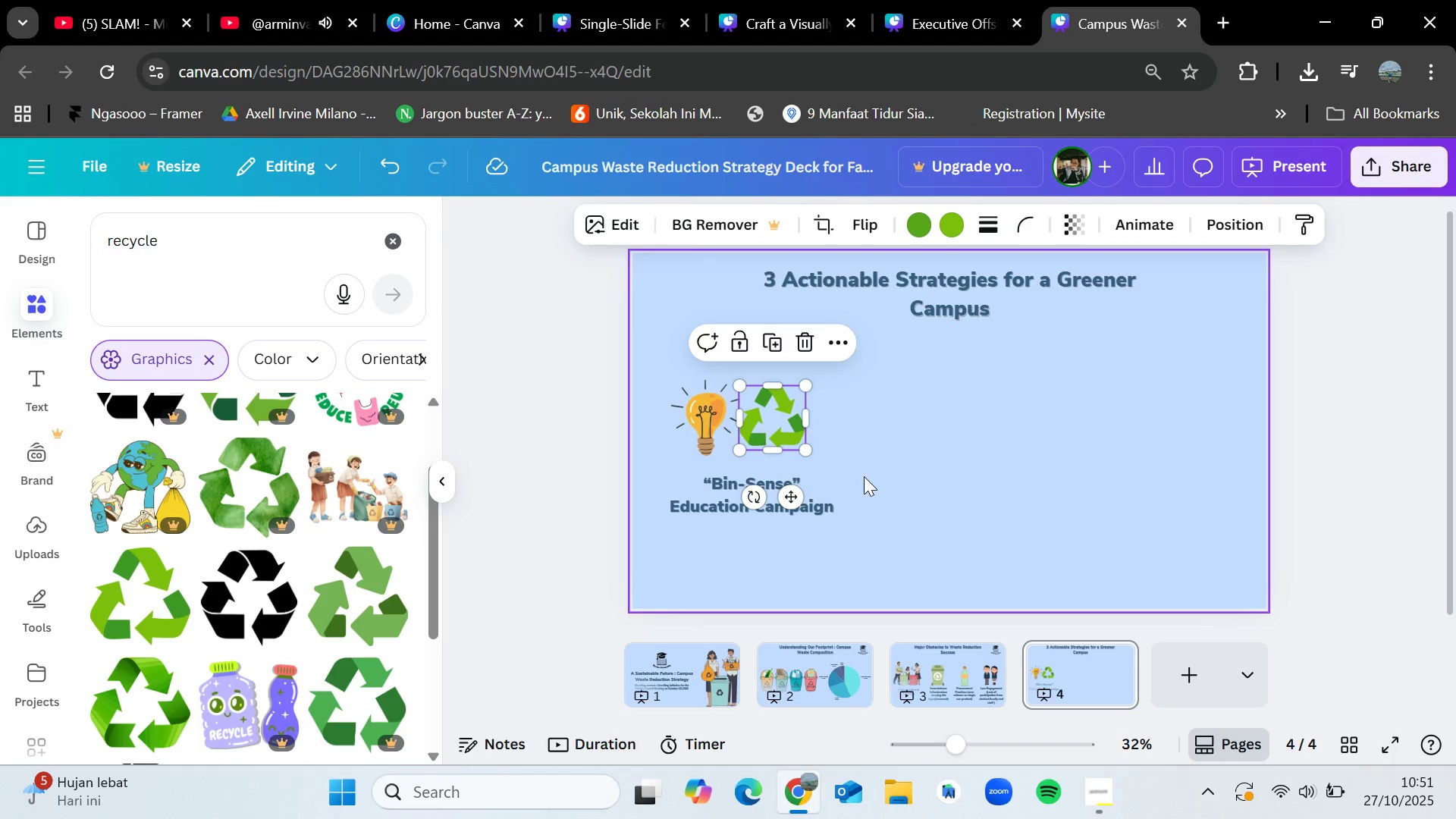 
left_click_drag(start_coordinate=[890, 553], to_coordinate=[739, 416])
 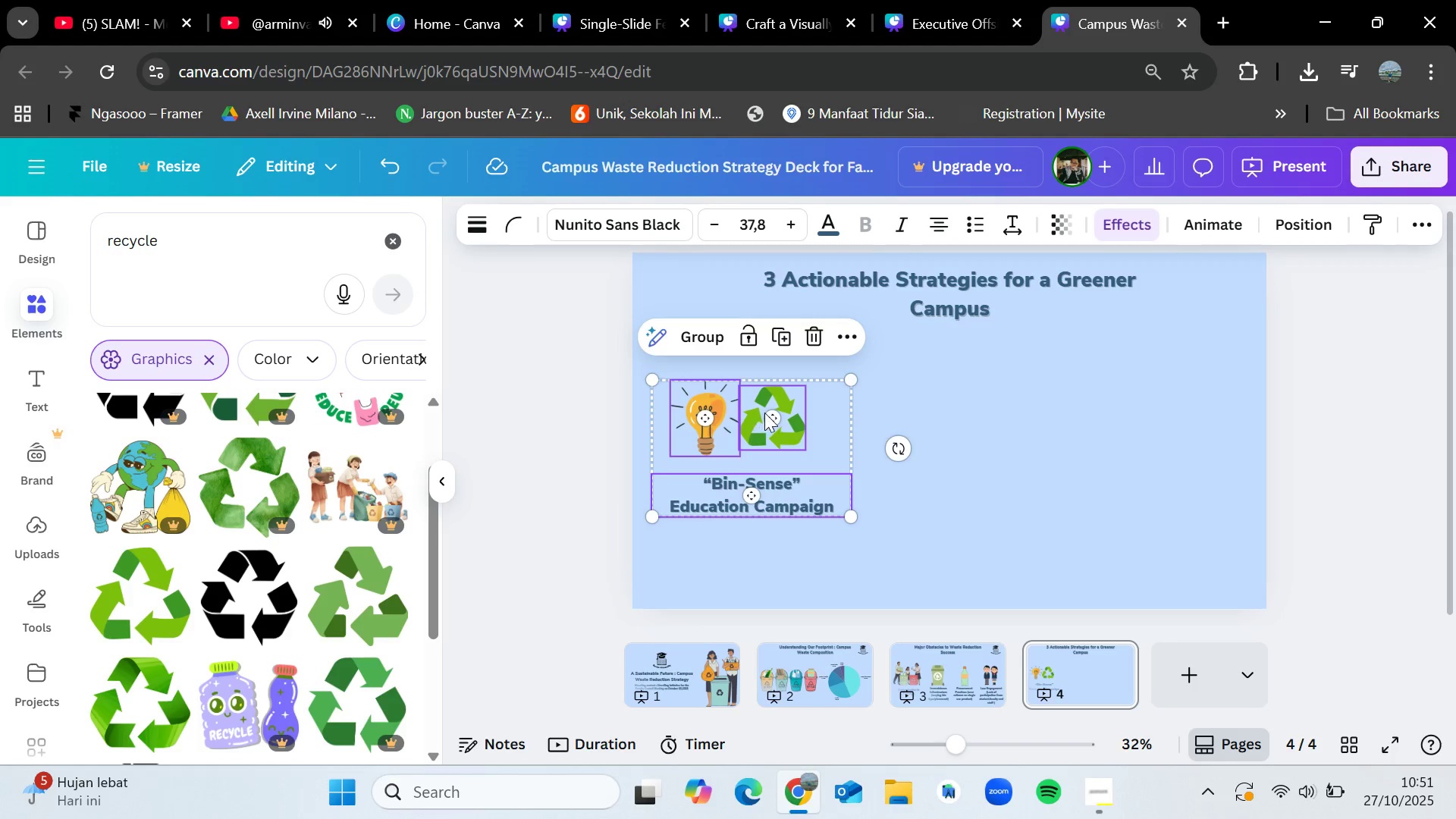 
left_click_drag(start_coordinate=[764, 413], to_coordinate=[759, 415])
 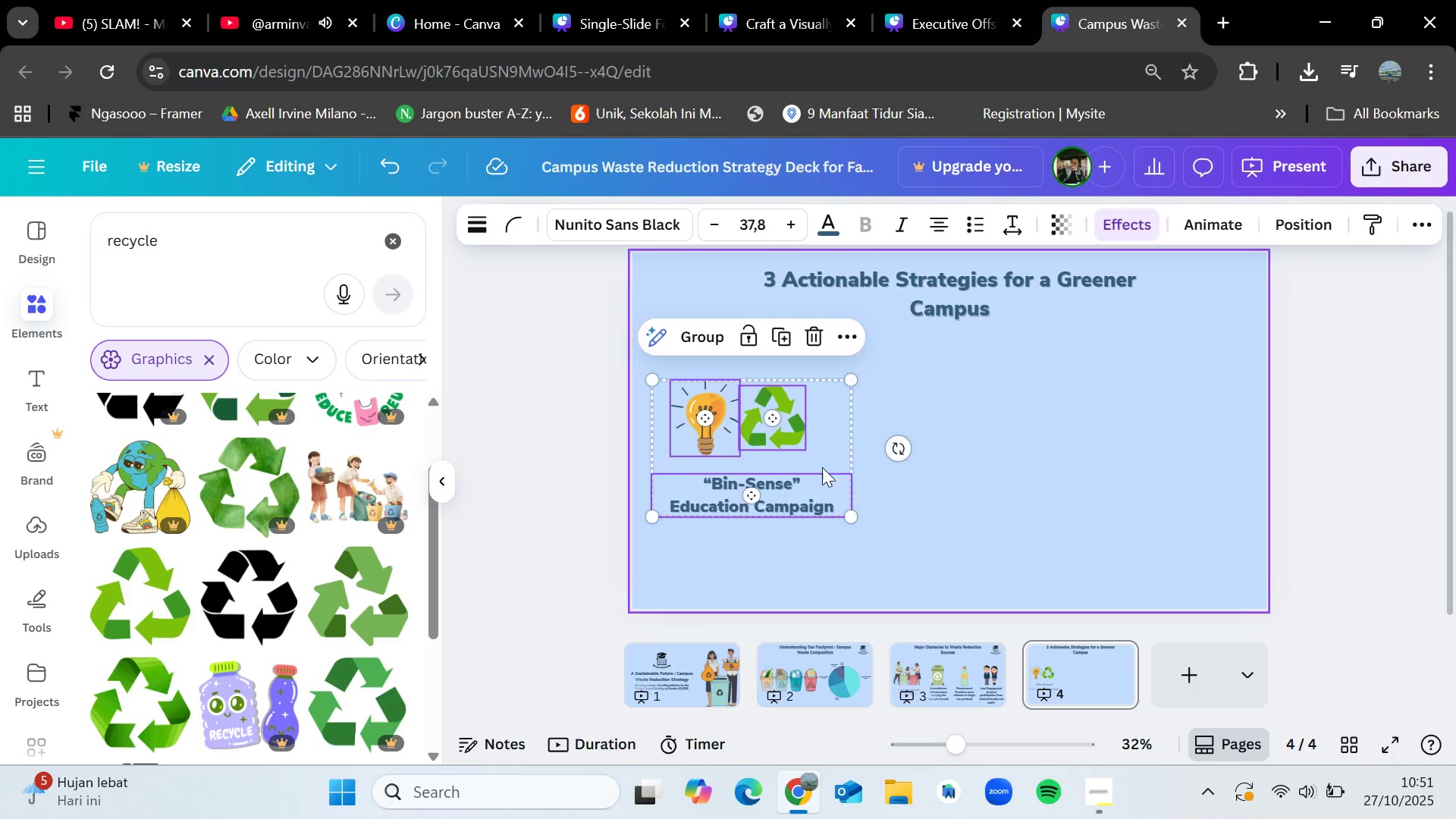 
left_click_drag(start_coordinate=[823, 467], to_coordinate=[816, 482])
 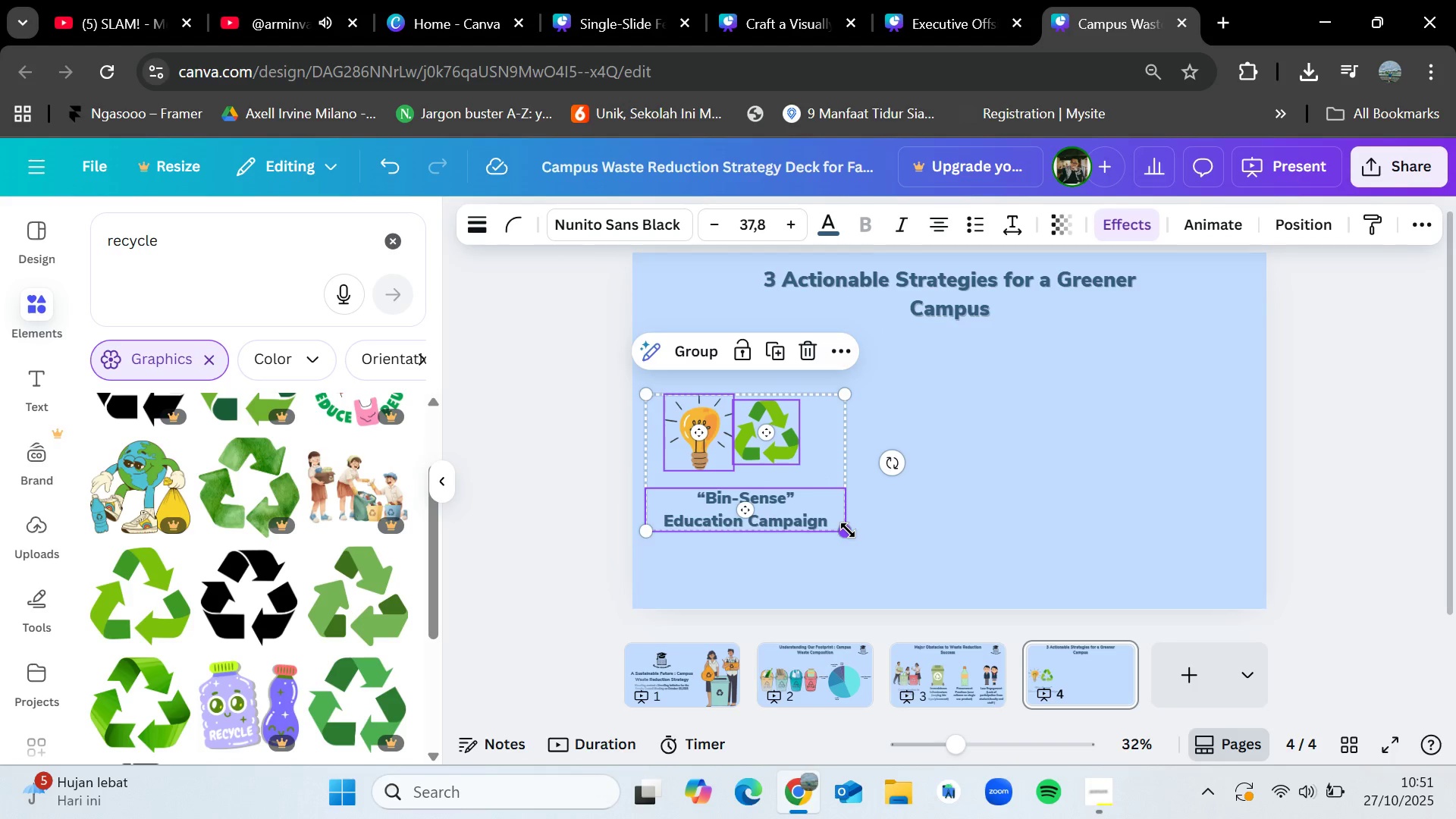 
left_click_drag(start_coordinate=[848, 530], to_coordinate=[831, 525])
 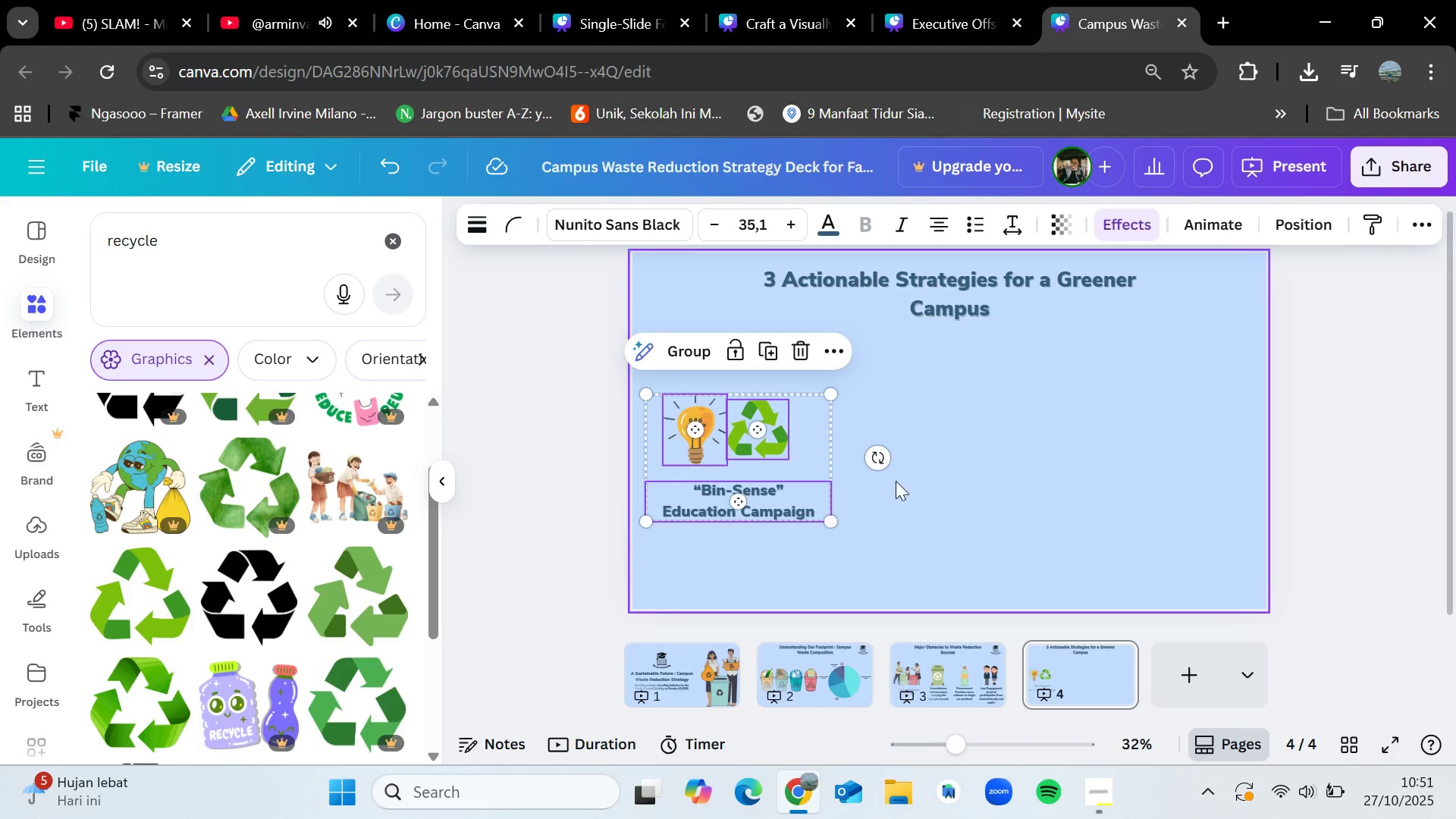 
left_click([896, 481])
 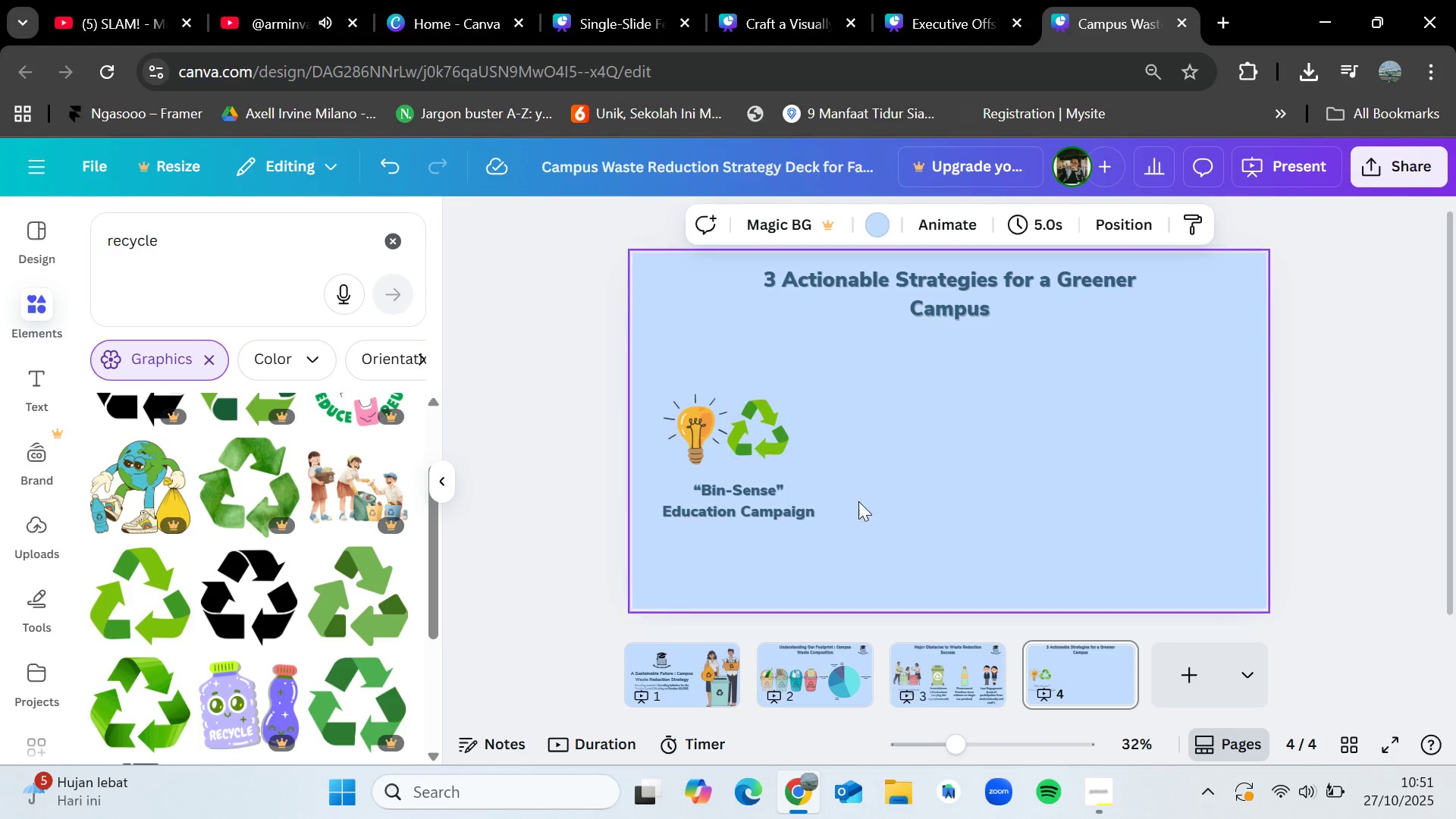 
left_click_drag(start_coordinate=[846, 540], to_coordinate=[730, 419])
 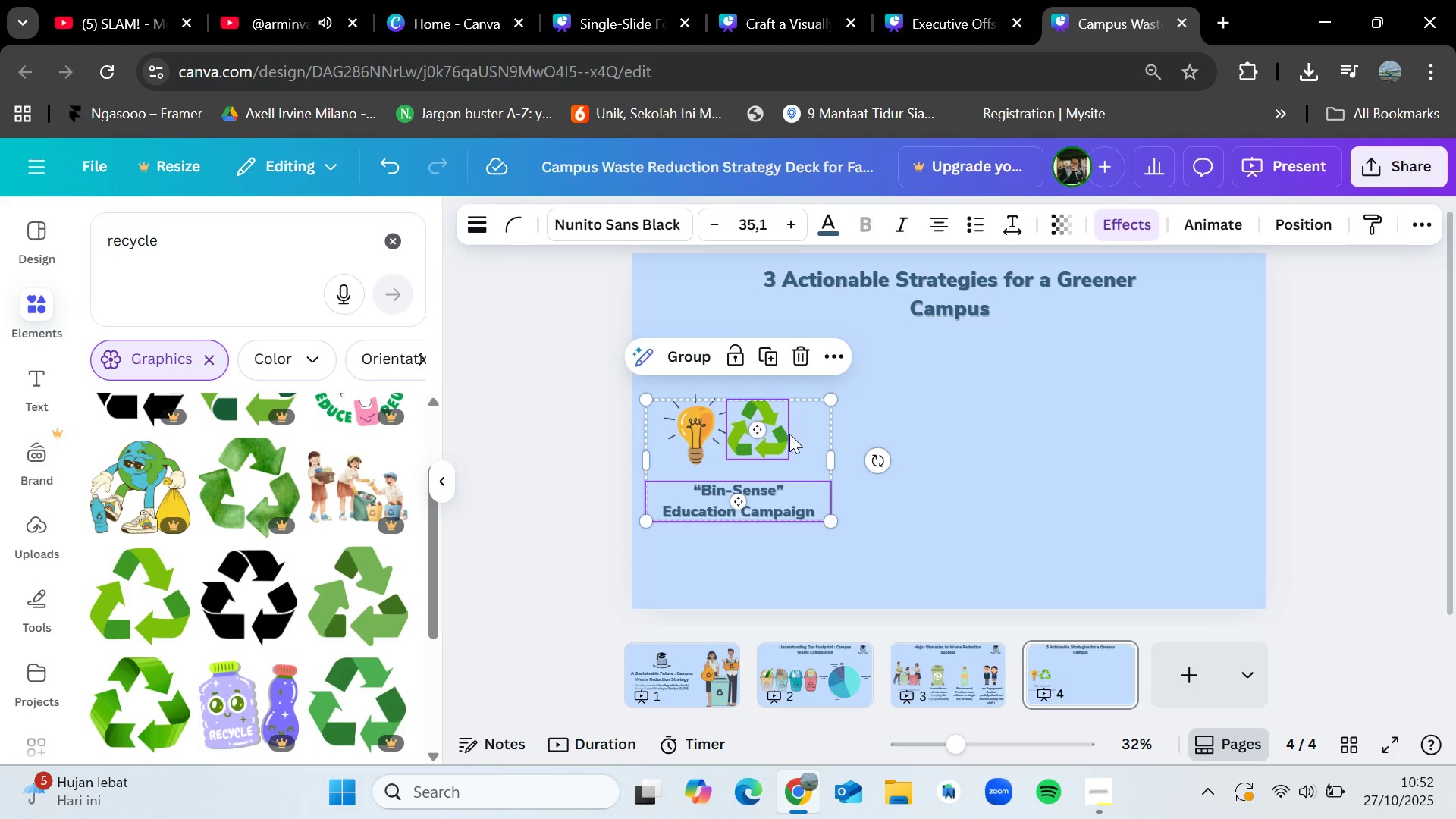 
left_click_drag(start_coordinate=[789, 434], to_coordinate=[791, 444])
 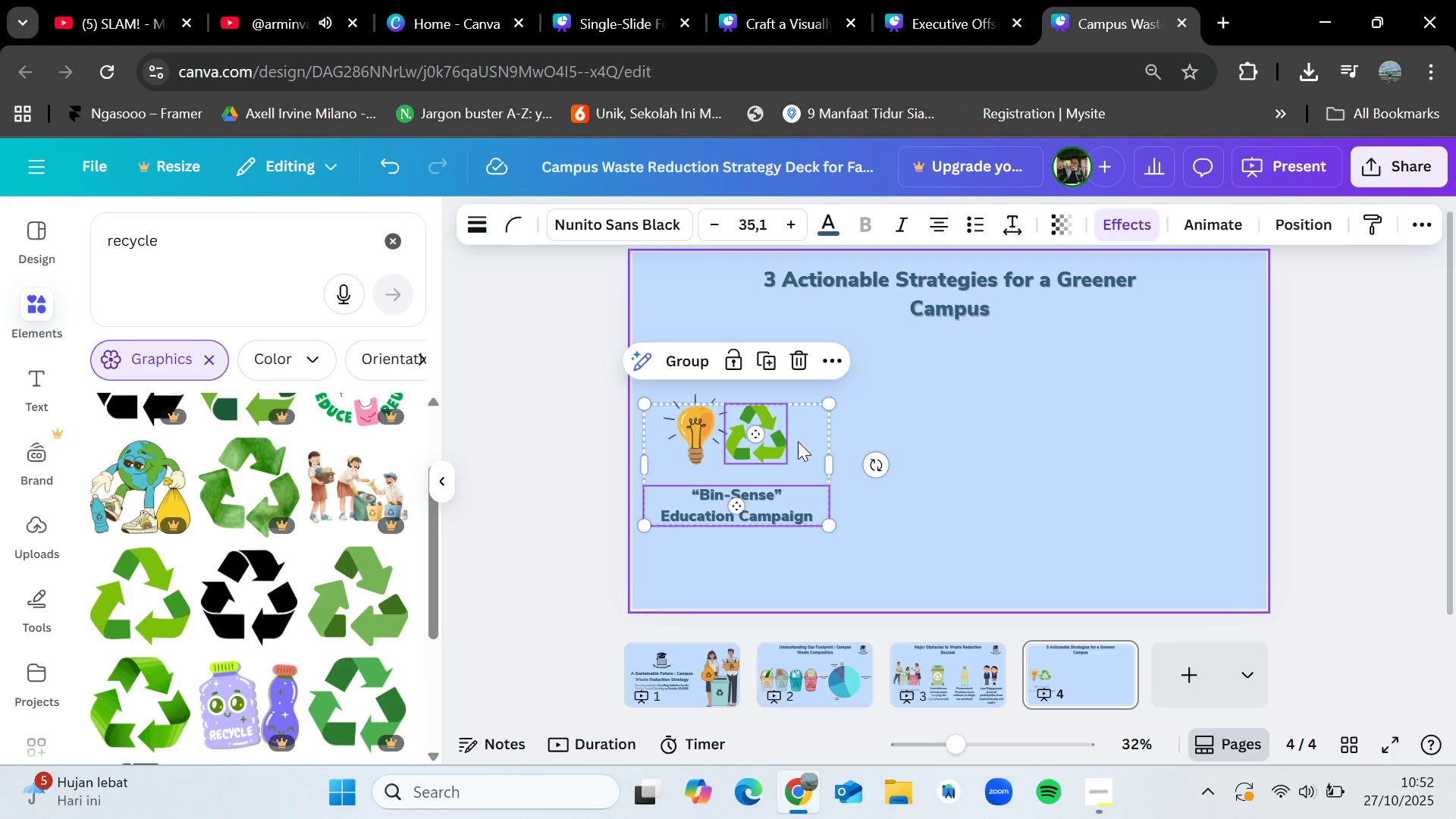 
key(Control+Z)
 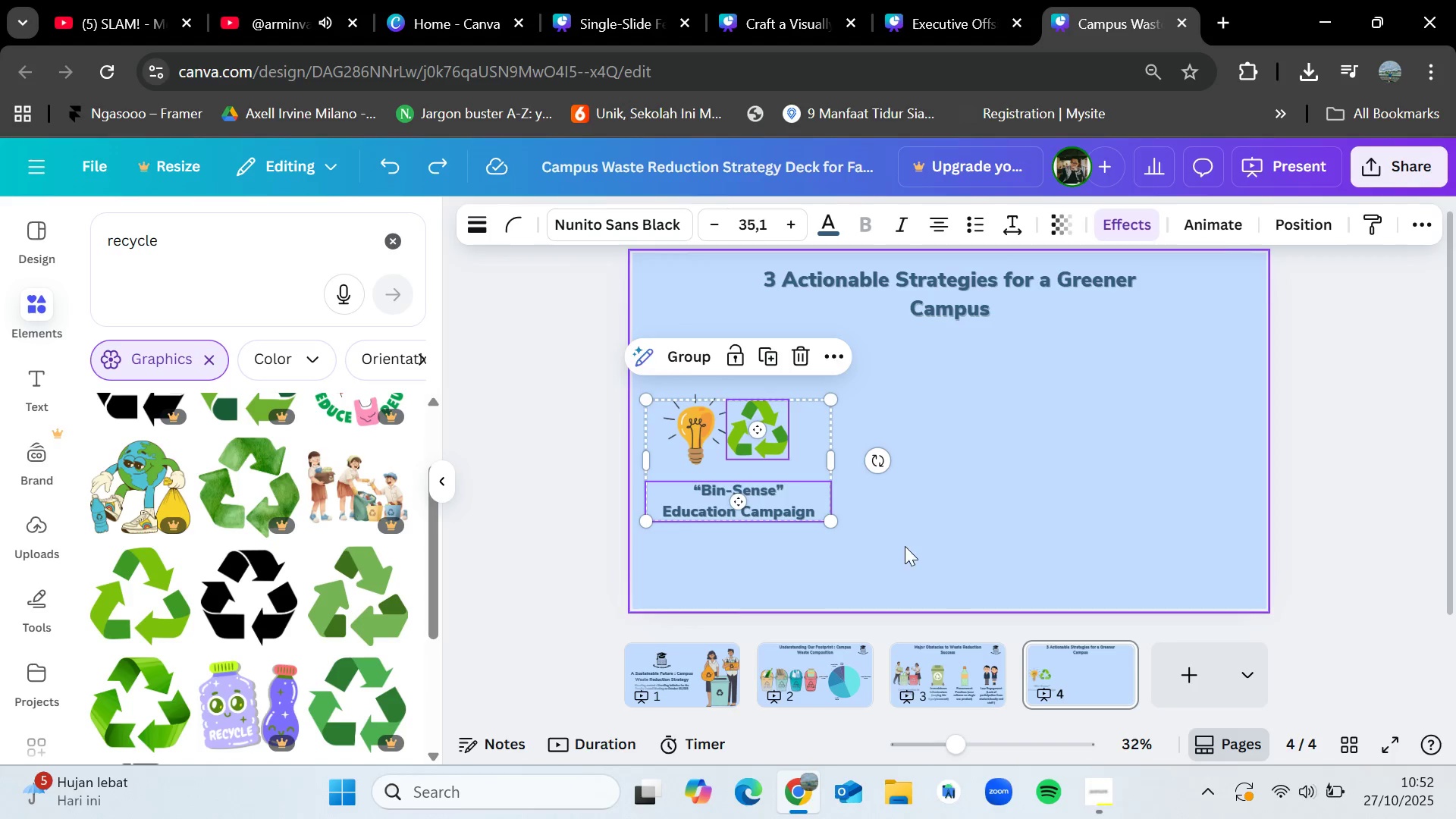 
left_click_drag(start_coordinate=[905, 547], to_coordinate=[690, 418])
 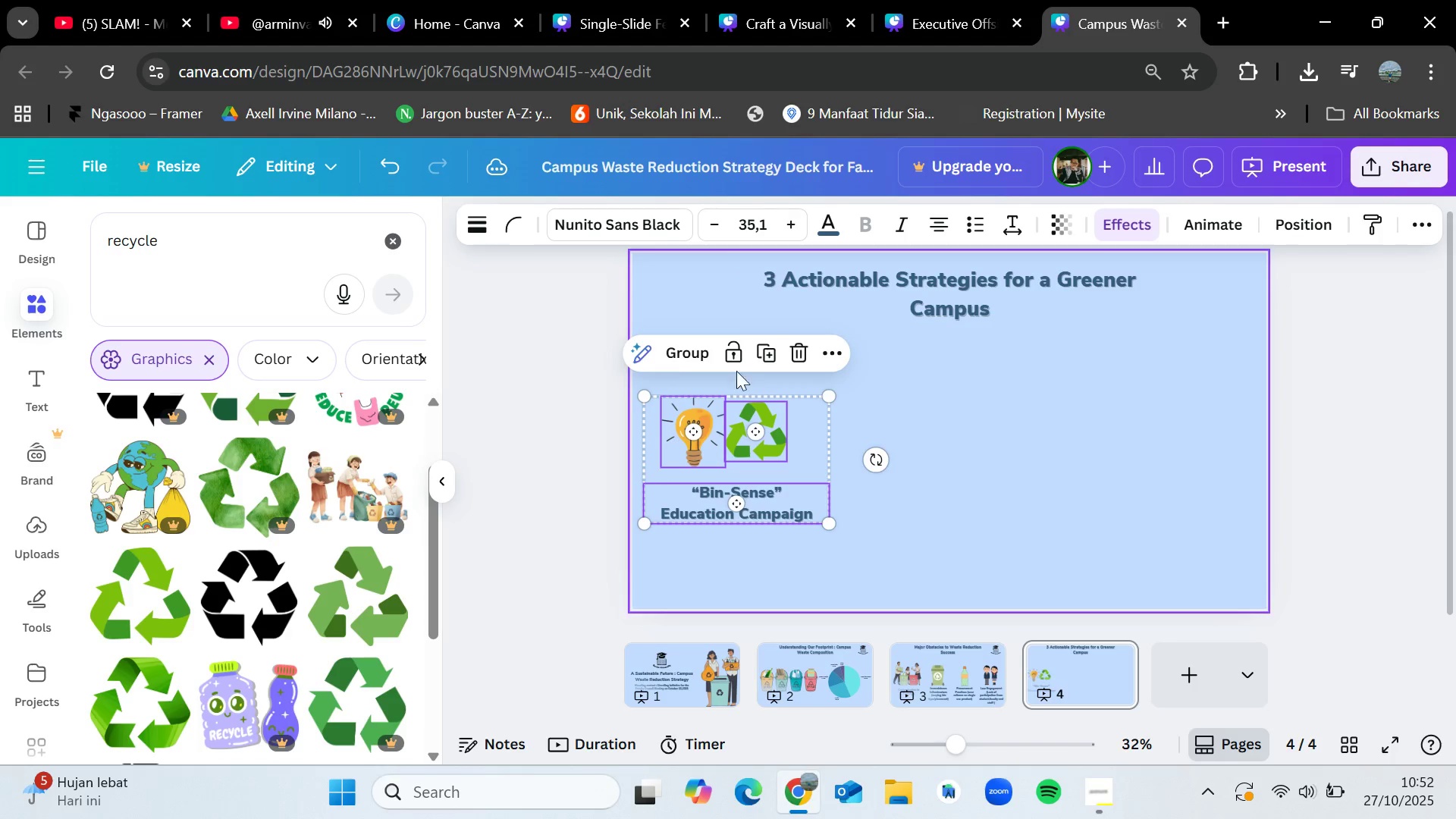 
double_click([912, 429])
 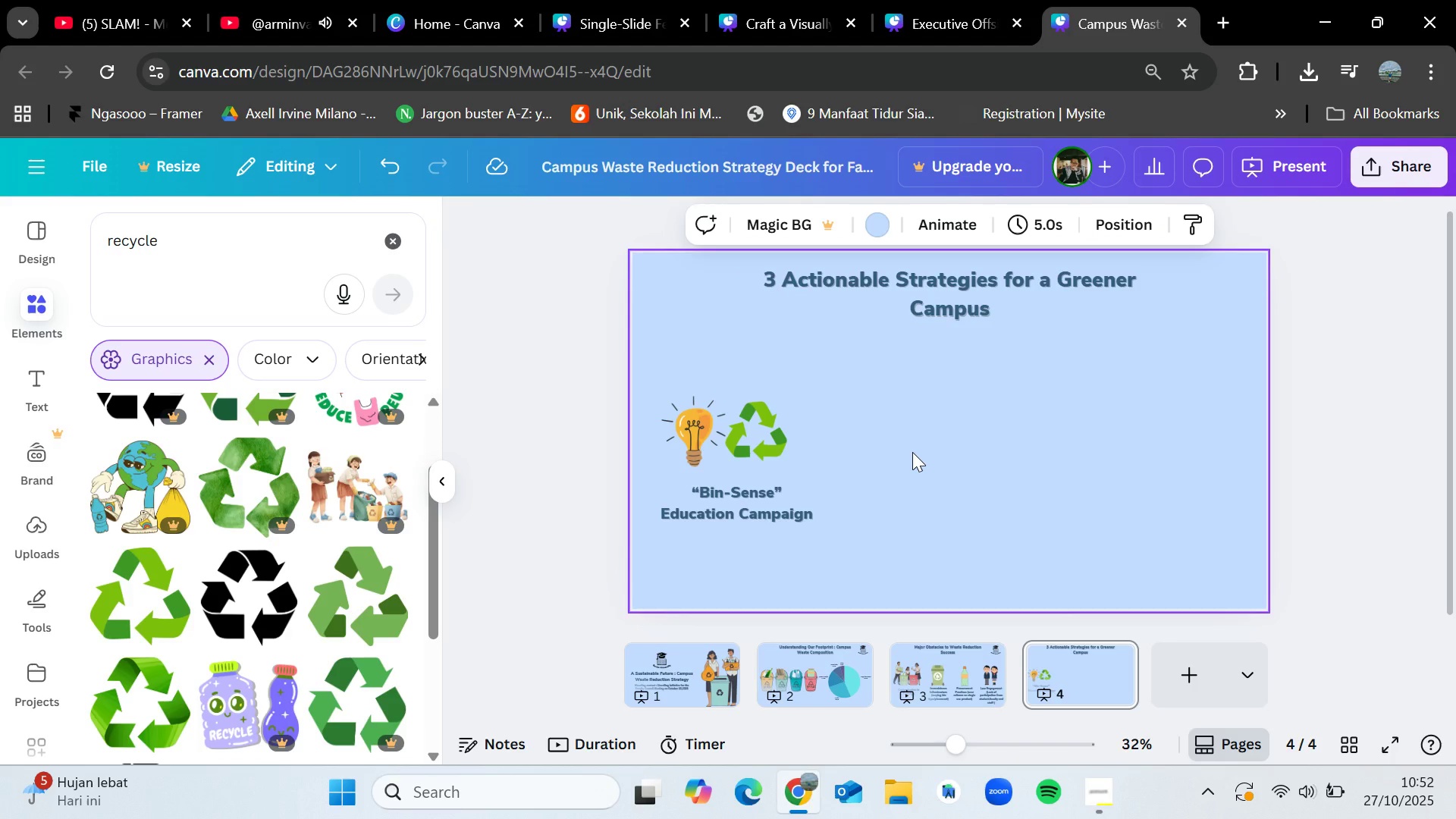 
wait(12.21)
 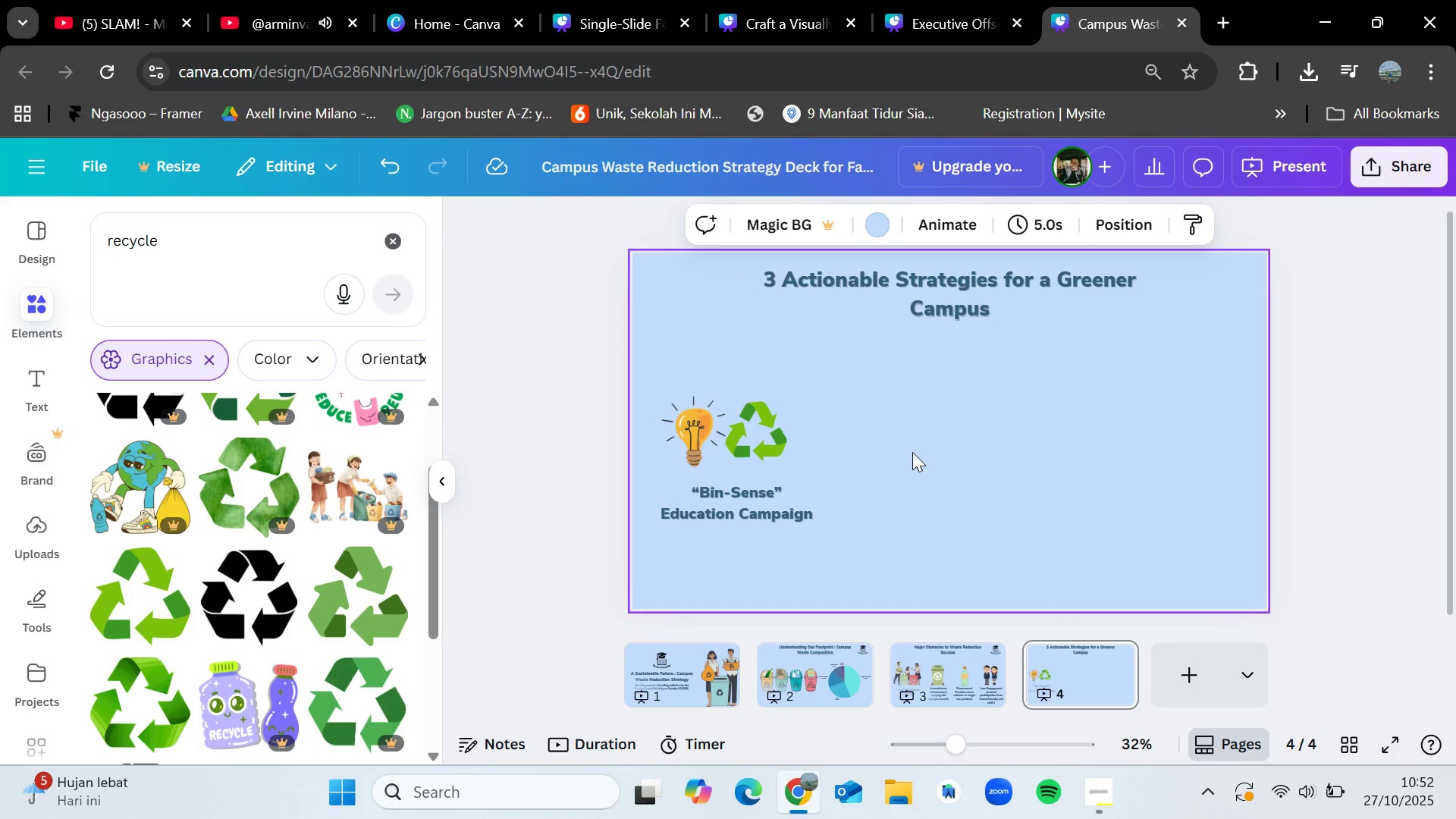 
left_click([962, 693])
 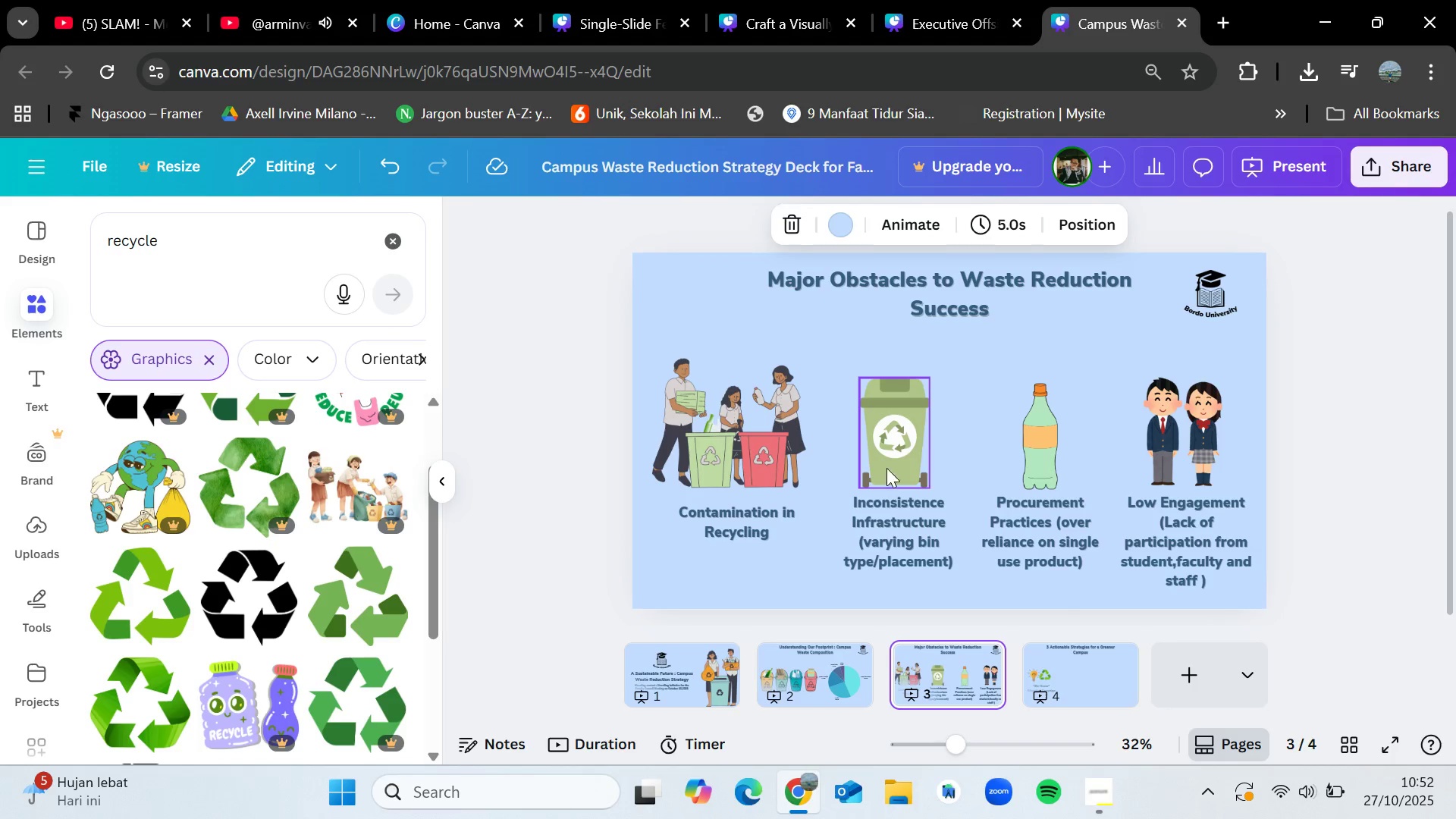 
left_click([899, 443])
 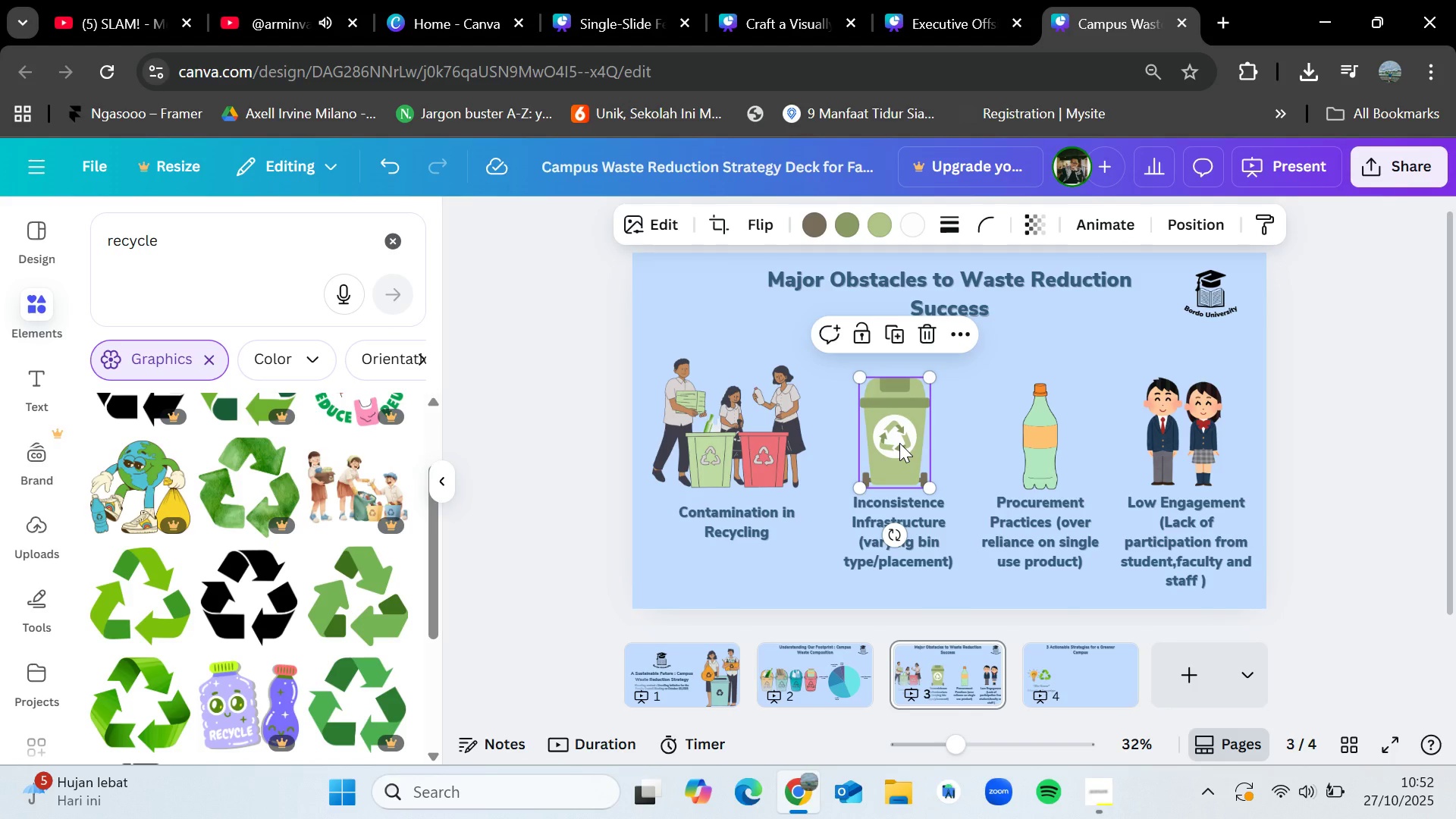 
key(Control+C)
 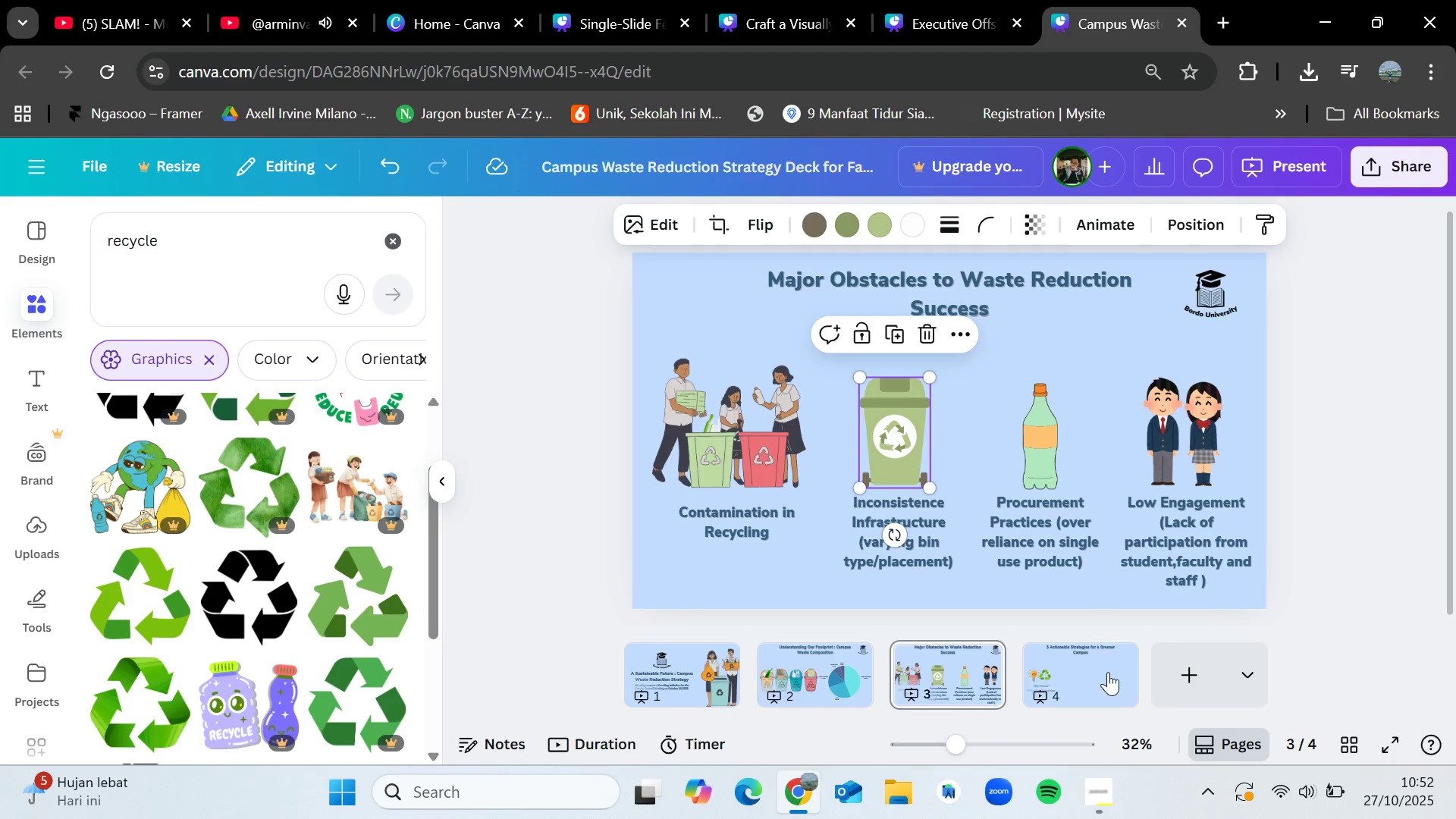 
left_click([1108, 672])
 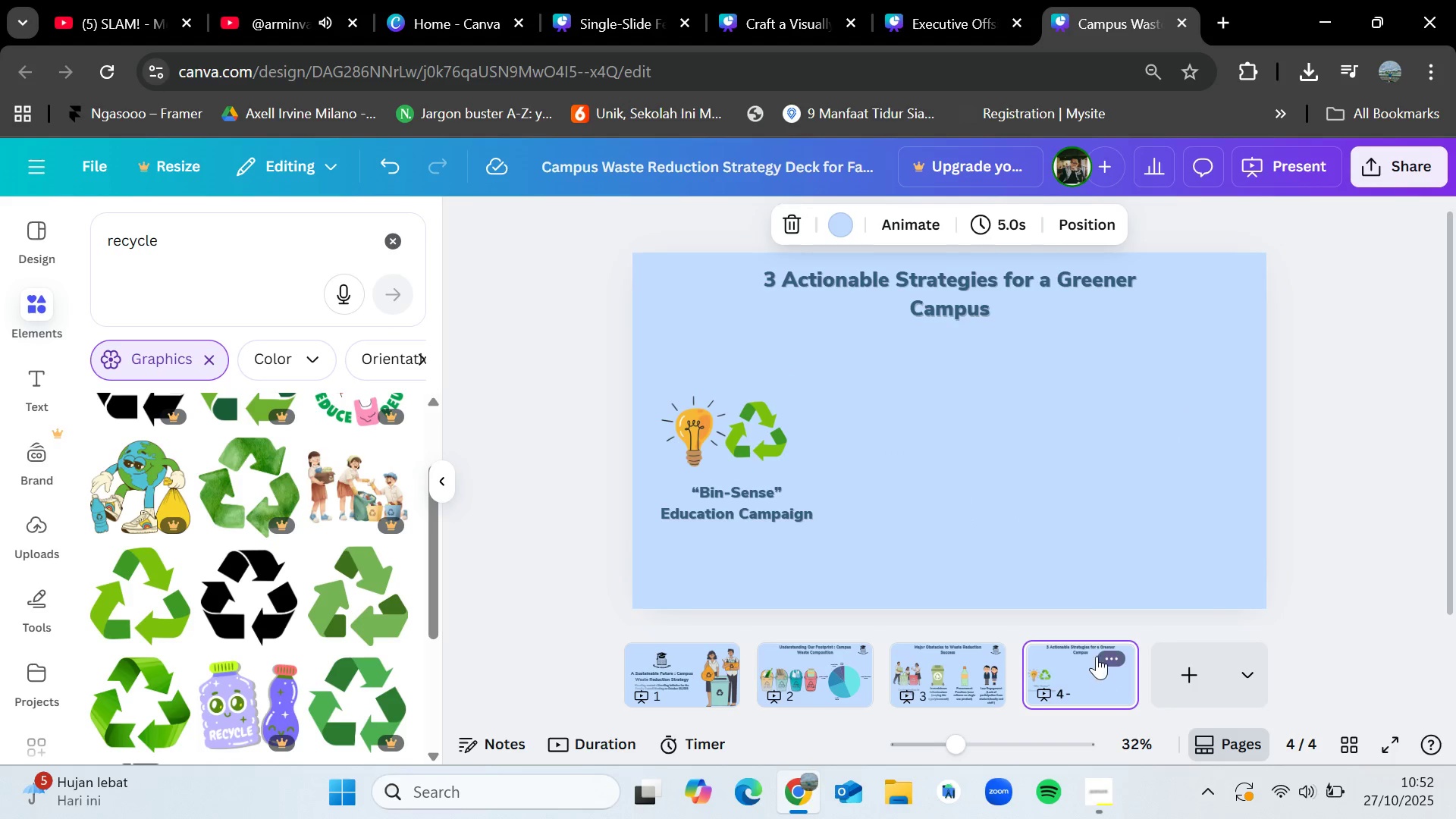 
key(Control+V)
 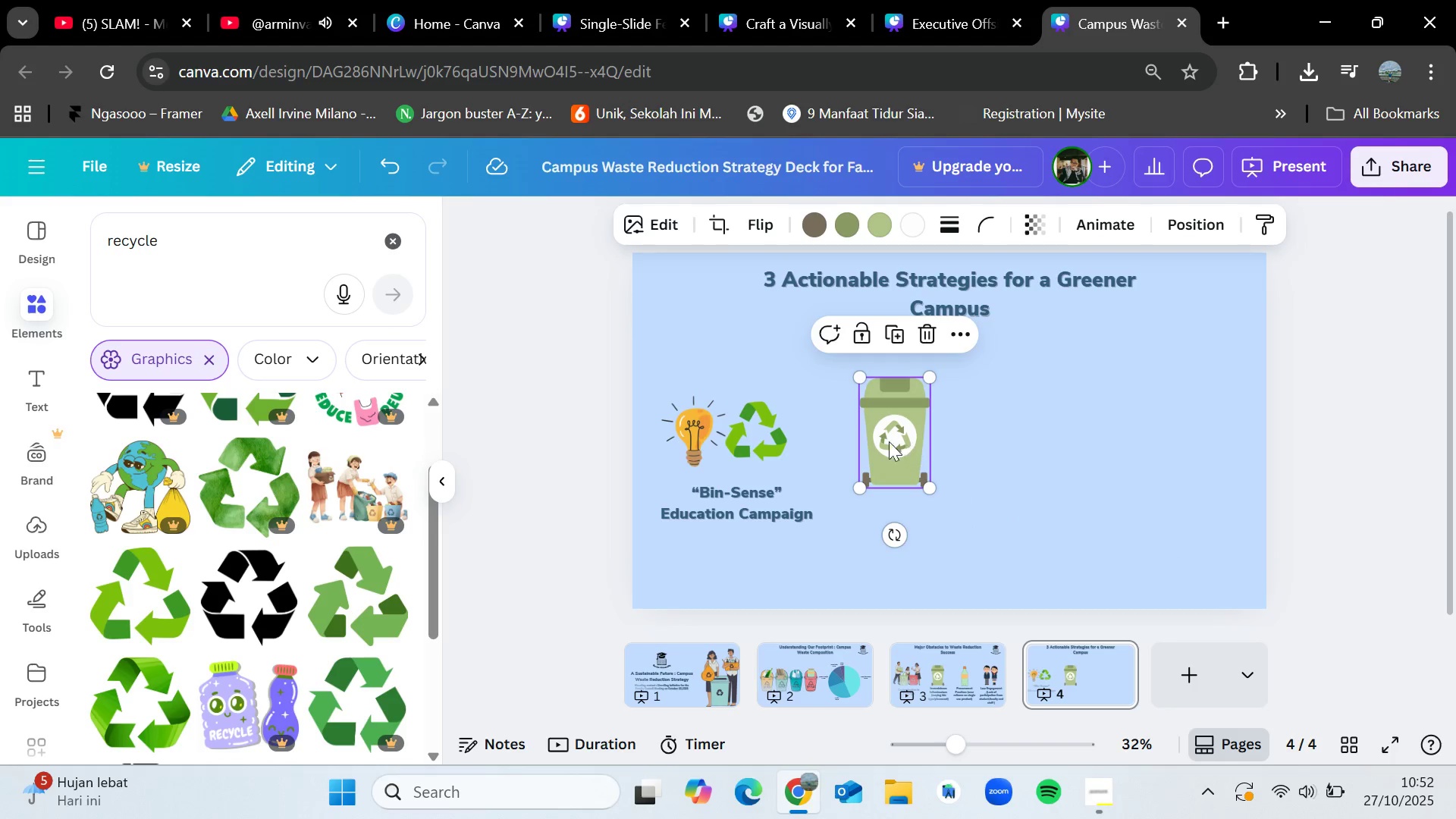 
left_click_drag(start_coordinate=[885, 438], to_coordinate=[934, 448])
 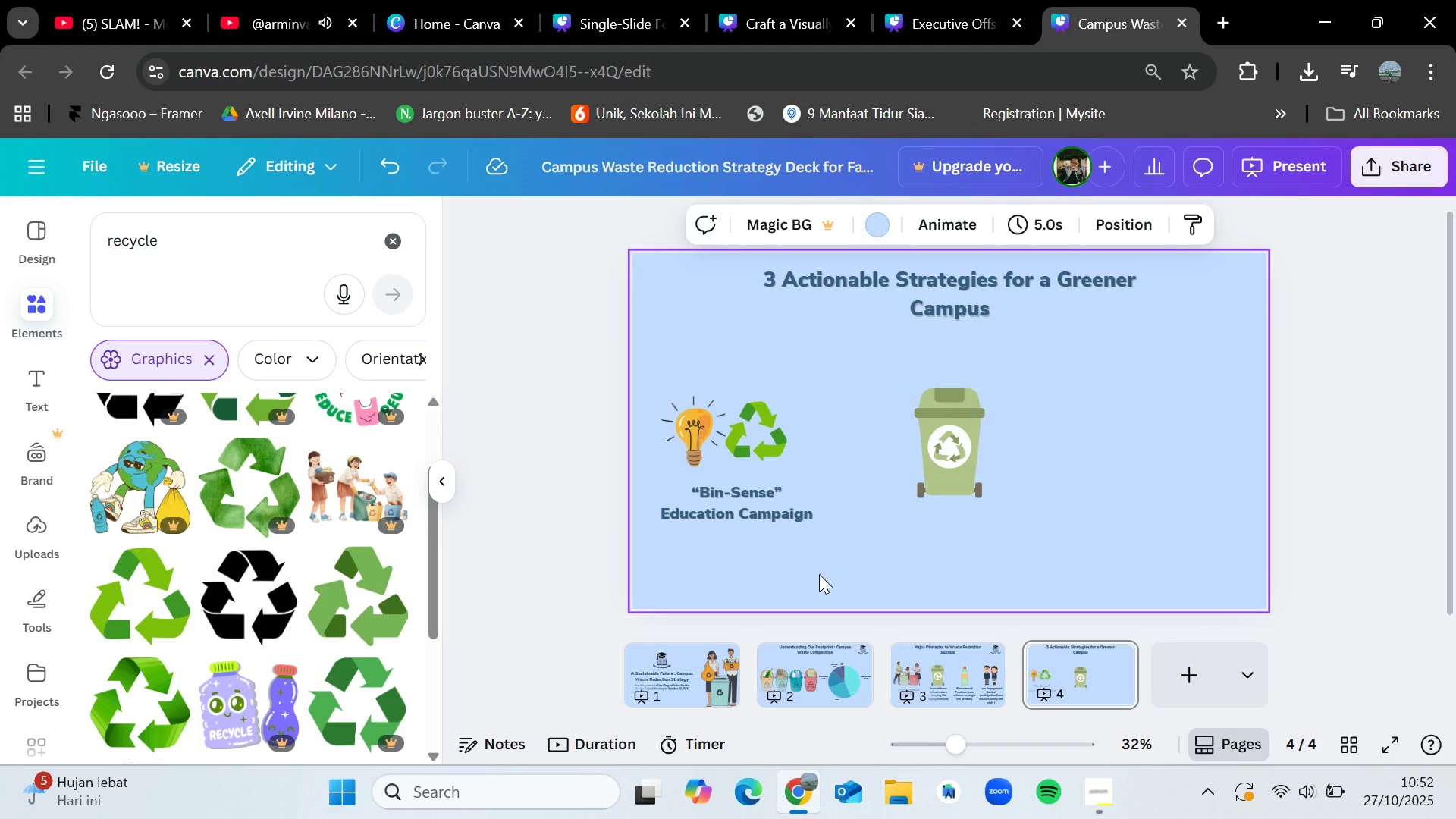 
left_click([820, 575])
 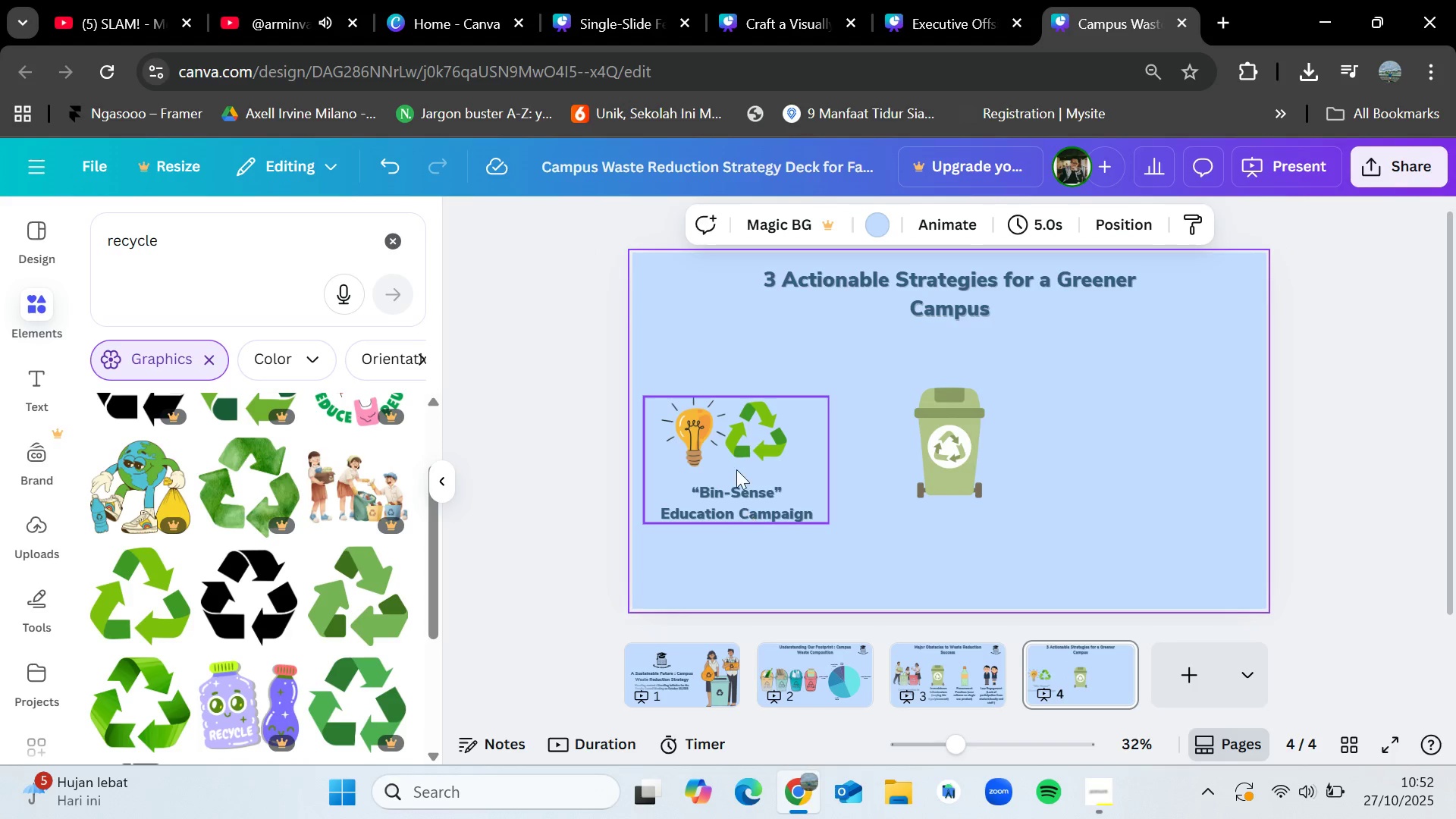 
left_click_drag(start_coordinate=[733, 457], to_coordinate=[745, 457])
 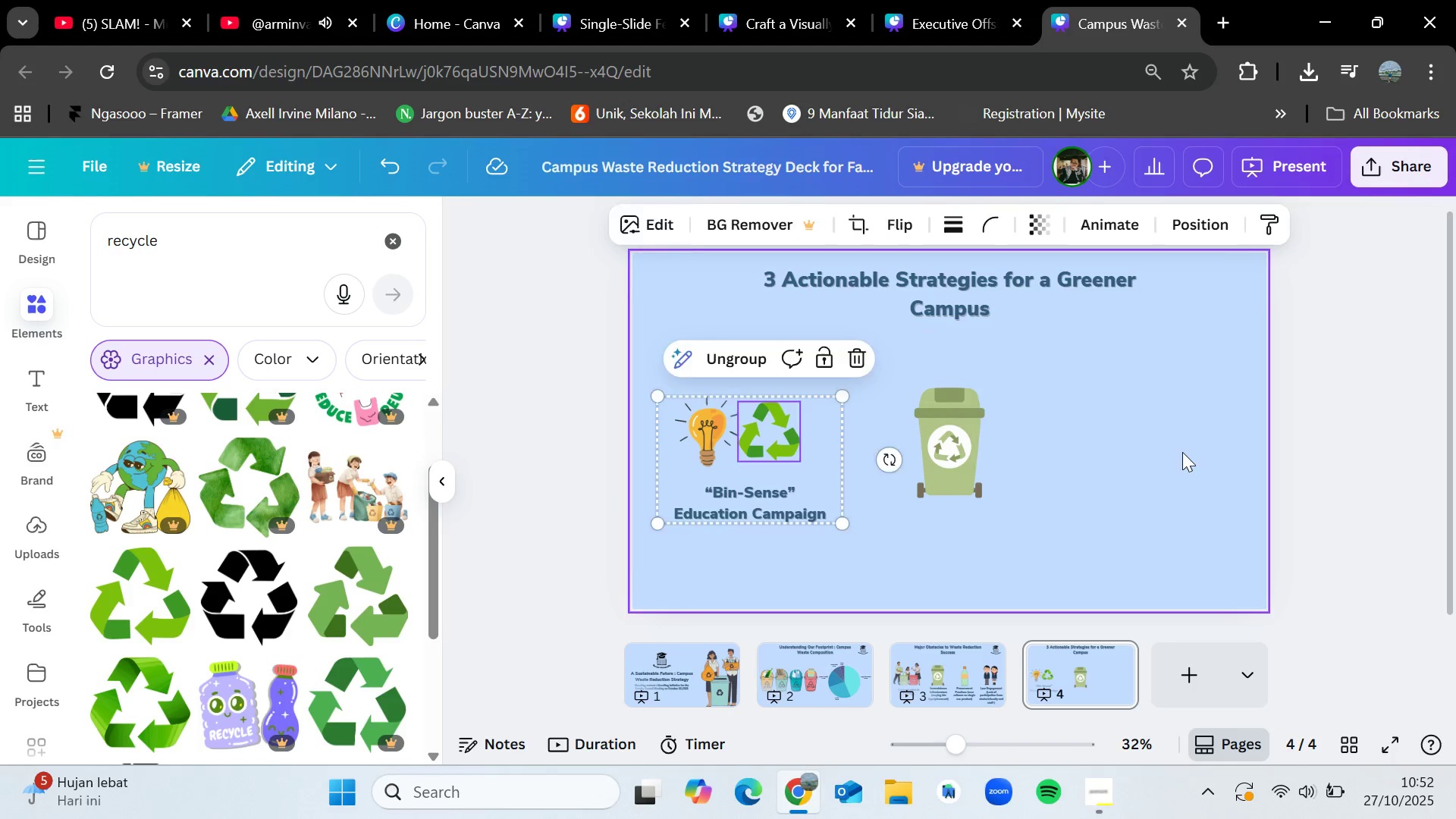 
left_click([1182, 452])
 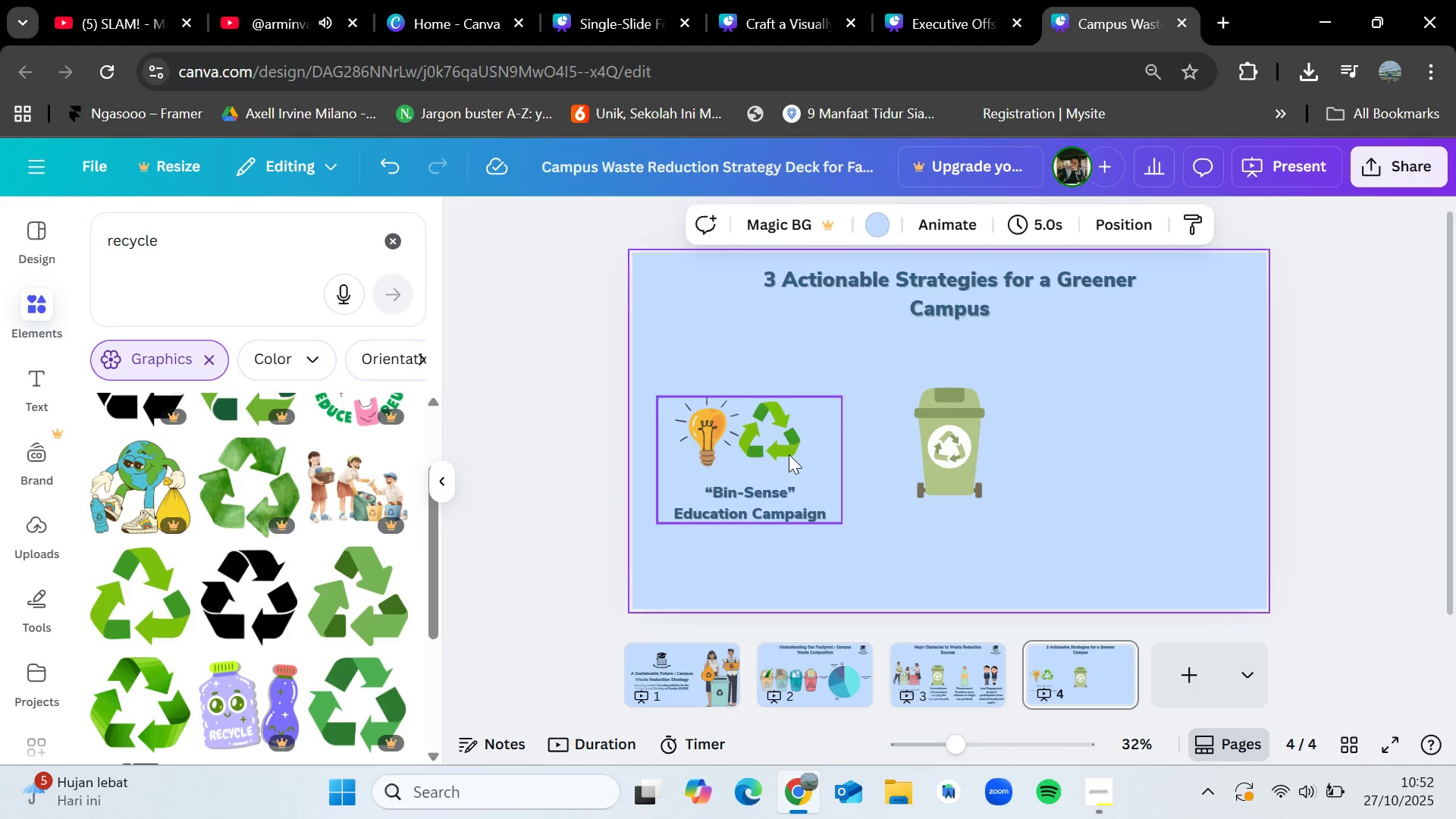 
left_click_drag(start_coordinate=[789, 454], to_coordinate=[789, 458])
 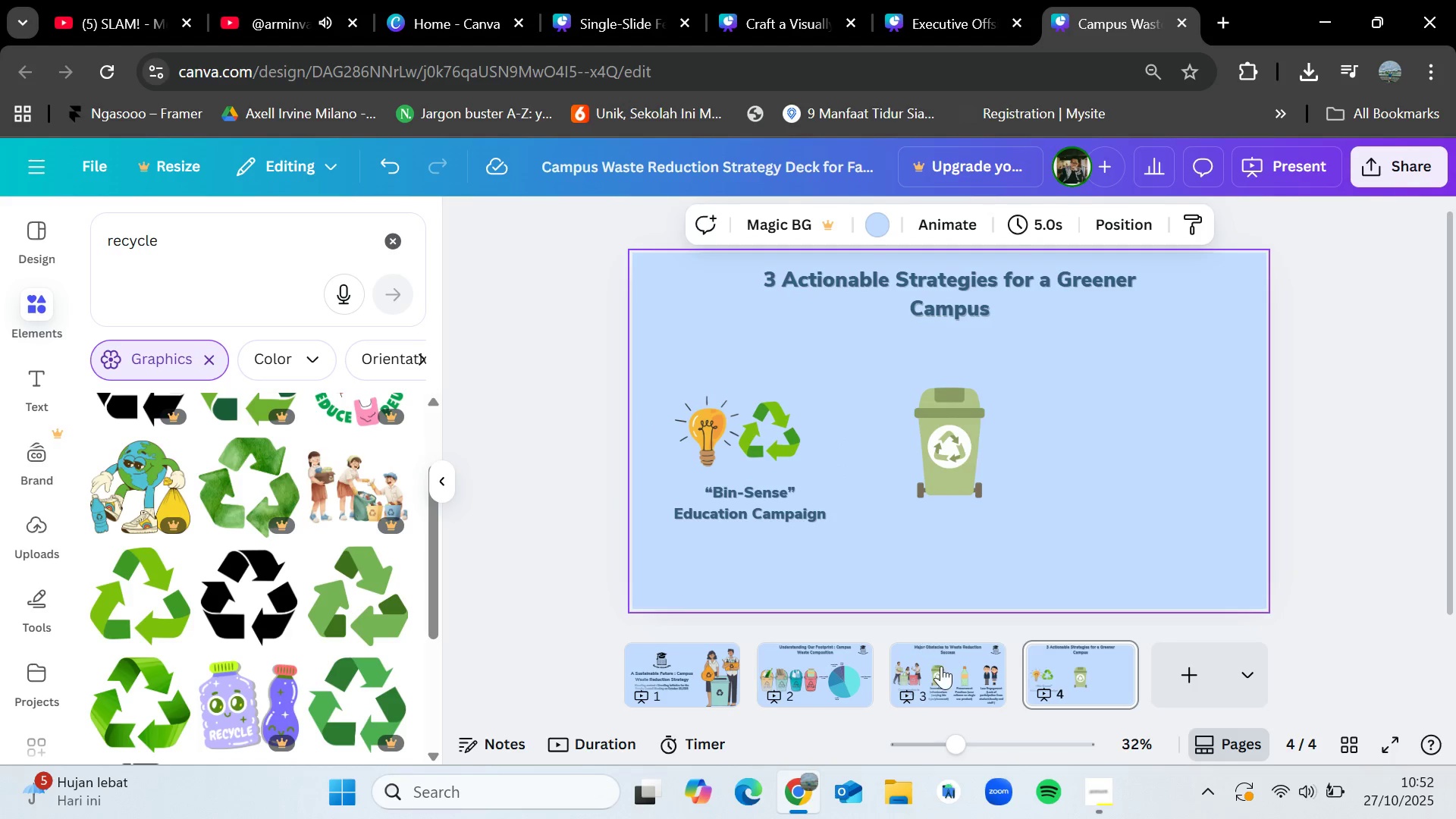 
double_click([941, 666])
 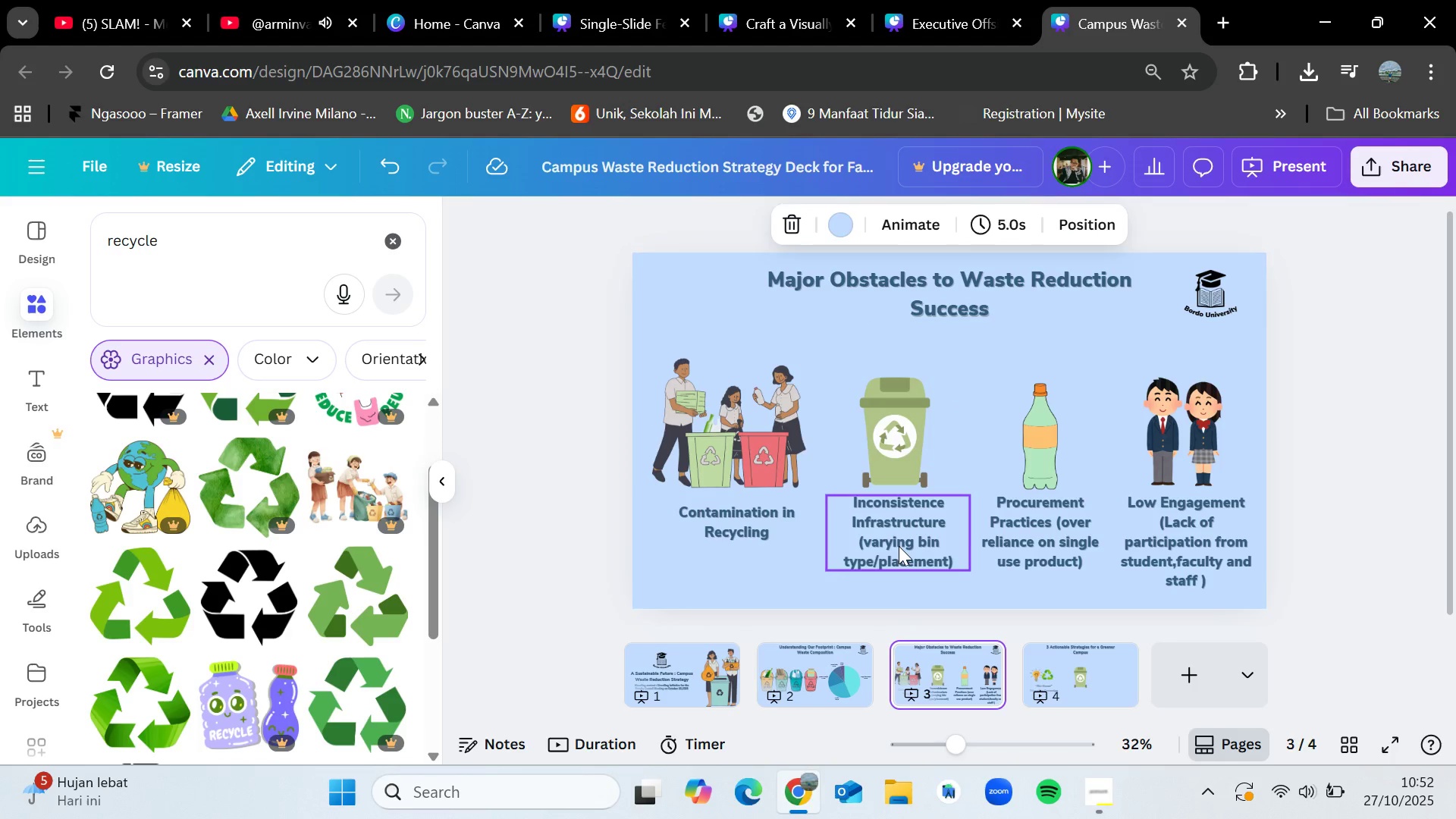 
left_click([899, 546])
 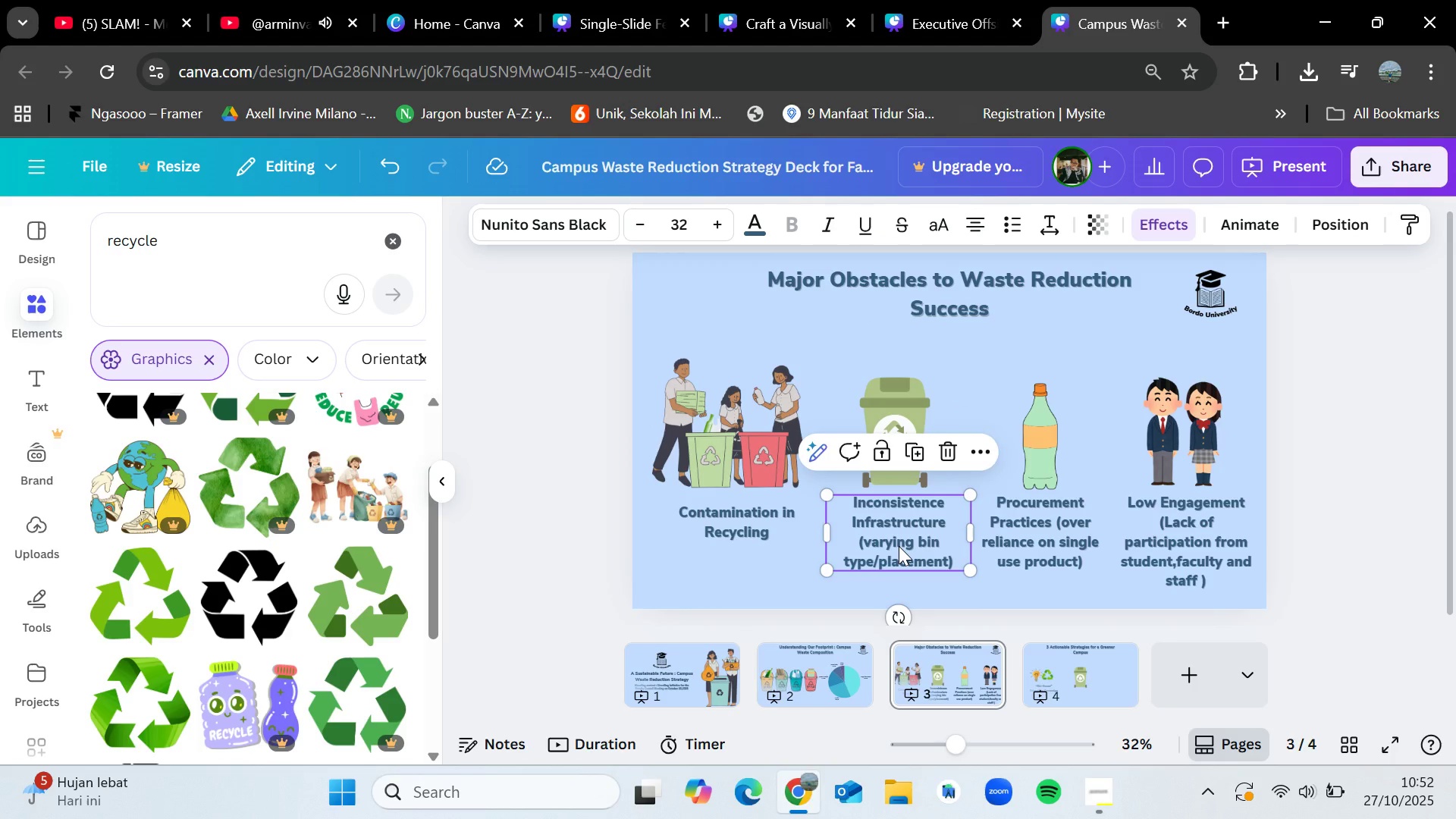 
key(Control+C)
 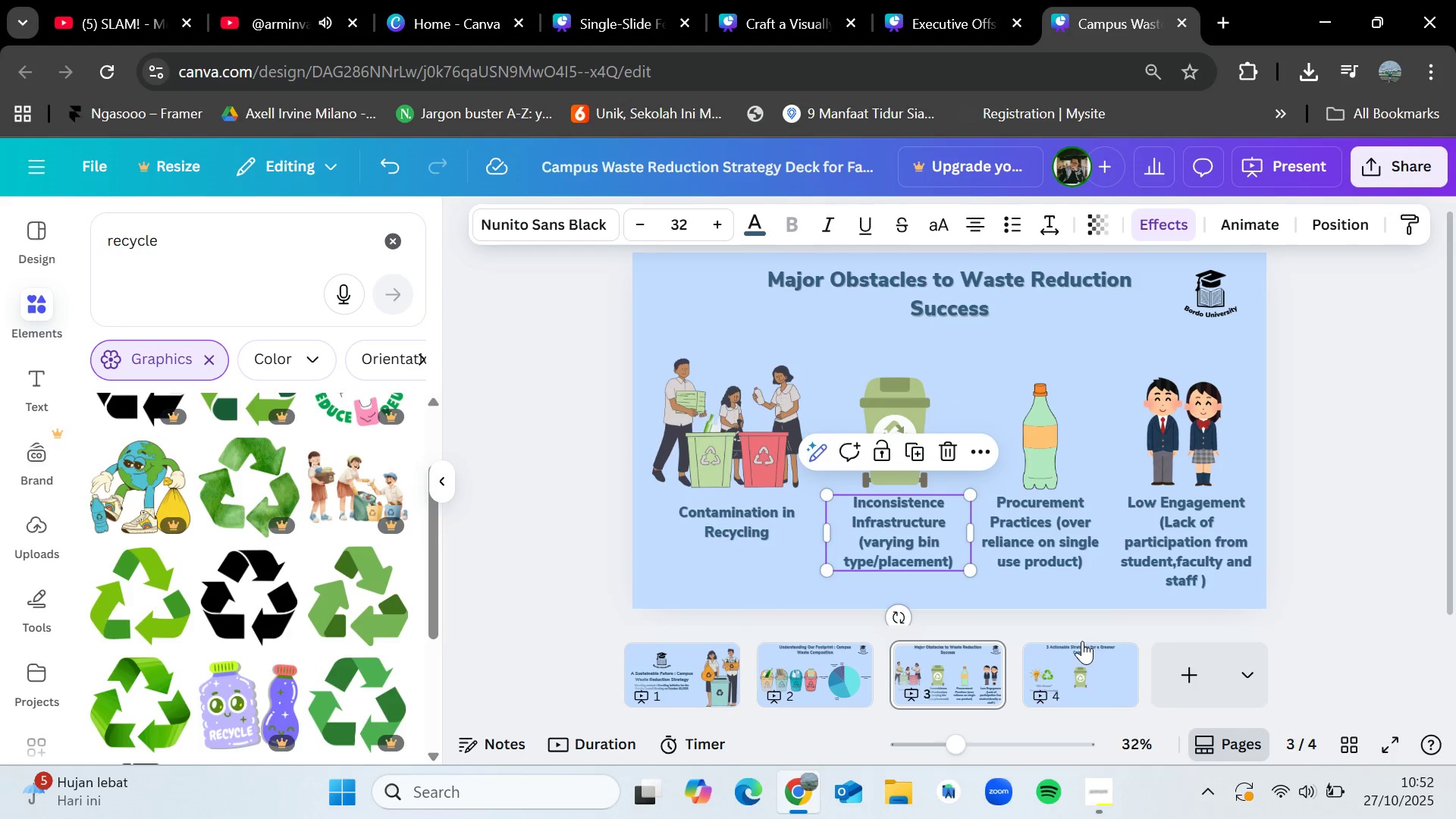 
left_click([1082, 644])
 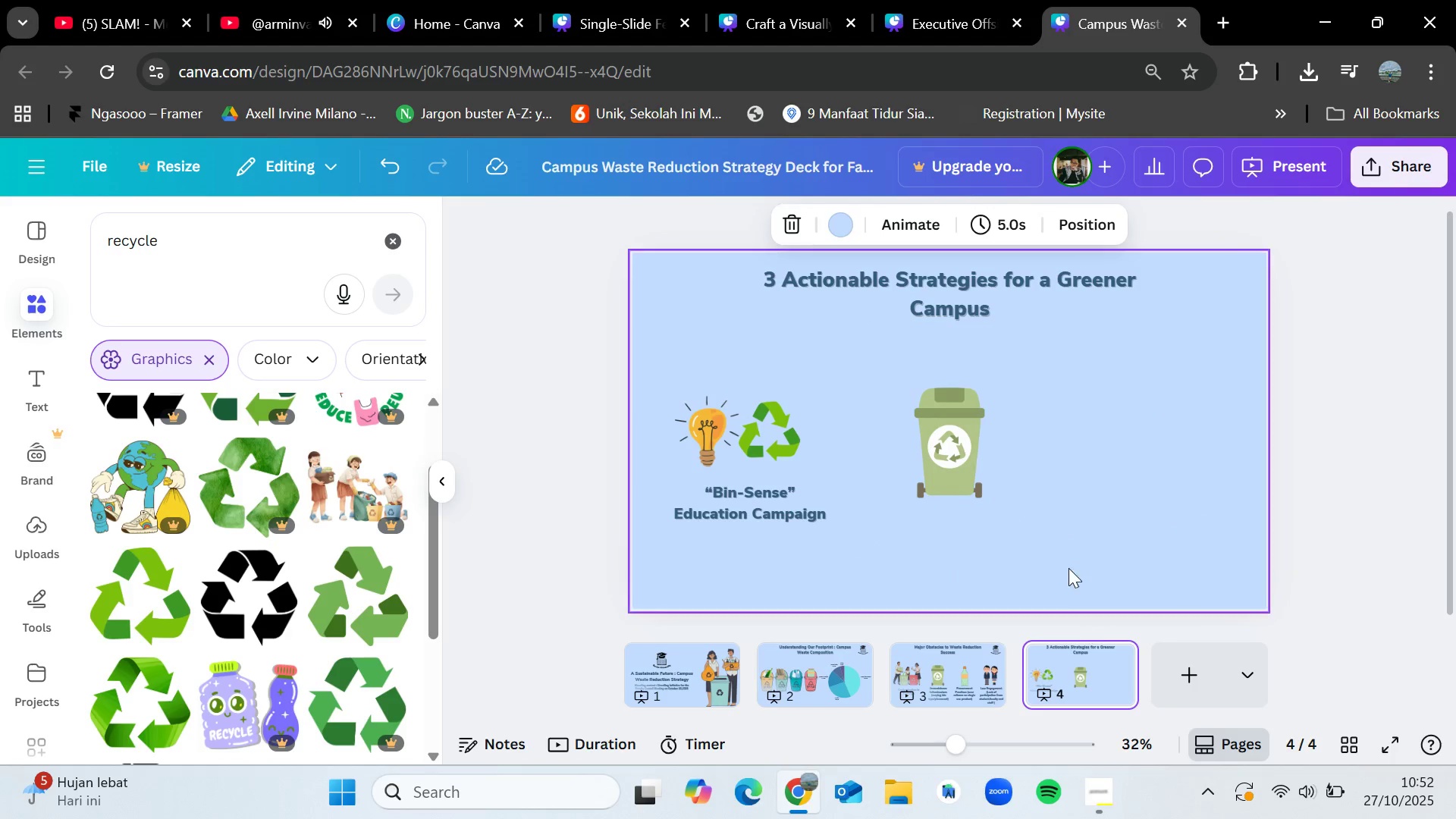 
key(Control+V)
 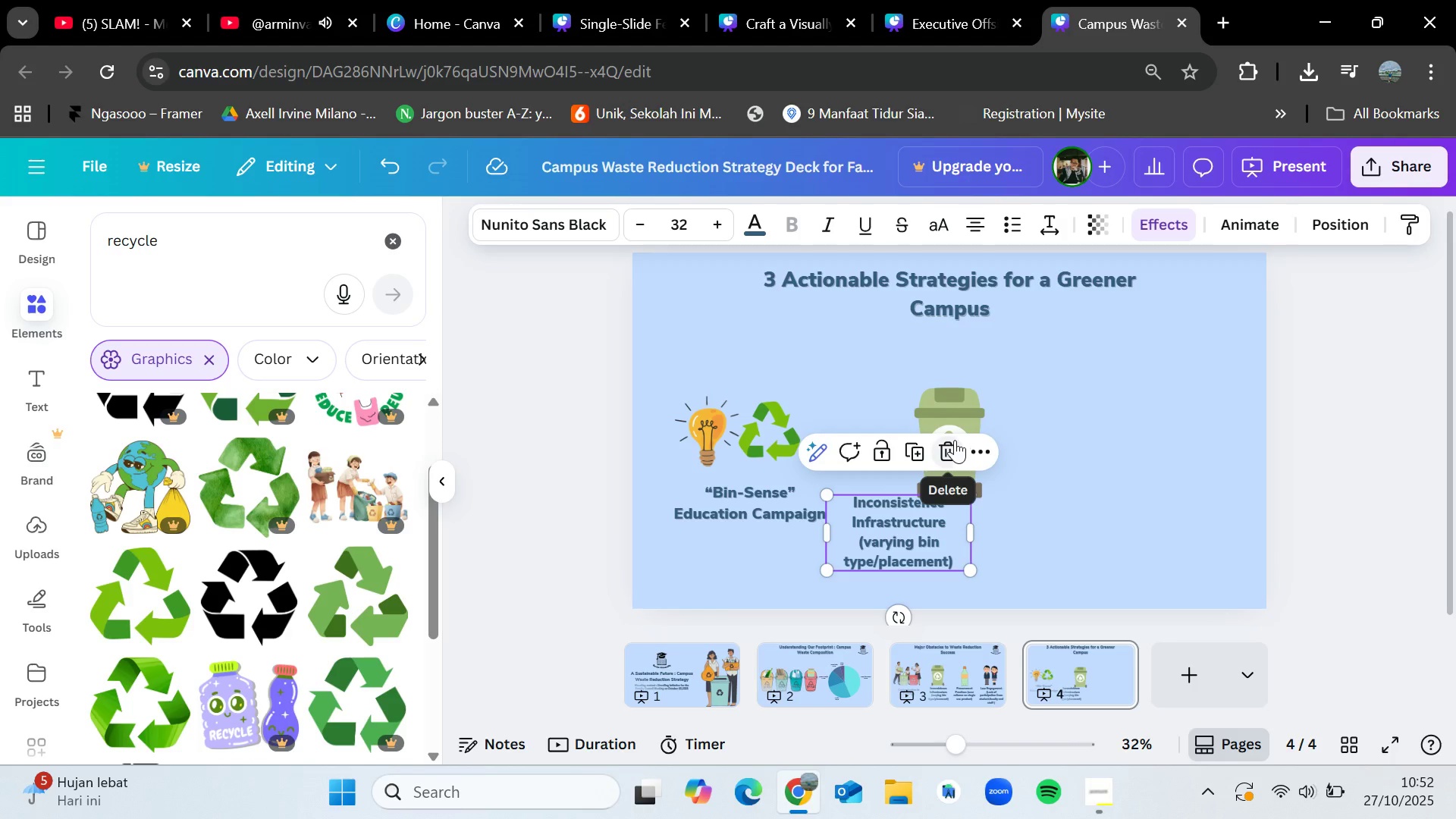 
left_click_drag(start_coordinate=[917, 547], to_coordinate=[969, 556])
 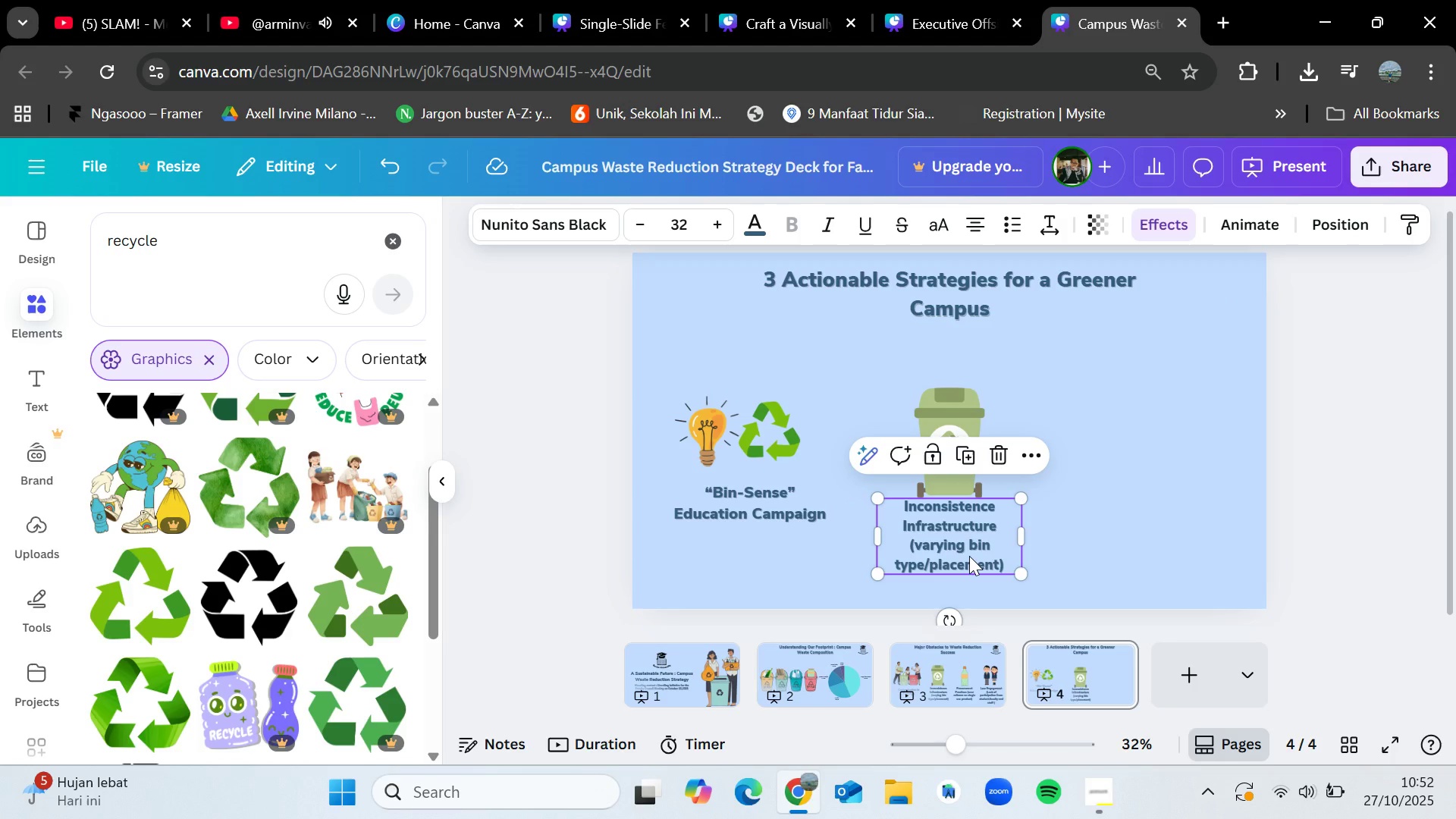 
double_click([969, 556])
 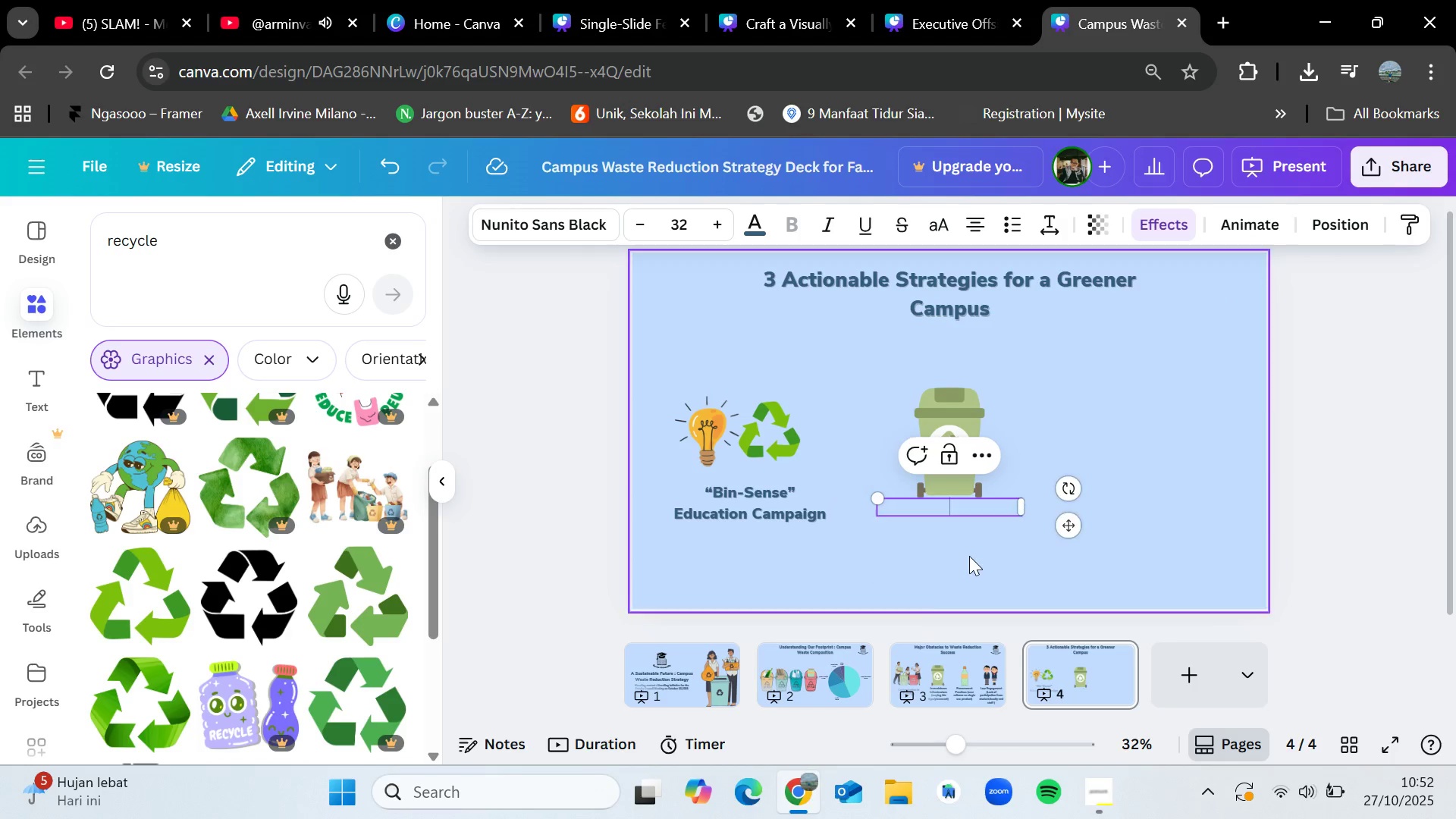 
key(Backspace)
type(Co)
 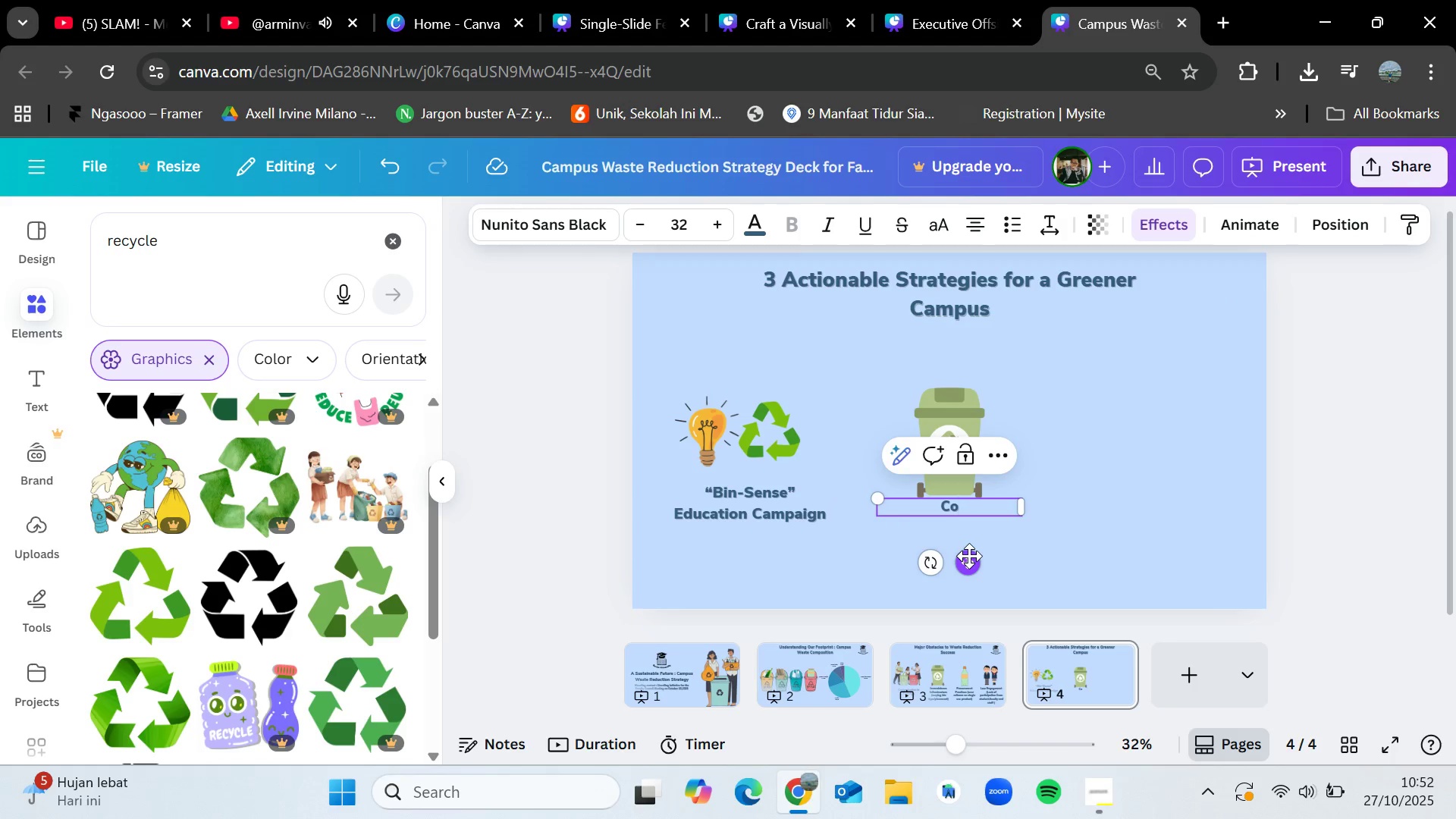 
wait(7.72)
 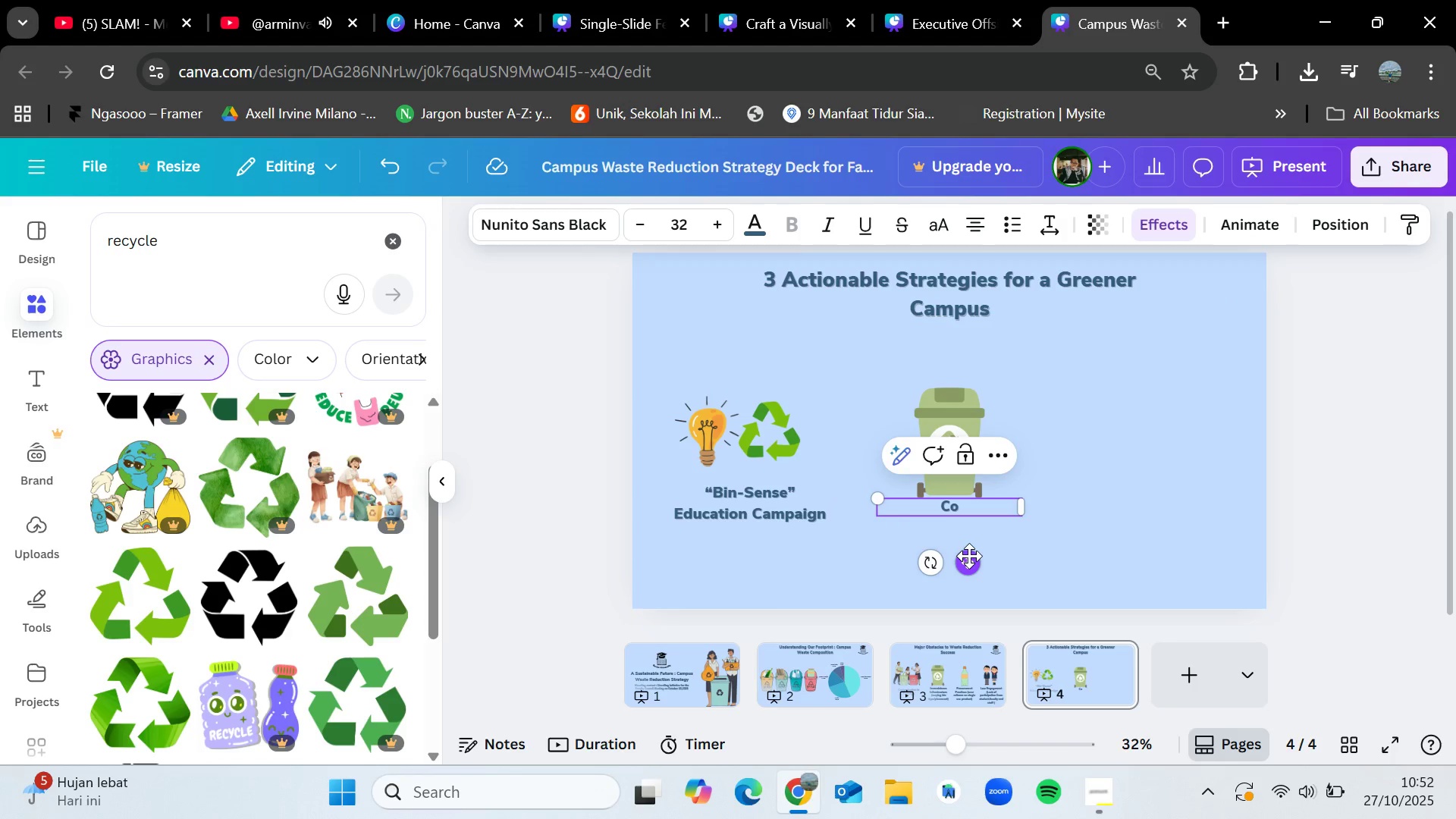 
left_click([1125, 414])
 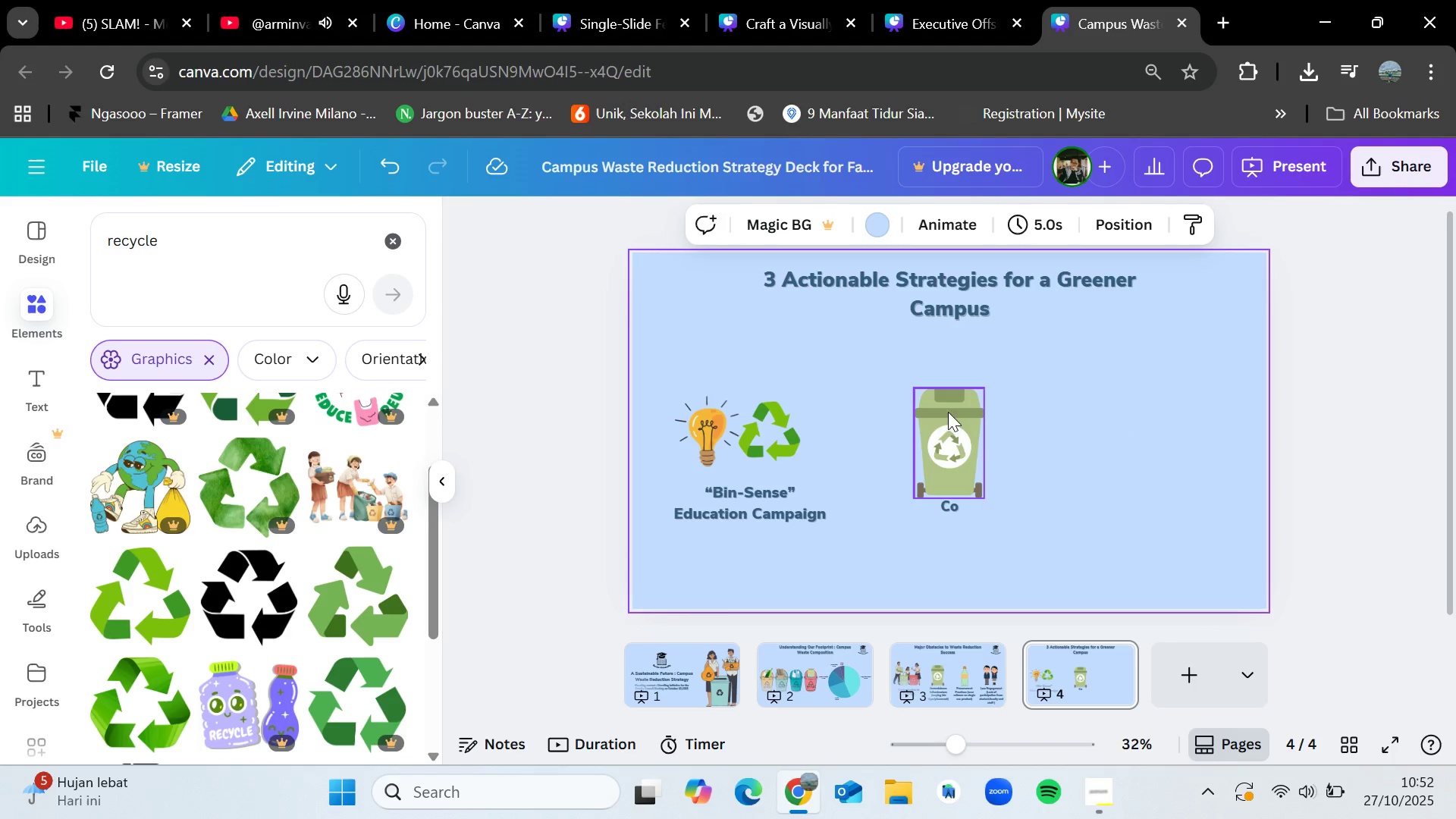 
left_click([937, 419])
 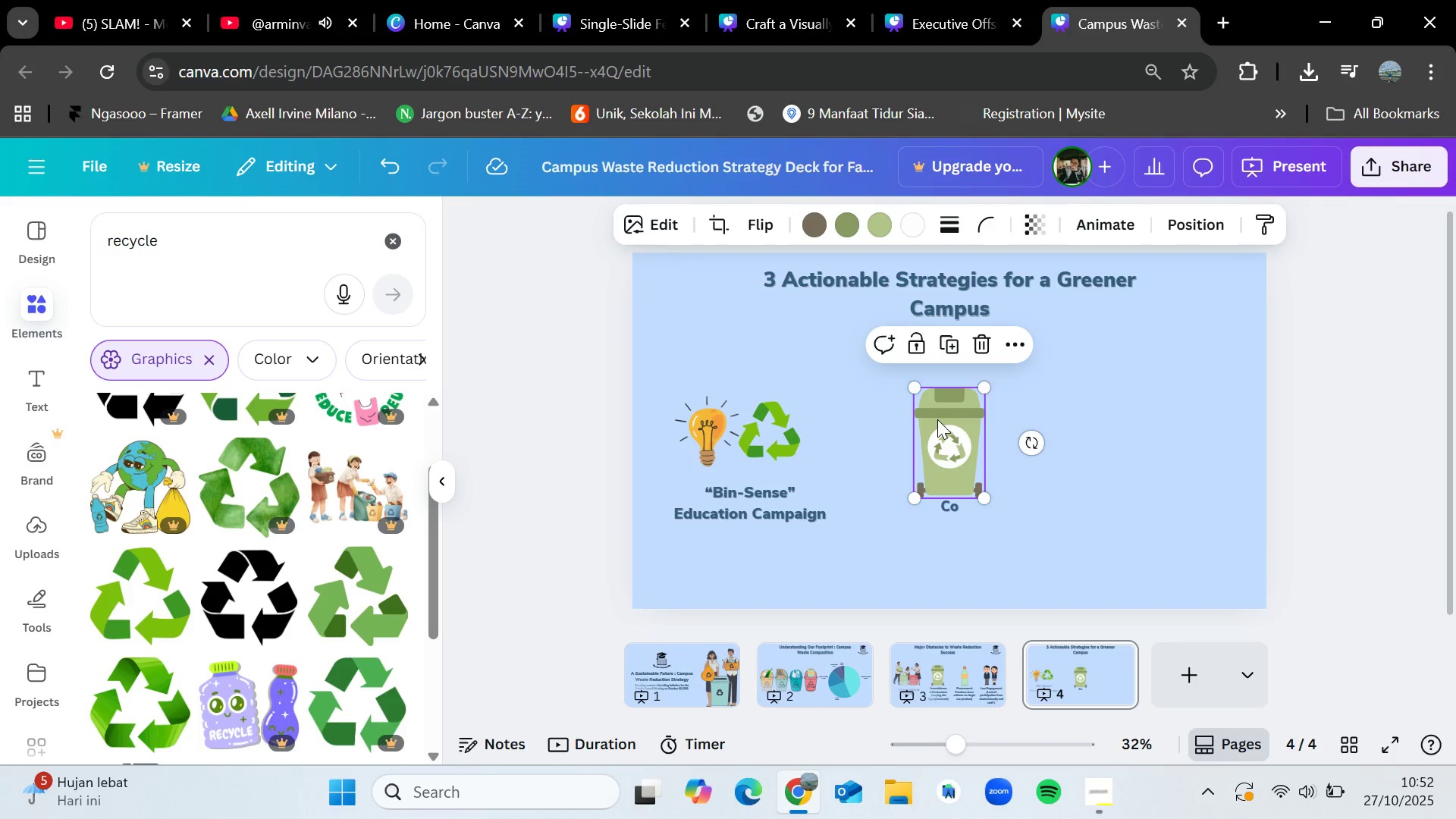 
key(Delete)
 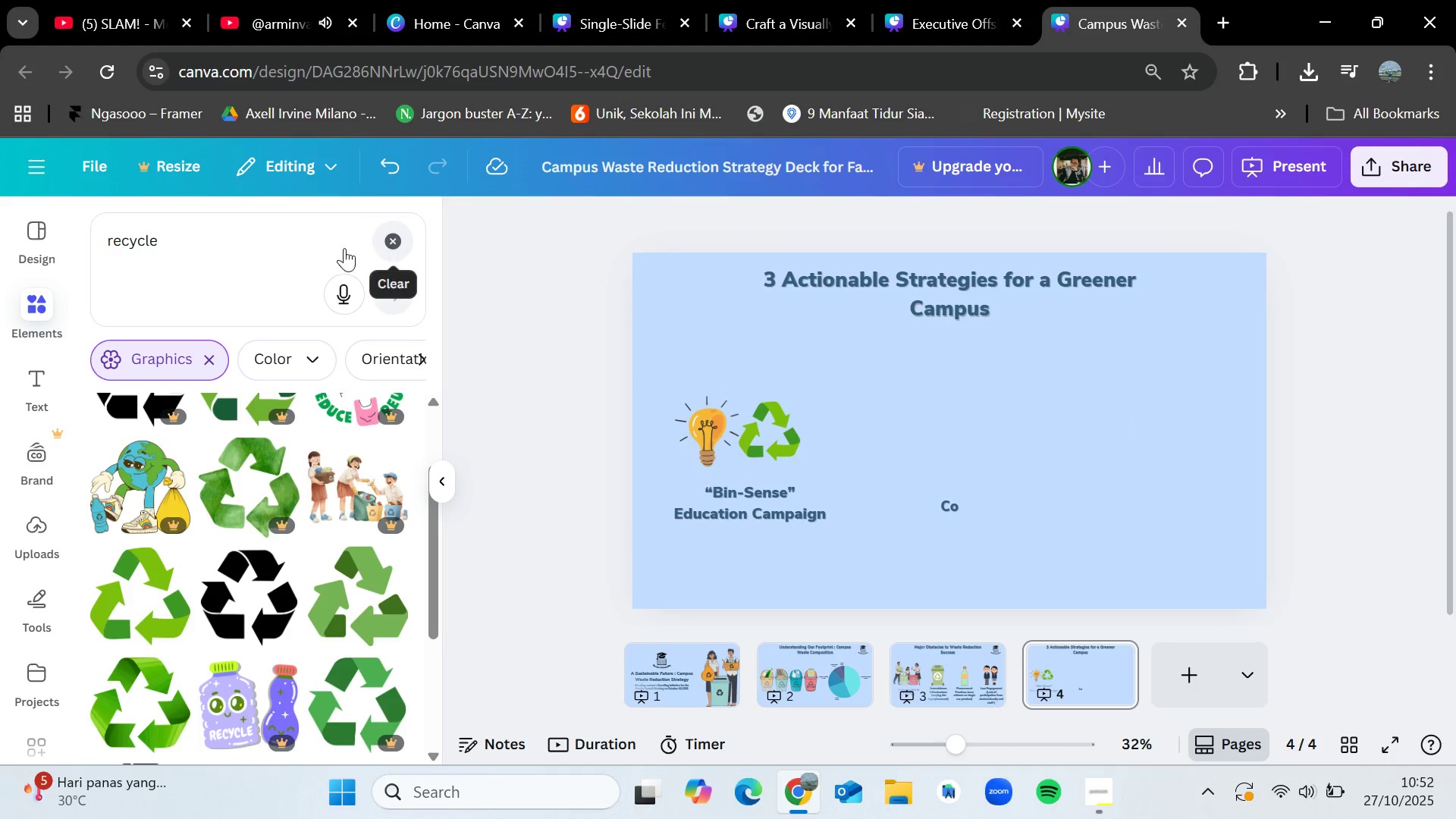 
double_click([251, 249])
 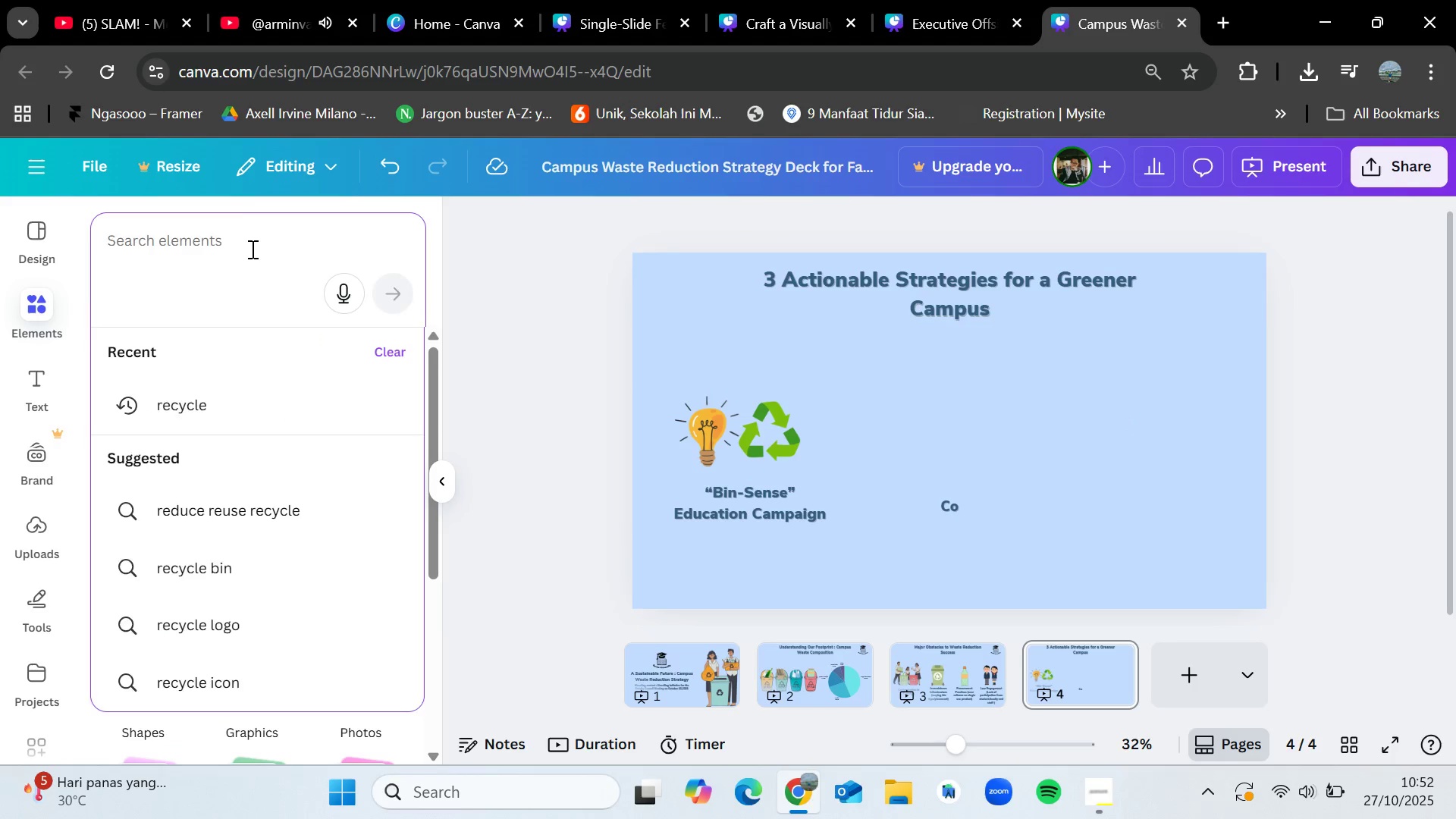 
type(plant)
 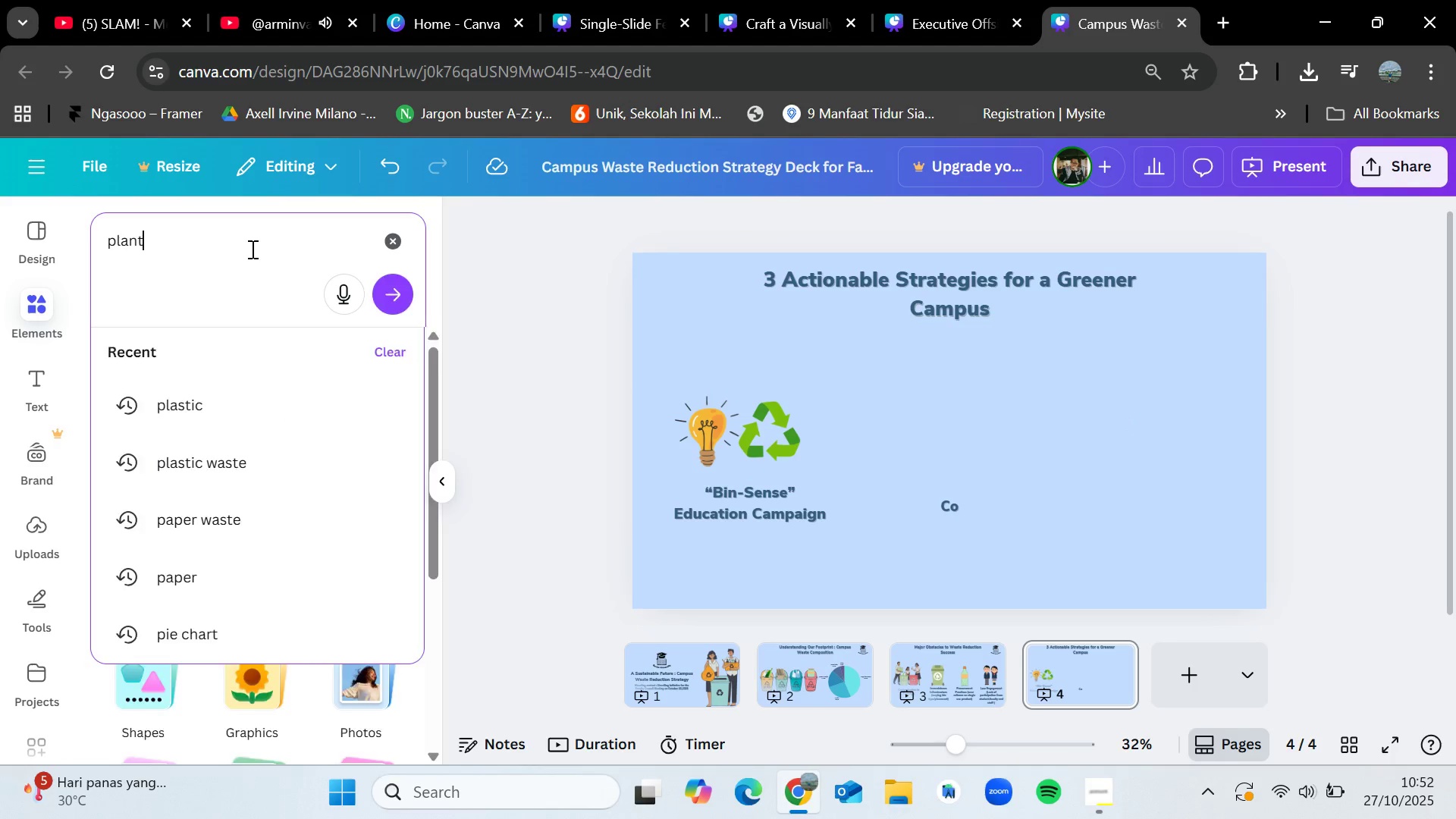 
key(Enter)
 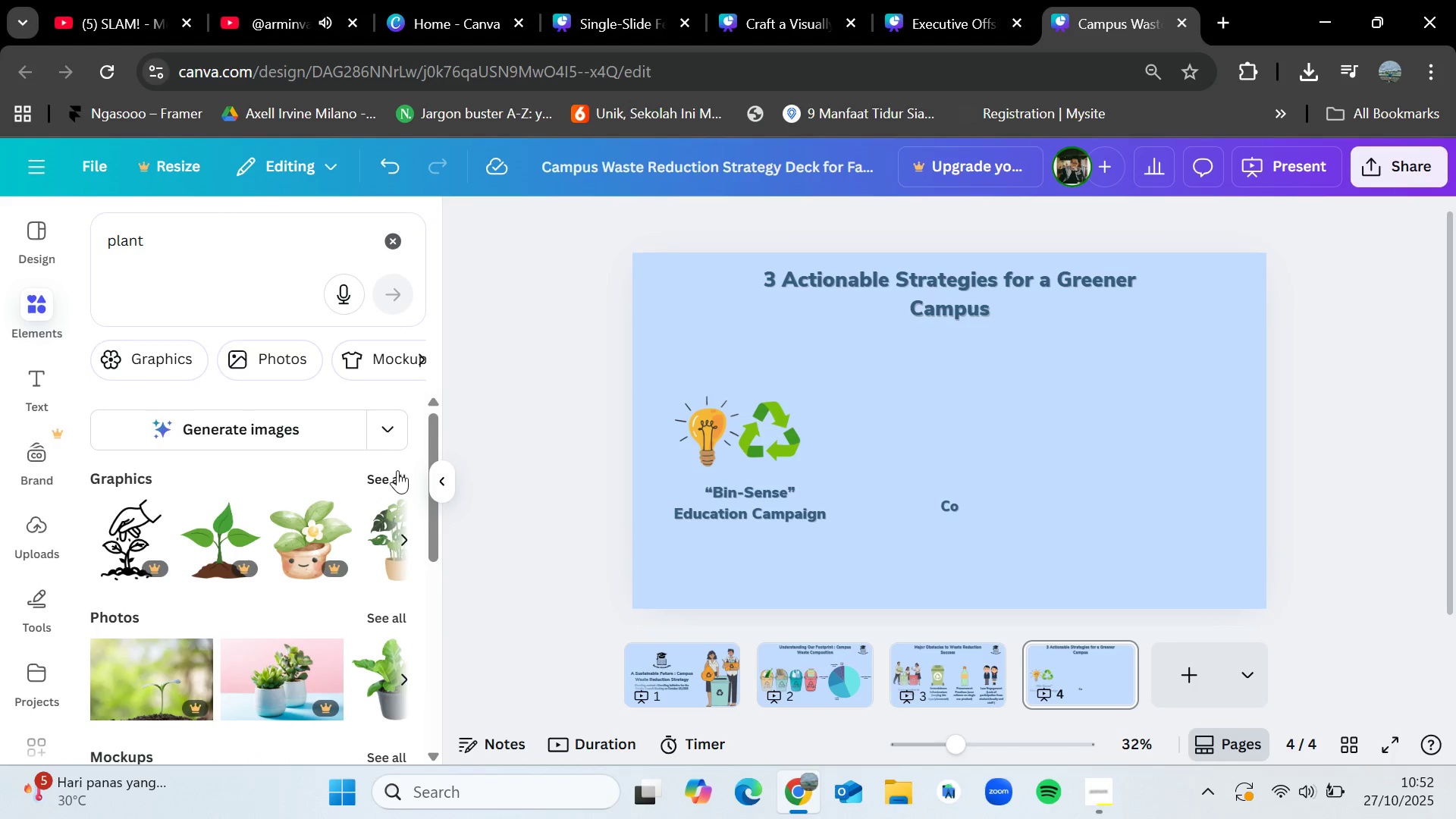 
left_click([397, 482])
 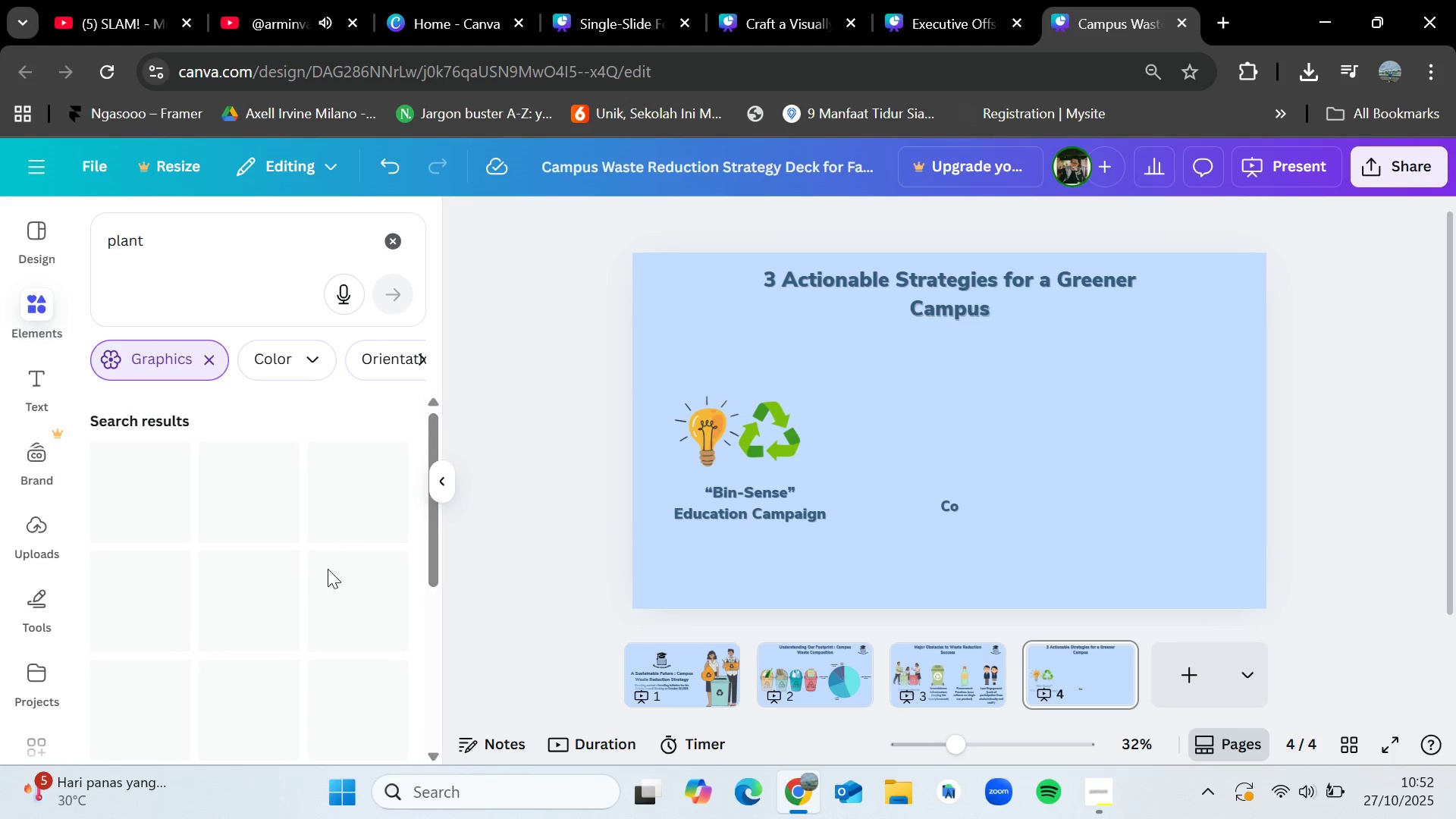 
mouse_move([263, 628])
 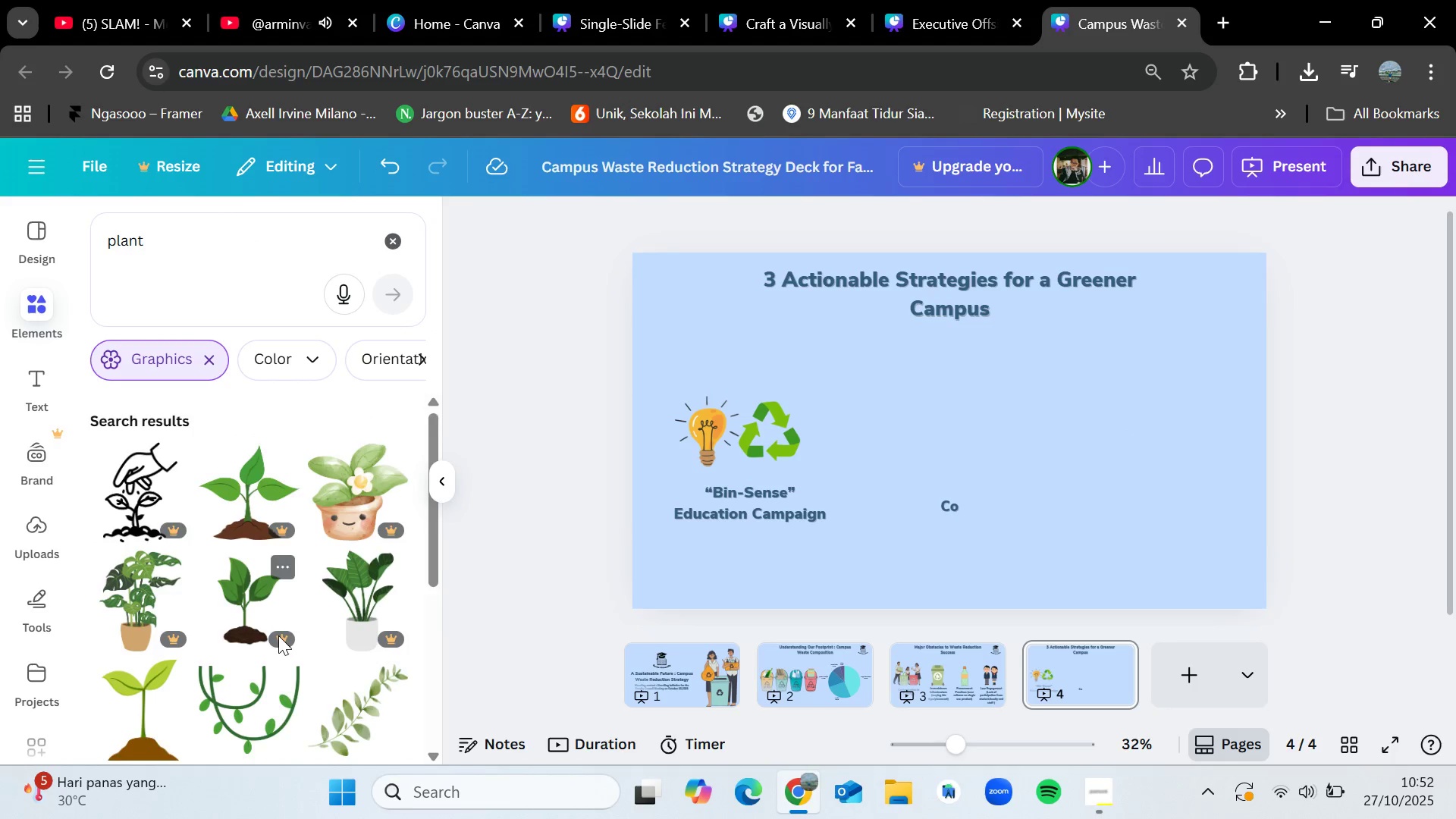 
scroll: coordinate [278, 635], scroll_direction: down, amount: 1.0
 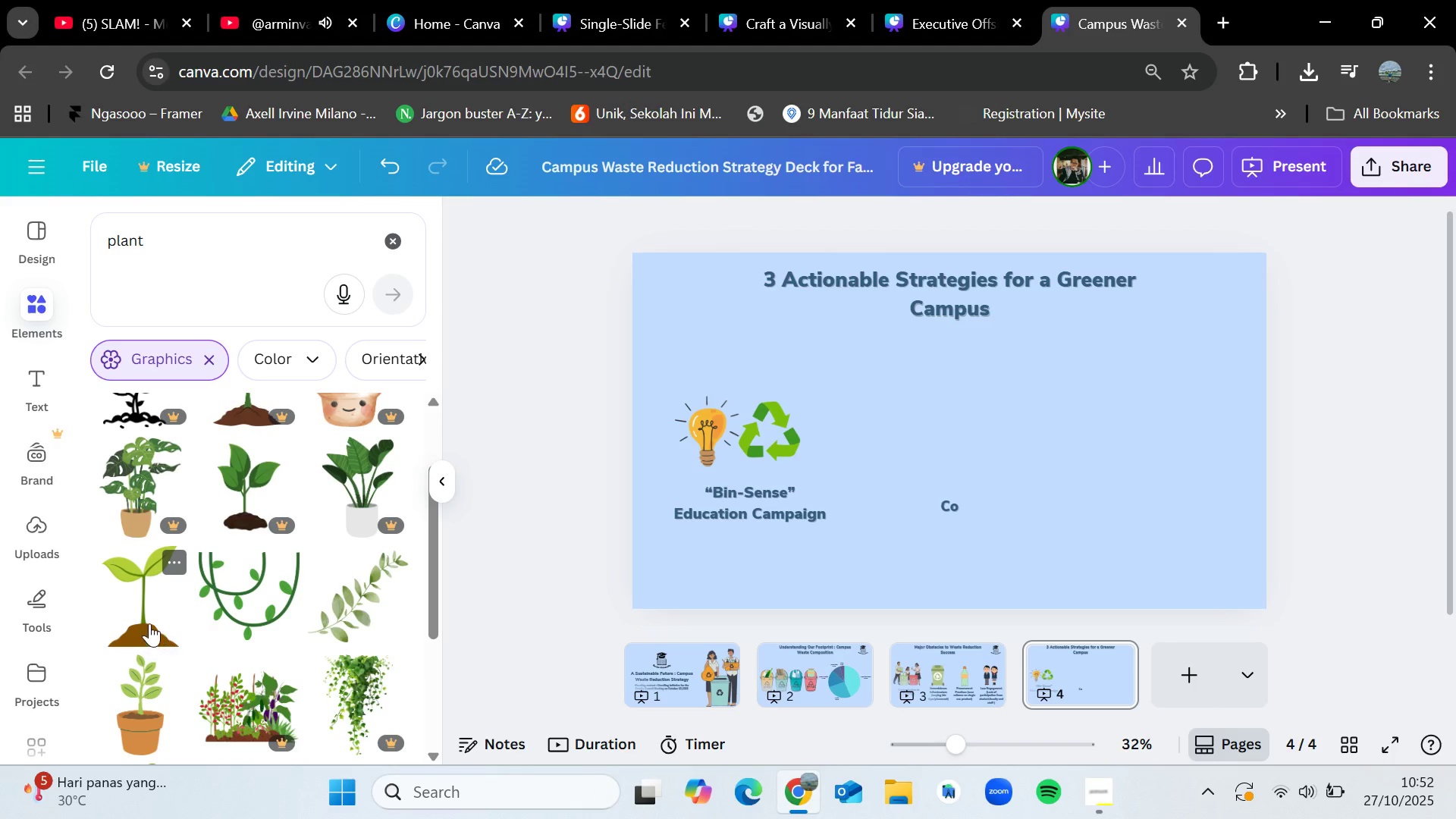 
left_click_drag(start_coordinate=[149, 623], to_coordinate=[962, 394])
 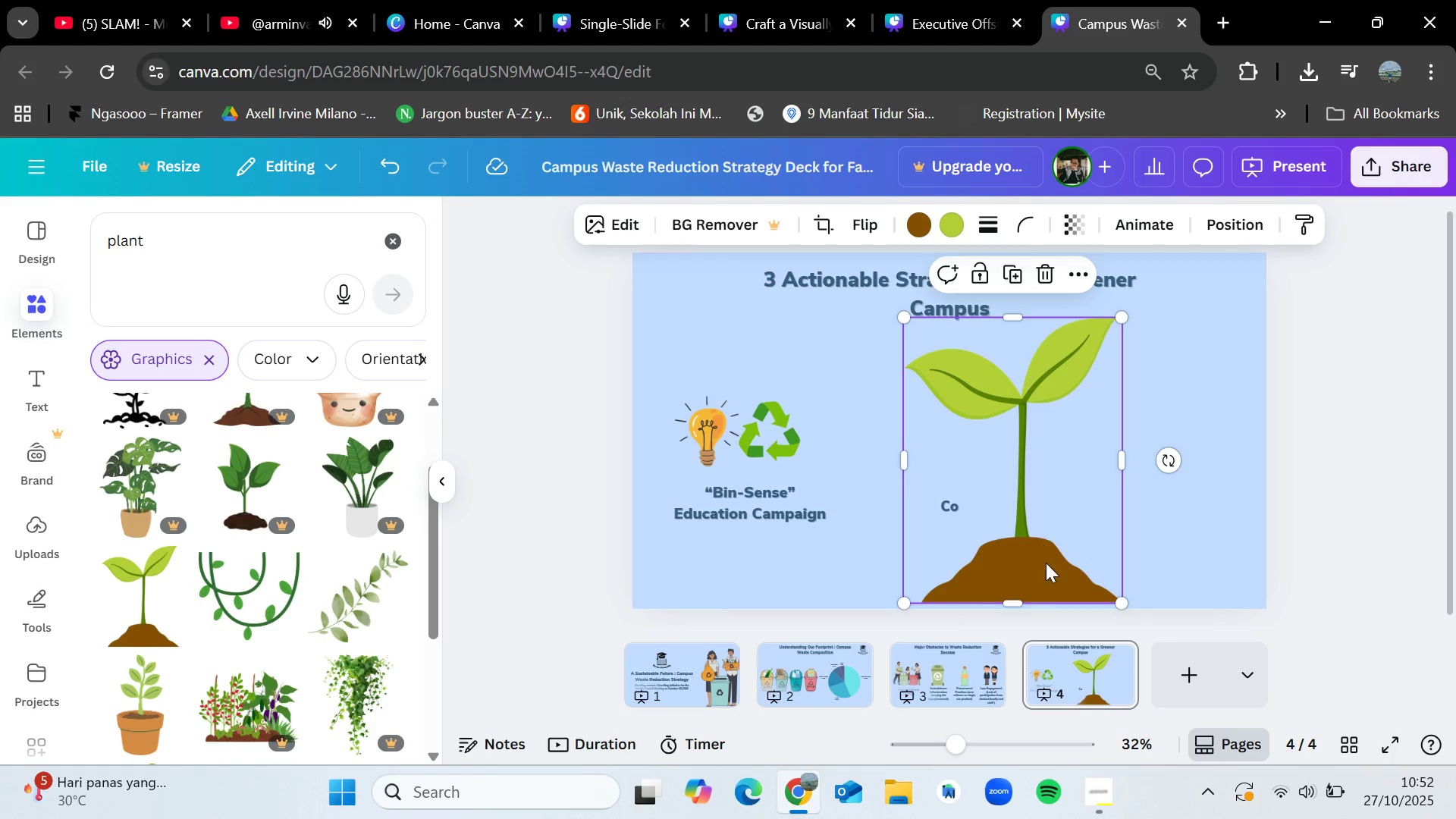 
left_click_drag(start_coordinate=[1046, 563], to_coordinate=[1038, 550])
 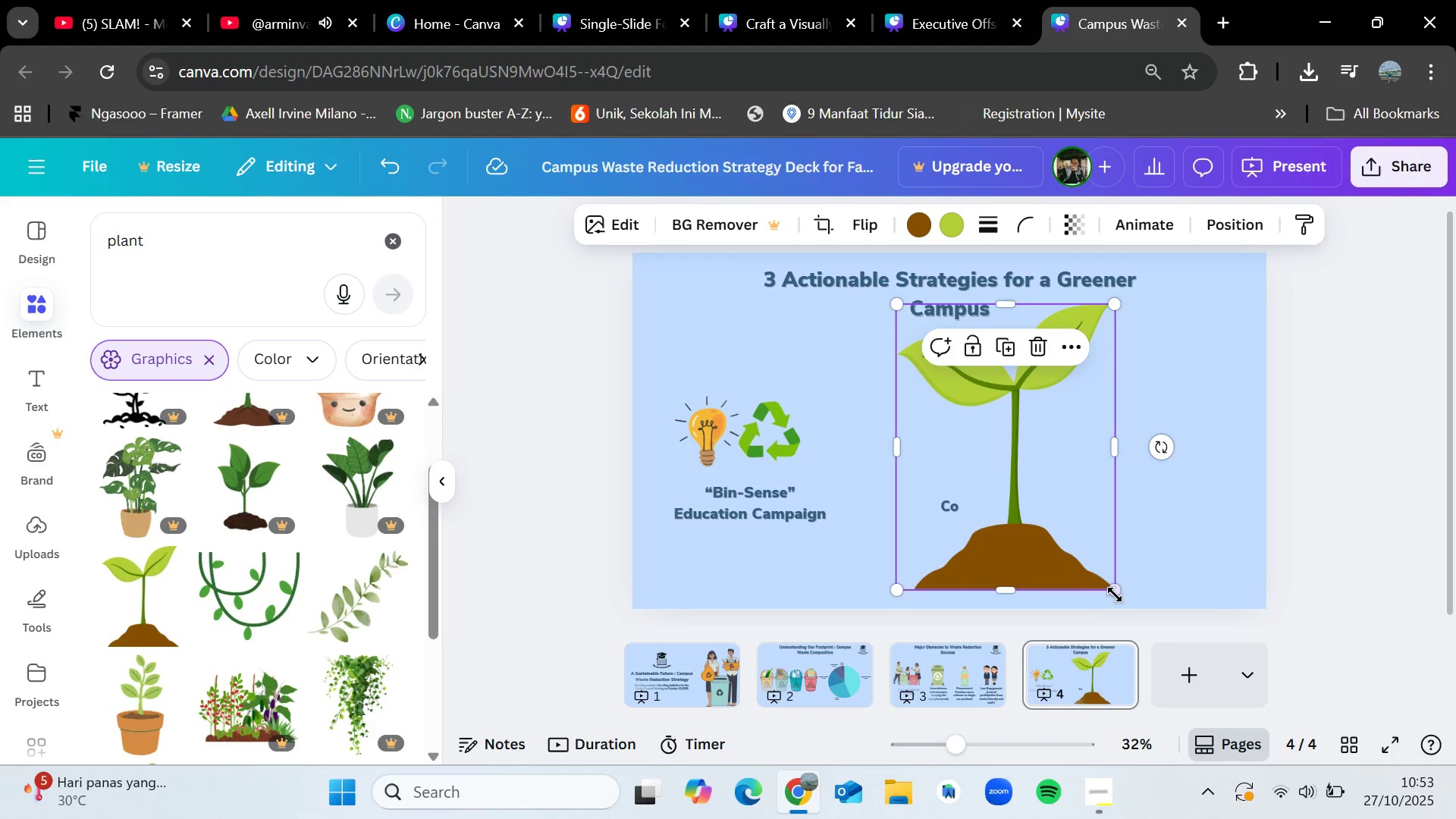 
left_click_drag(start_coordinate=[1115, 591], to_coordinate=[981, 468])
 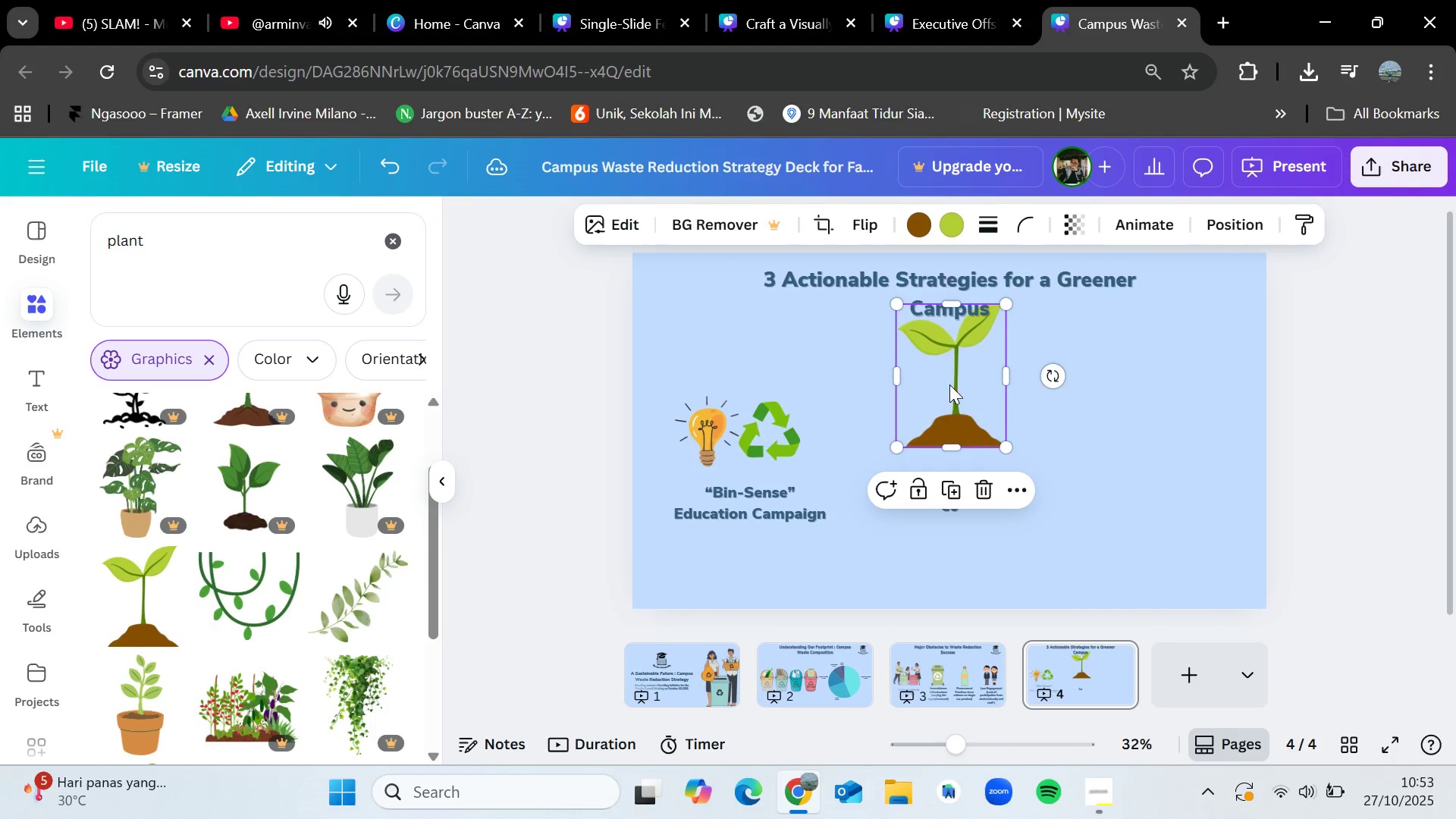 
left_click_drag(start_coordinate=[949, 384], to_coordinate=[954, 428])
 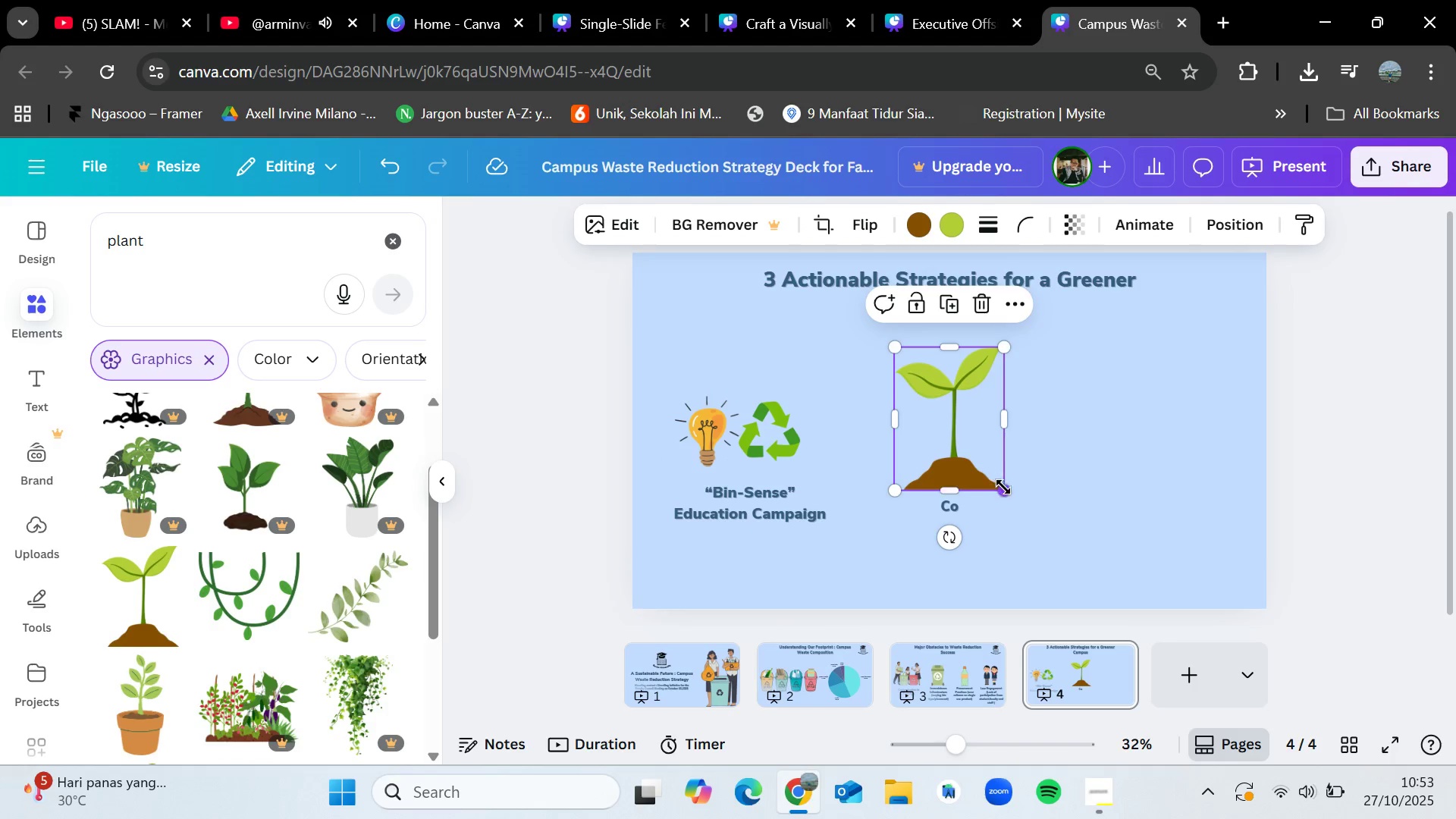 
left_click_drag(start_coordinate=[1004, 488], to_coordinate=[962, 453])
 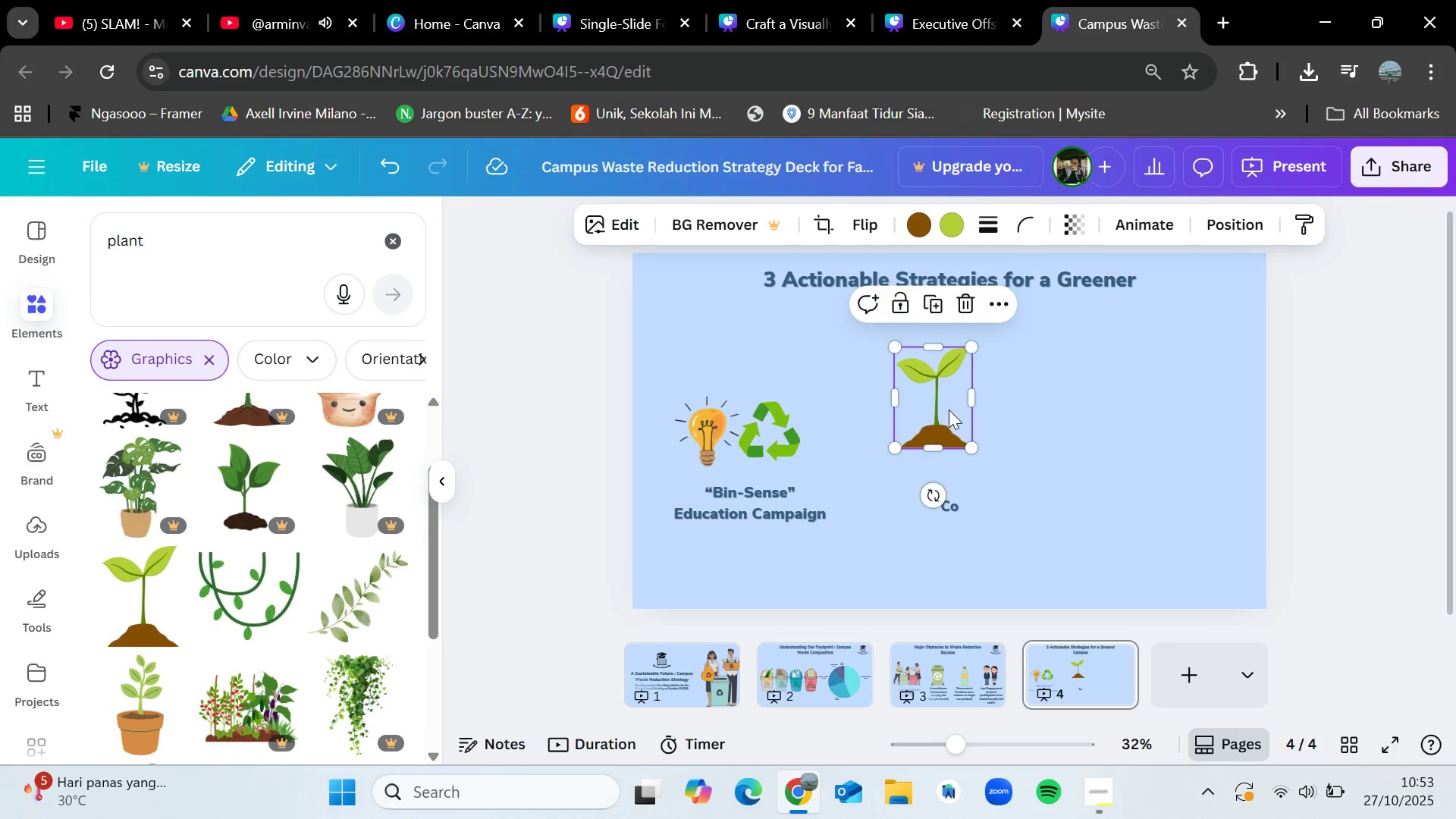 
left_click_drag(start_coordinate=[949, 410], to_coordinate=[963, 457])
 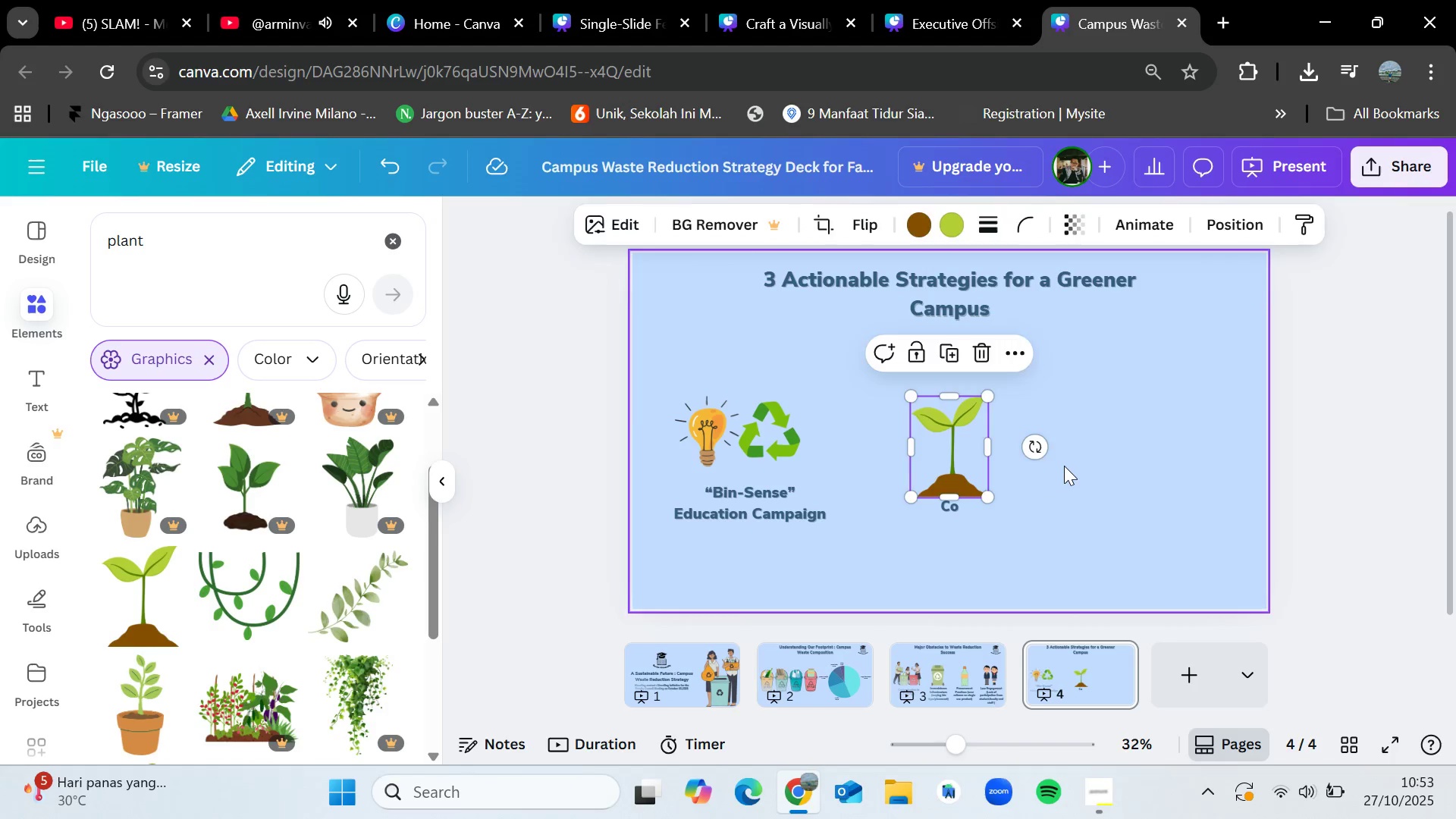 
left_click([1064, 466])
 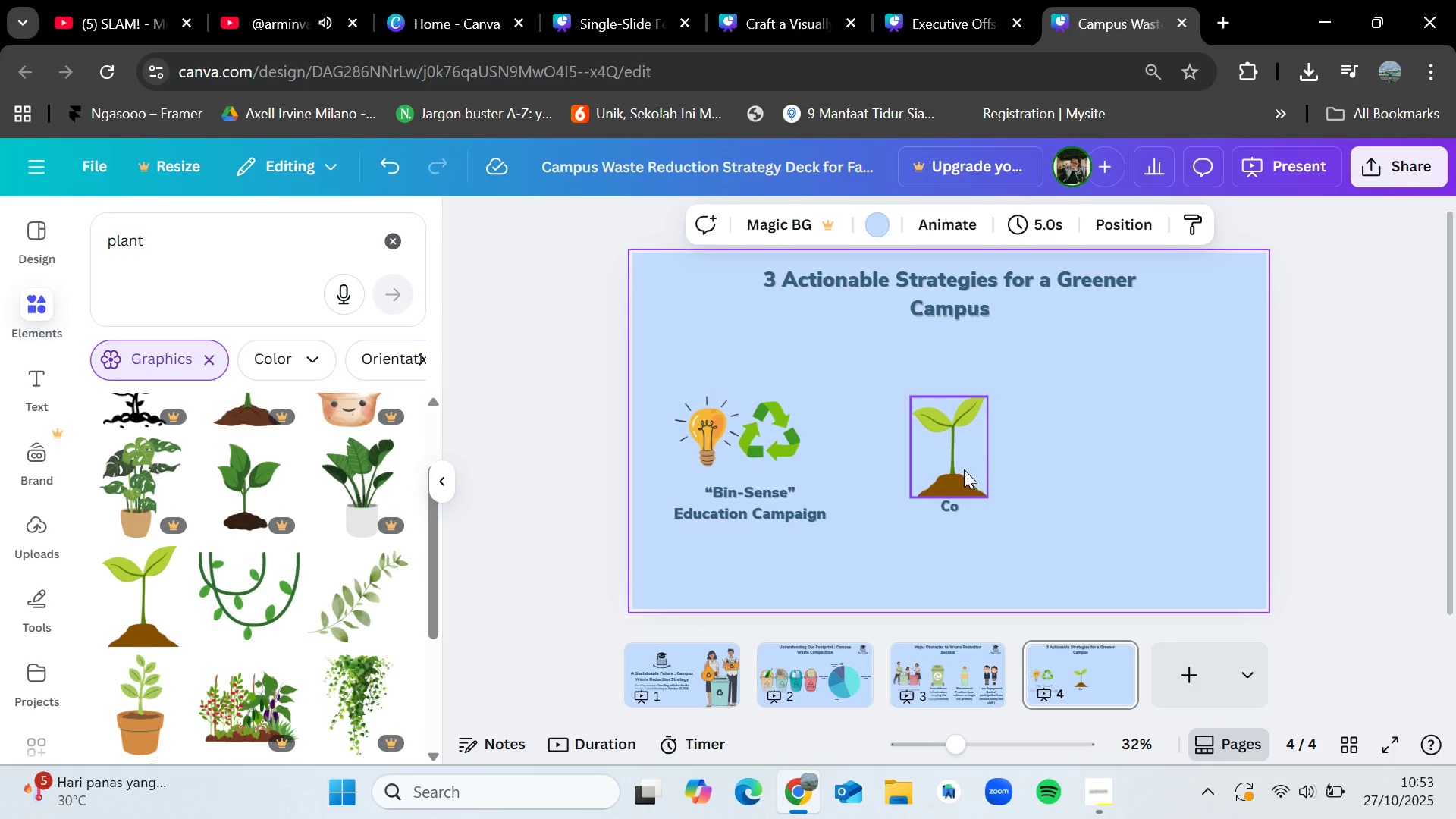 
left_click_drag(start_coordinate=[964, 469], to_coordinate=[965, 460])
 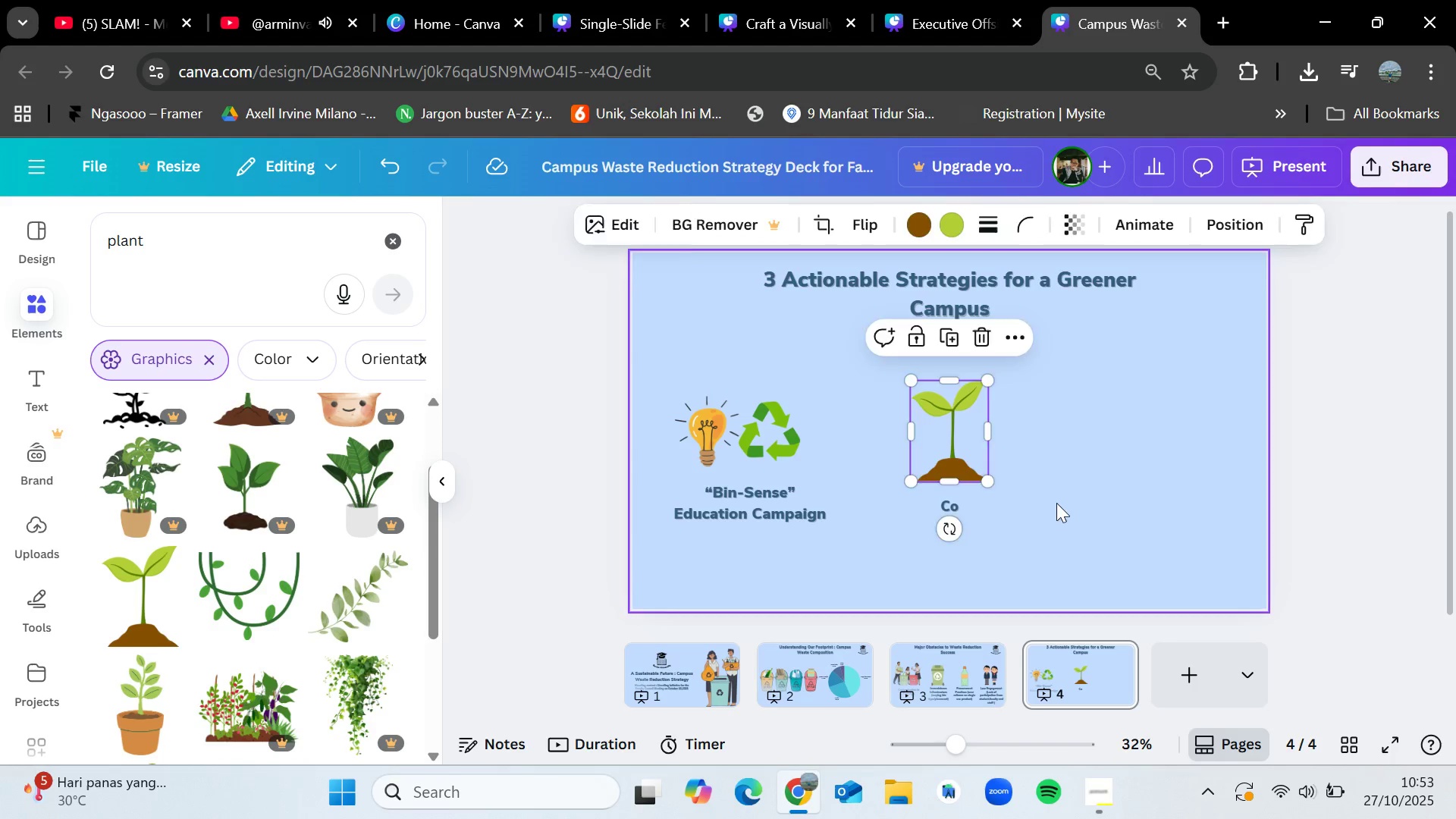 
left_click([1065, 502])
 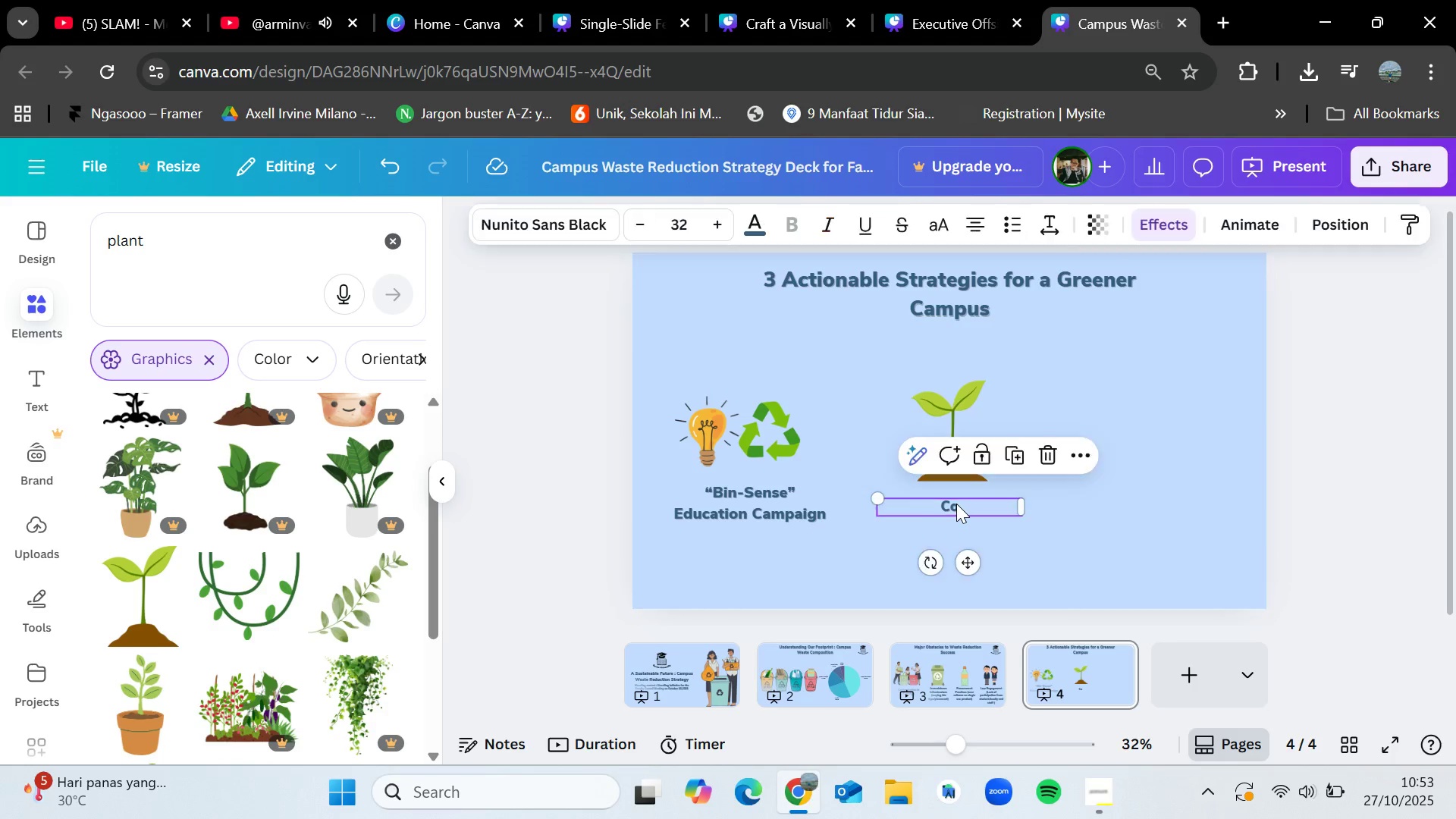 
double_click([956, 504])
 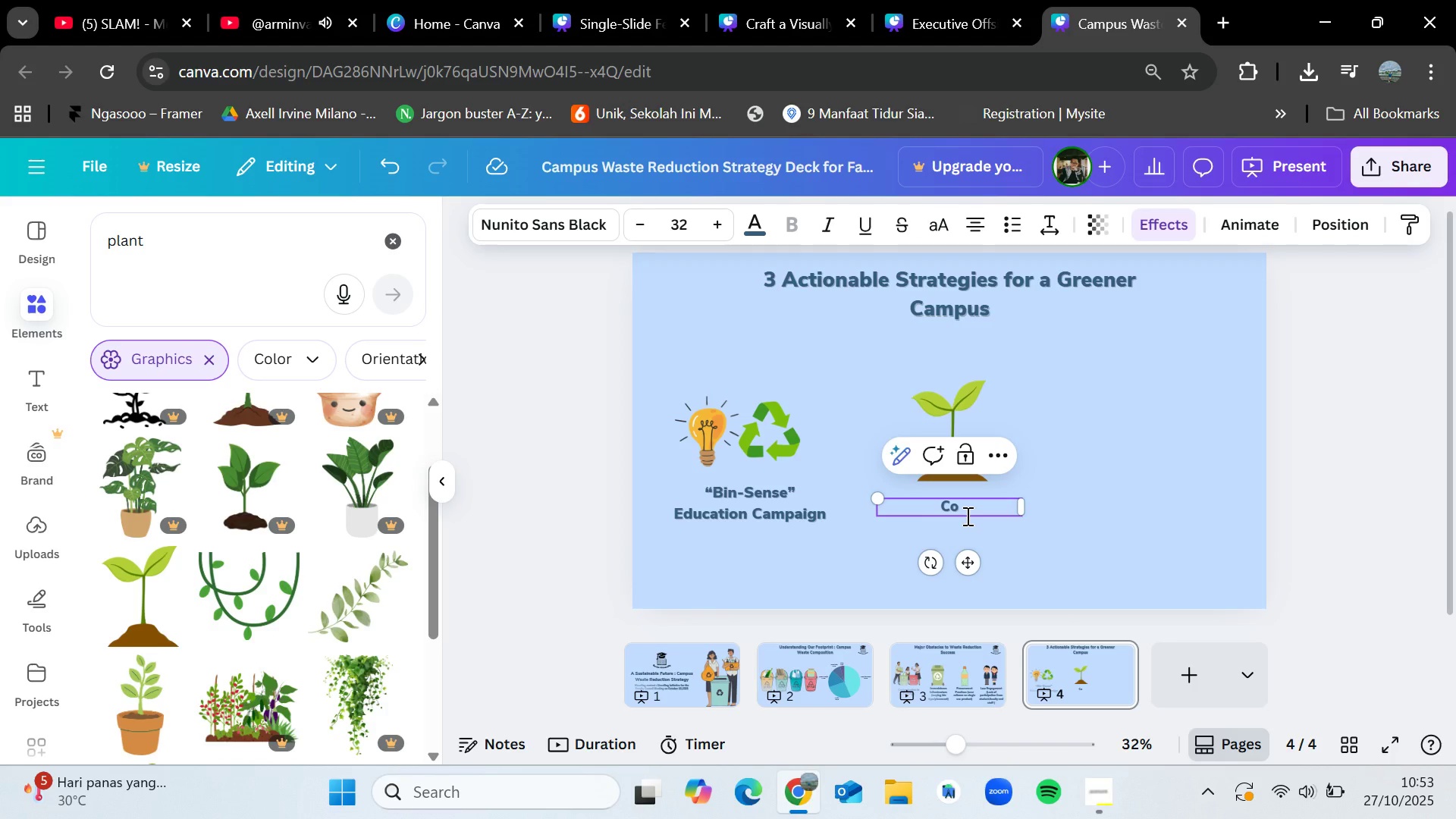 
type(mposing)
 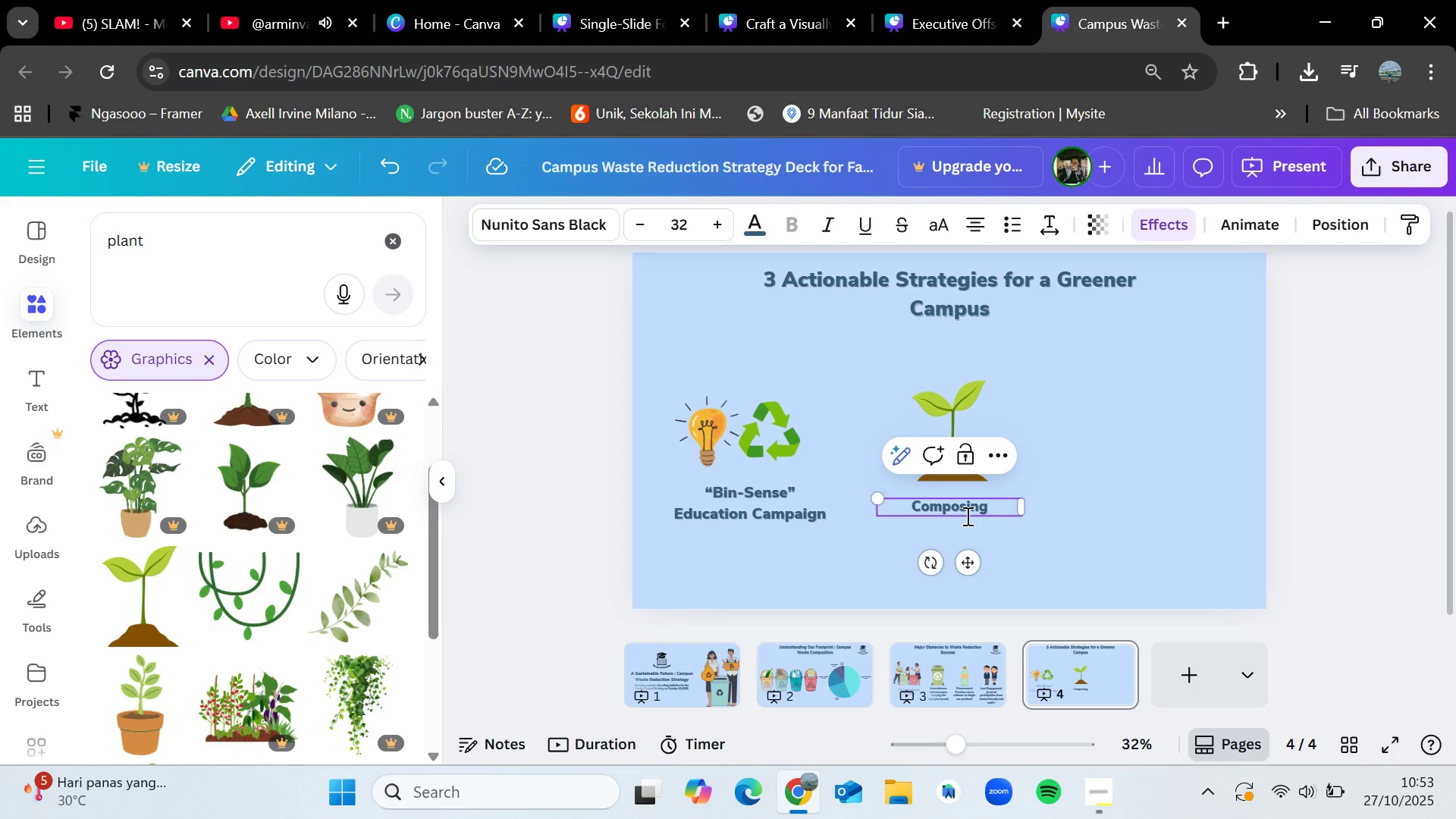 
wait(5.17)
 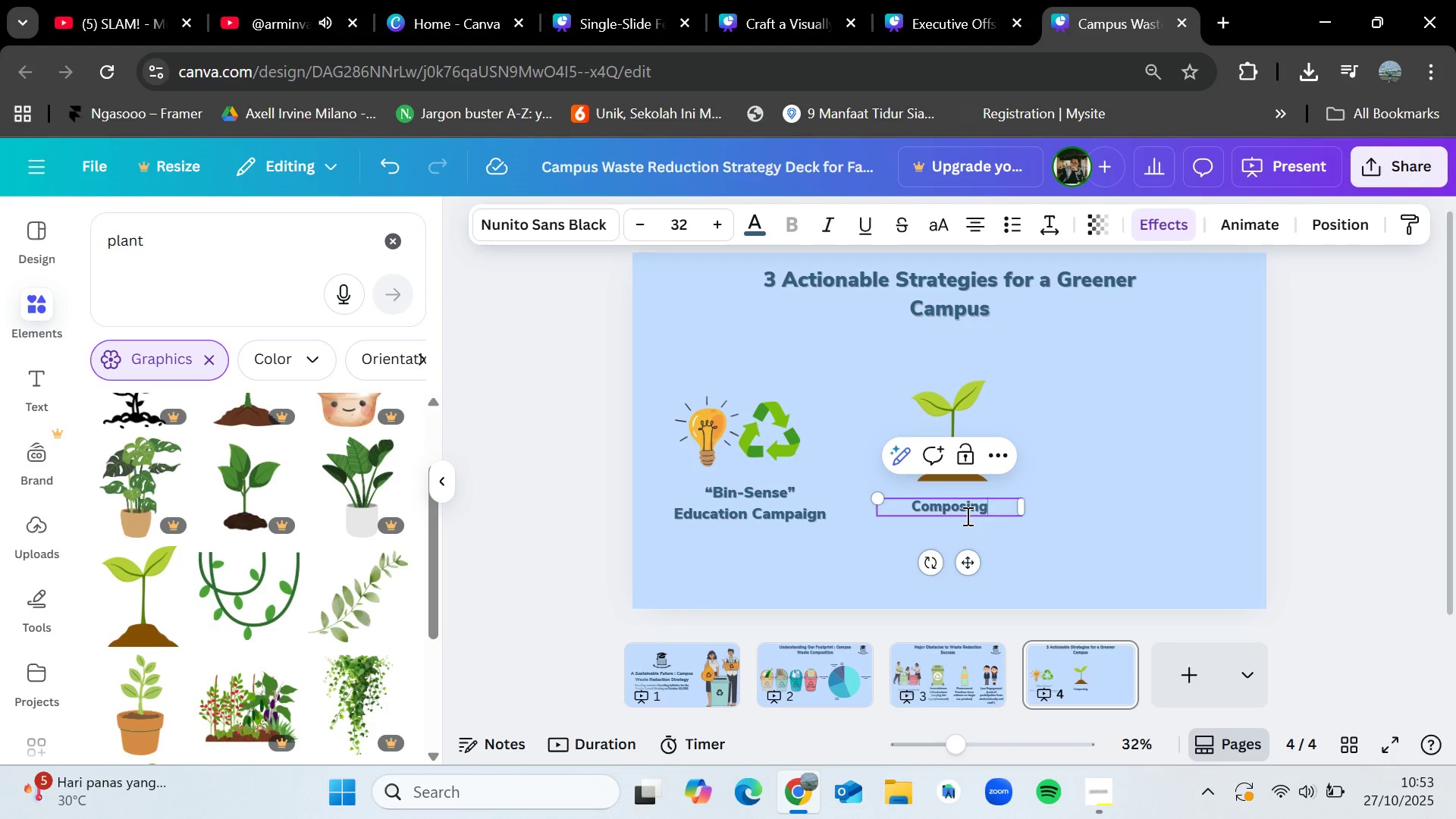 
type( Program Expansion)
 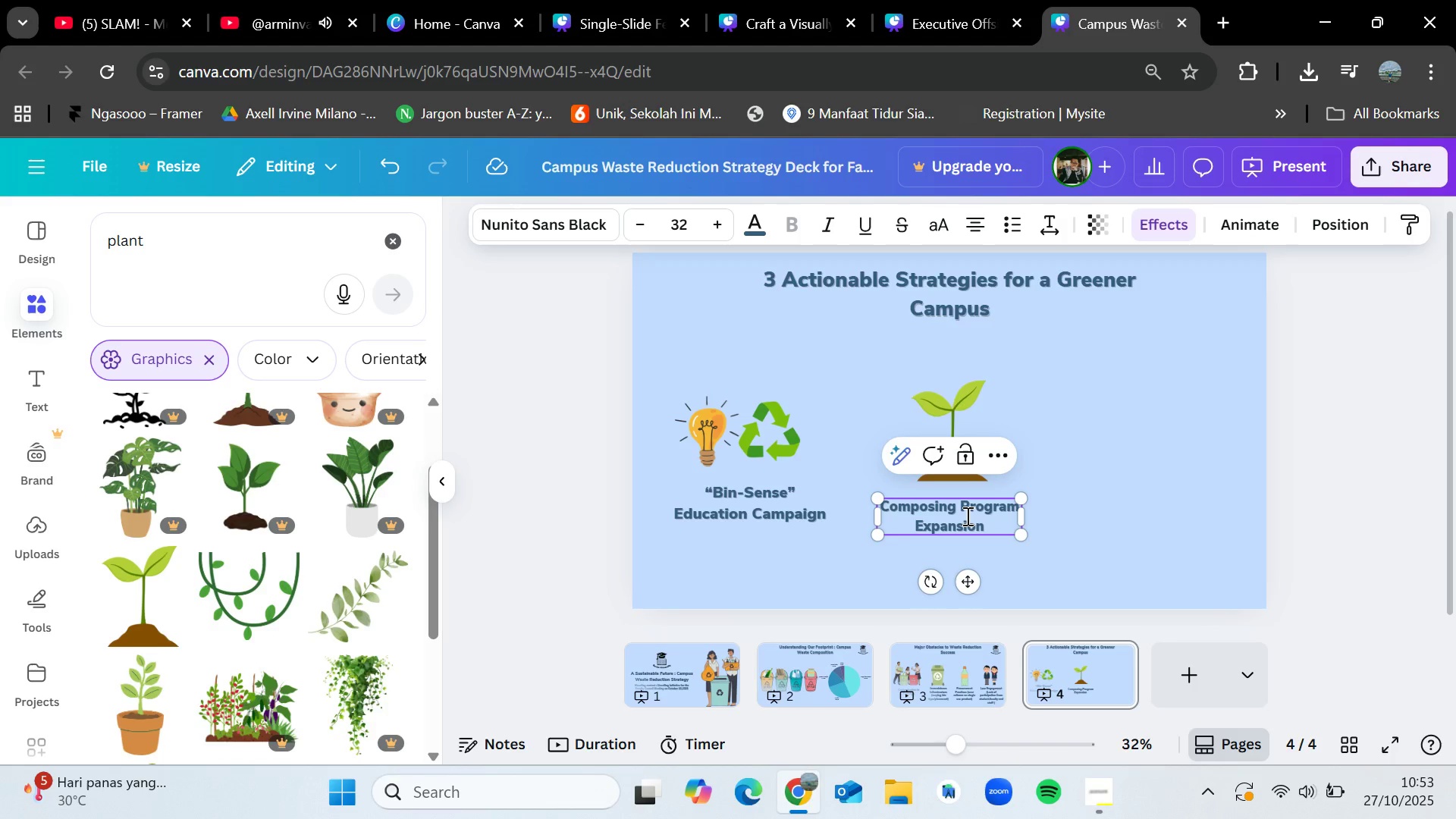 
left_click([1095, 430])
 